 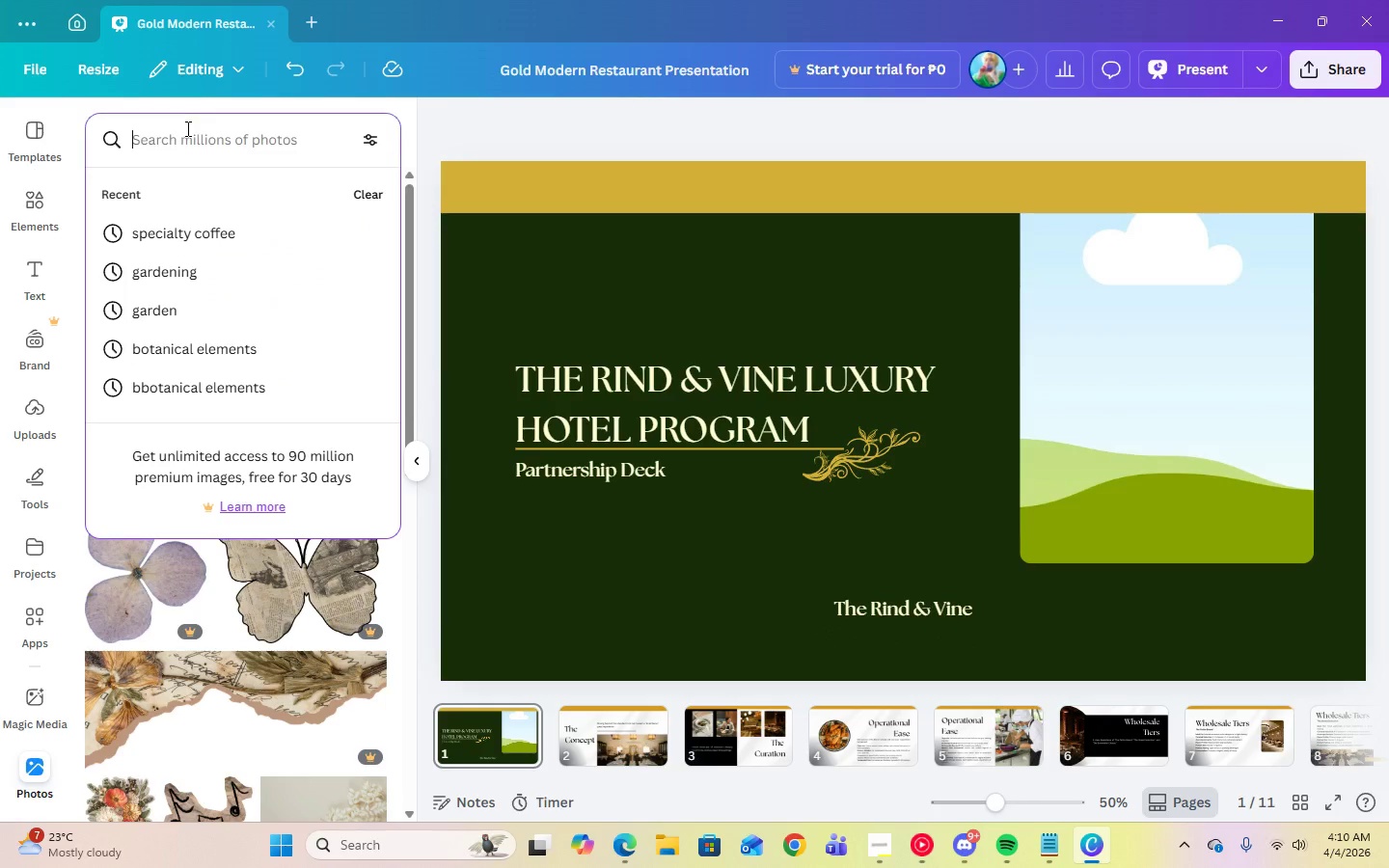 
type(LUXUR)
 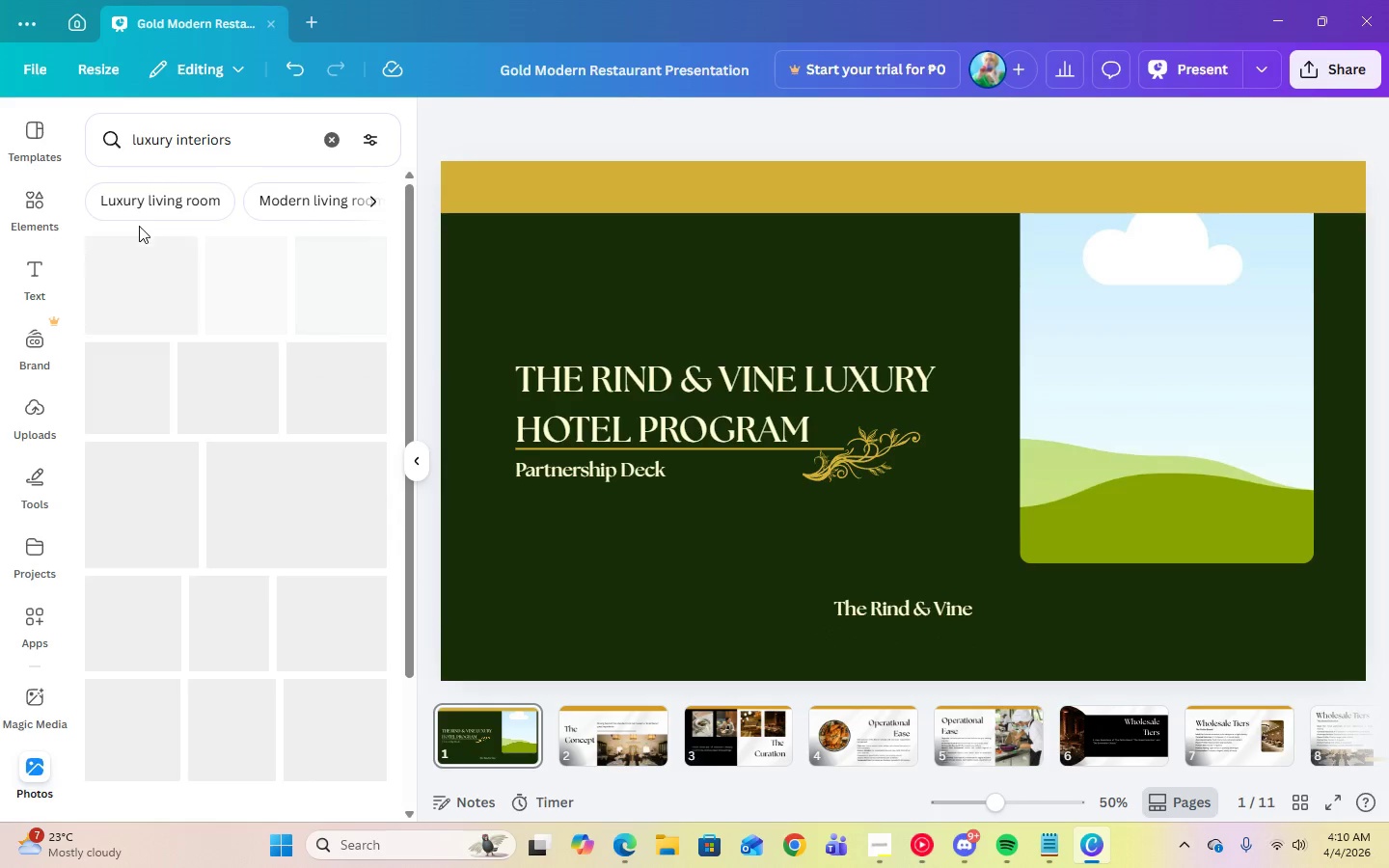 
key(CapsLock)
 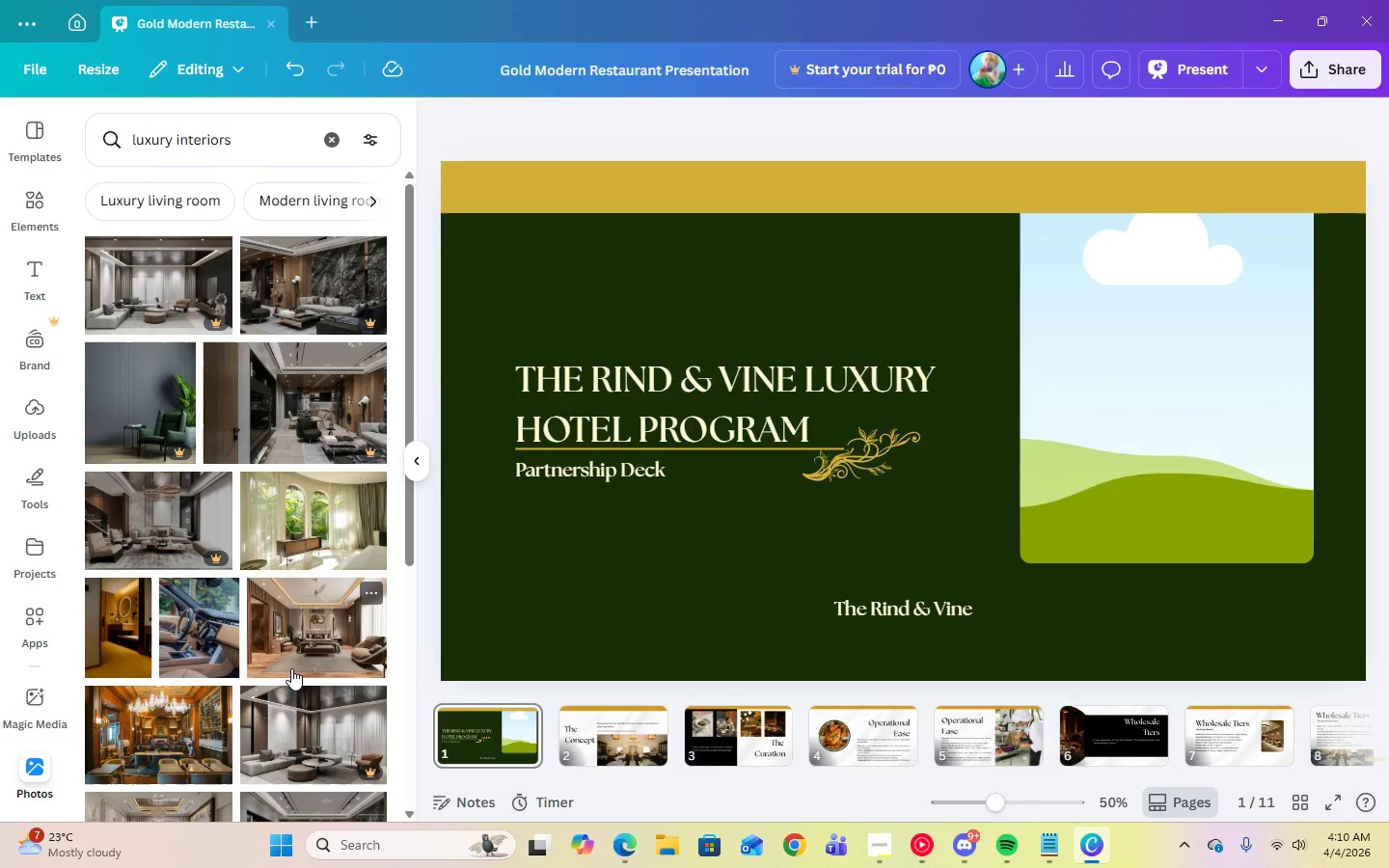 
scroll: coordinate [291, 665], scroll_direction: down, amount: 6.0
 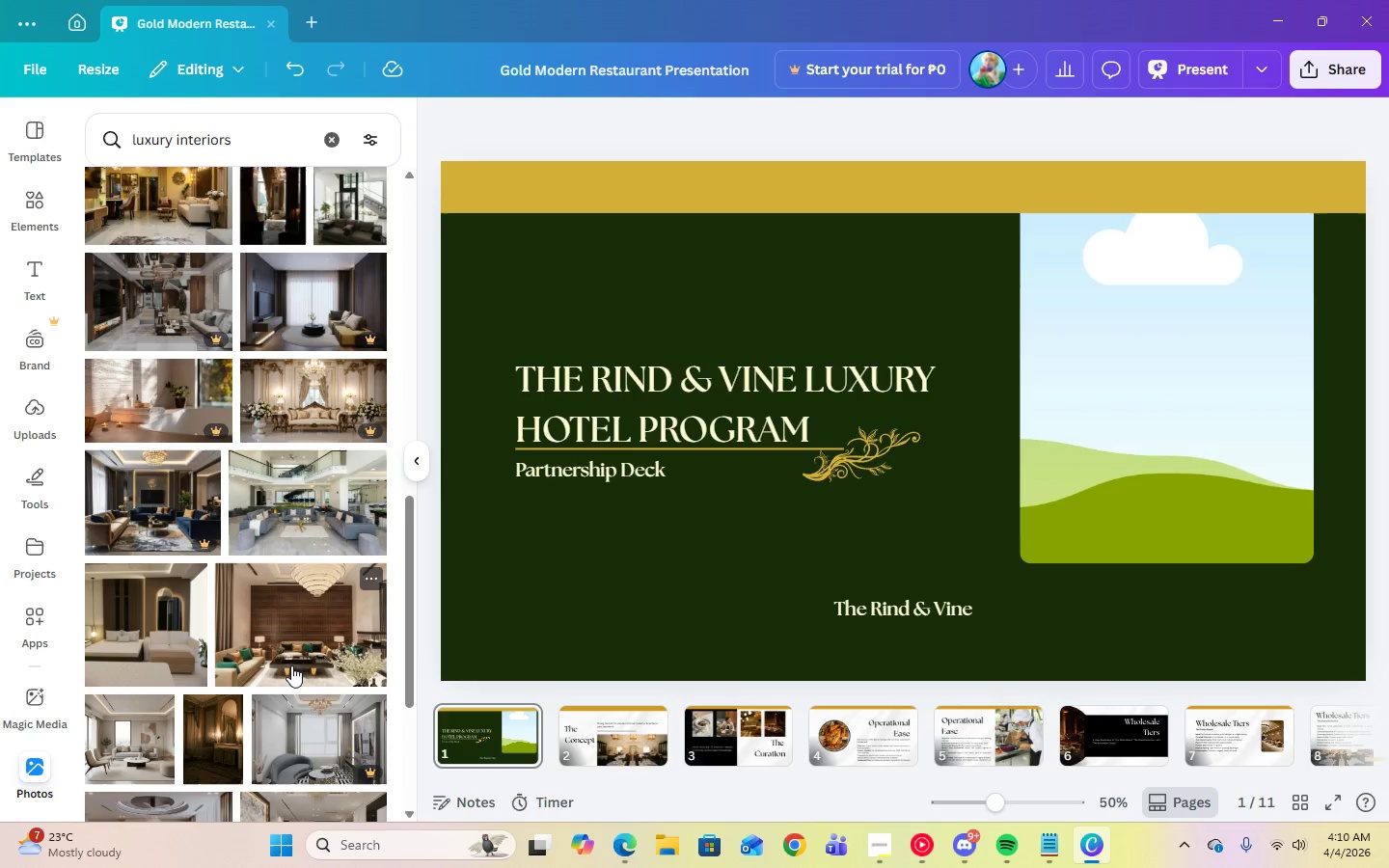 
scroll: coordinate [291, 665], scroll_direction: up, amount: 3.0
 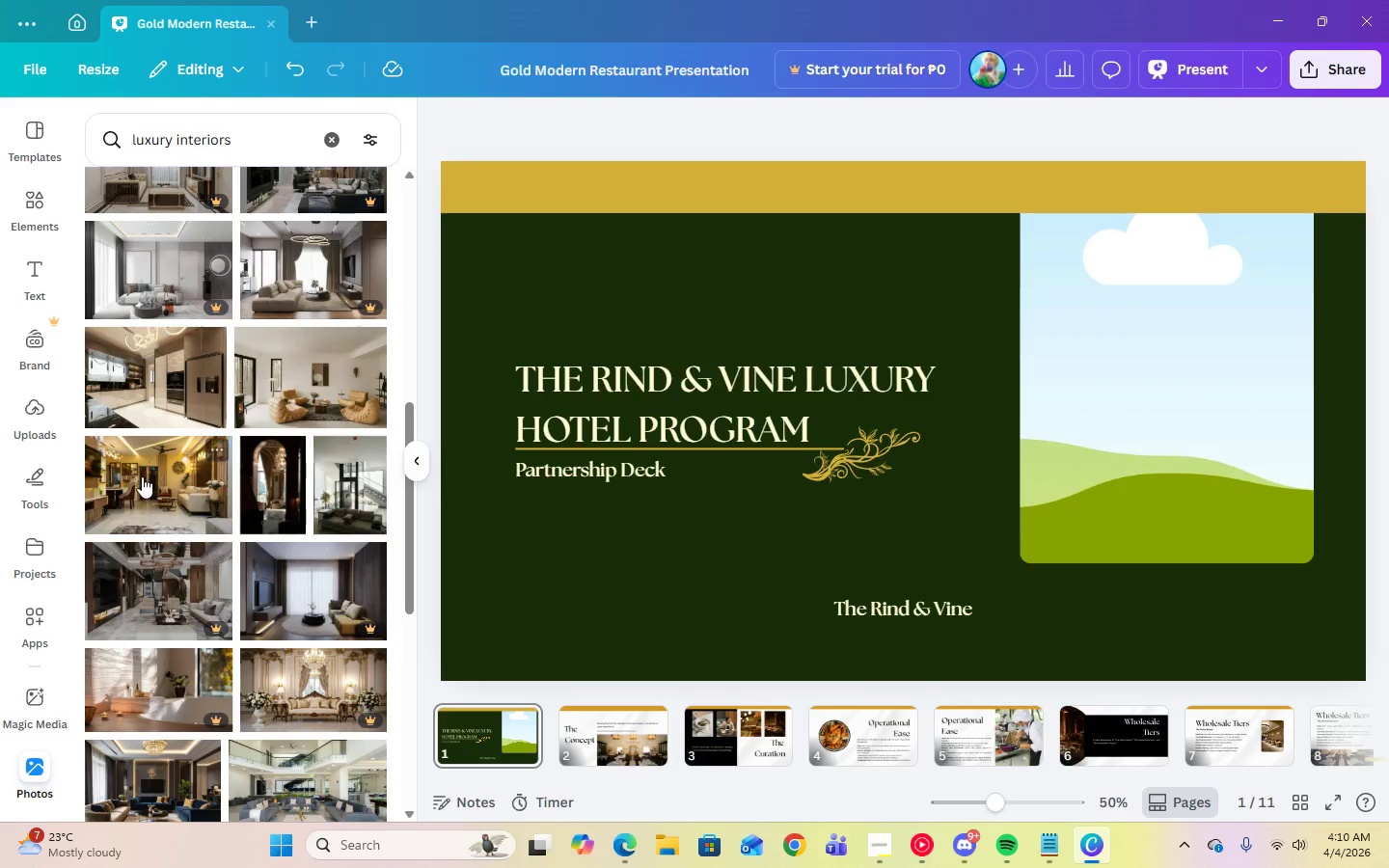 
left_click([142, 476])
 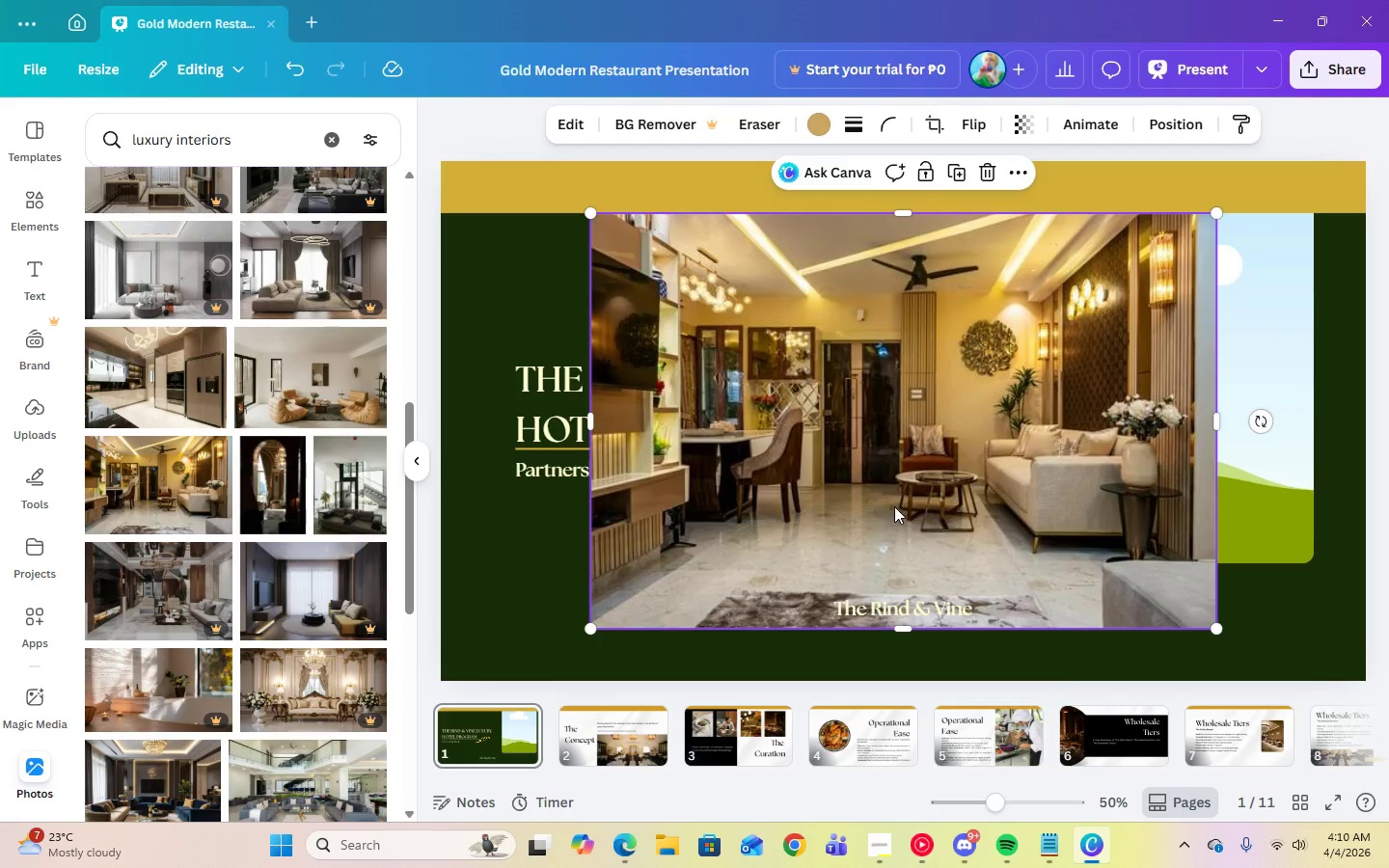 
left_click_drag(start_coordinate=[1024, 477], to_coordinate=[1212, 448])
 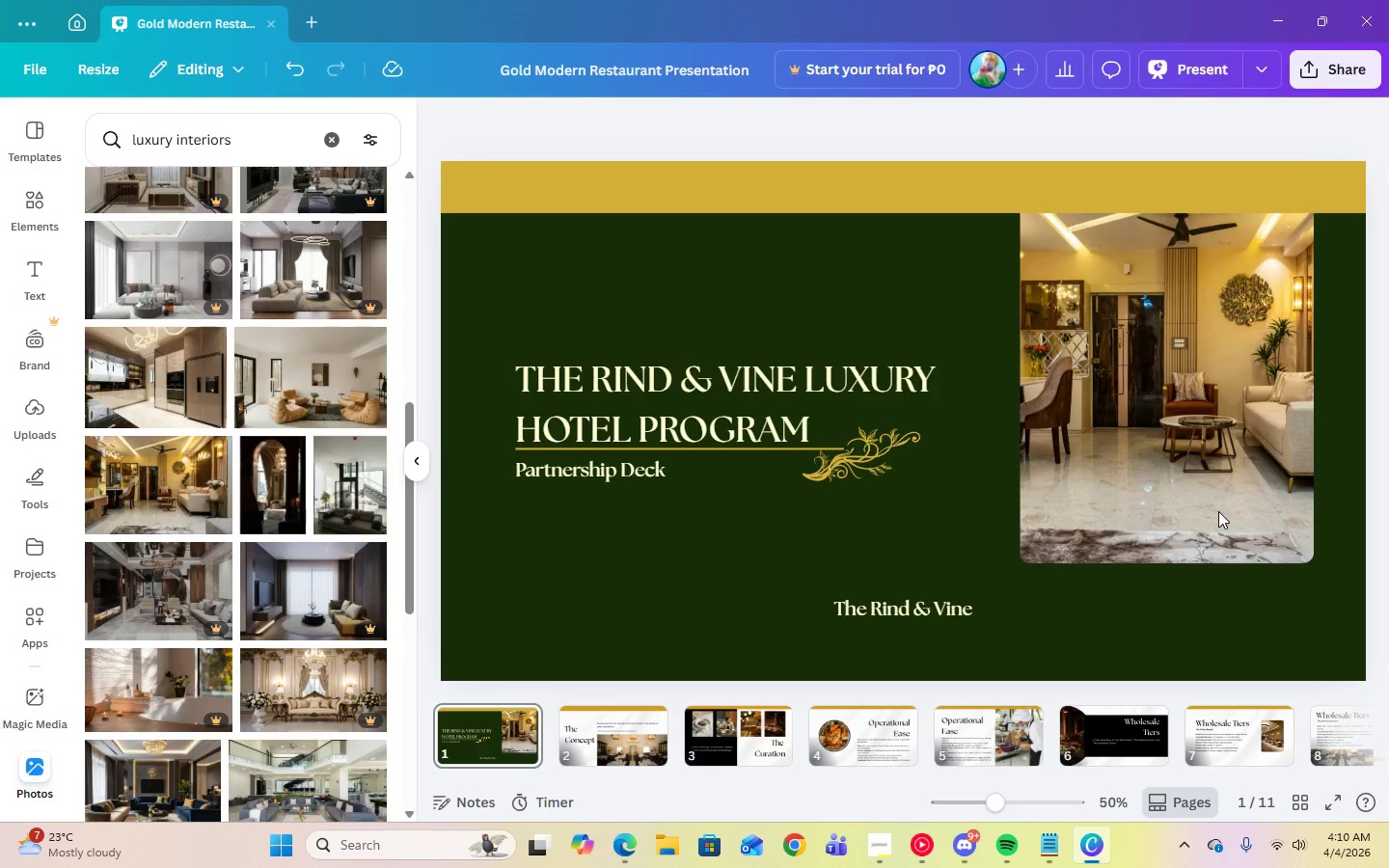 
left_click([1207, 506])
 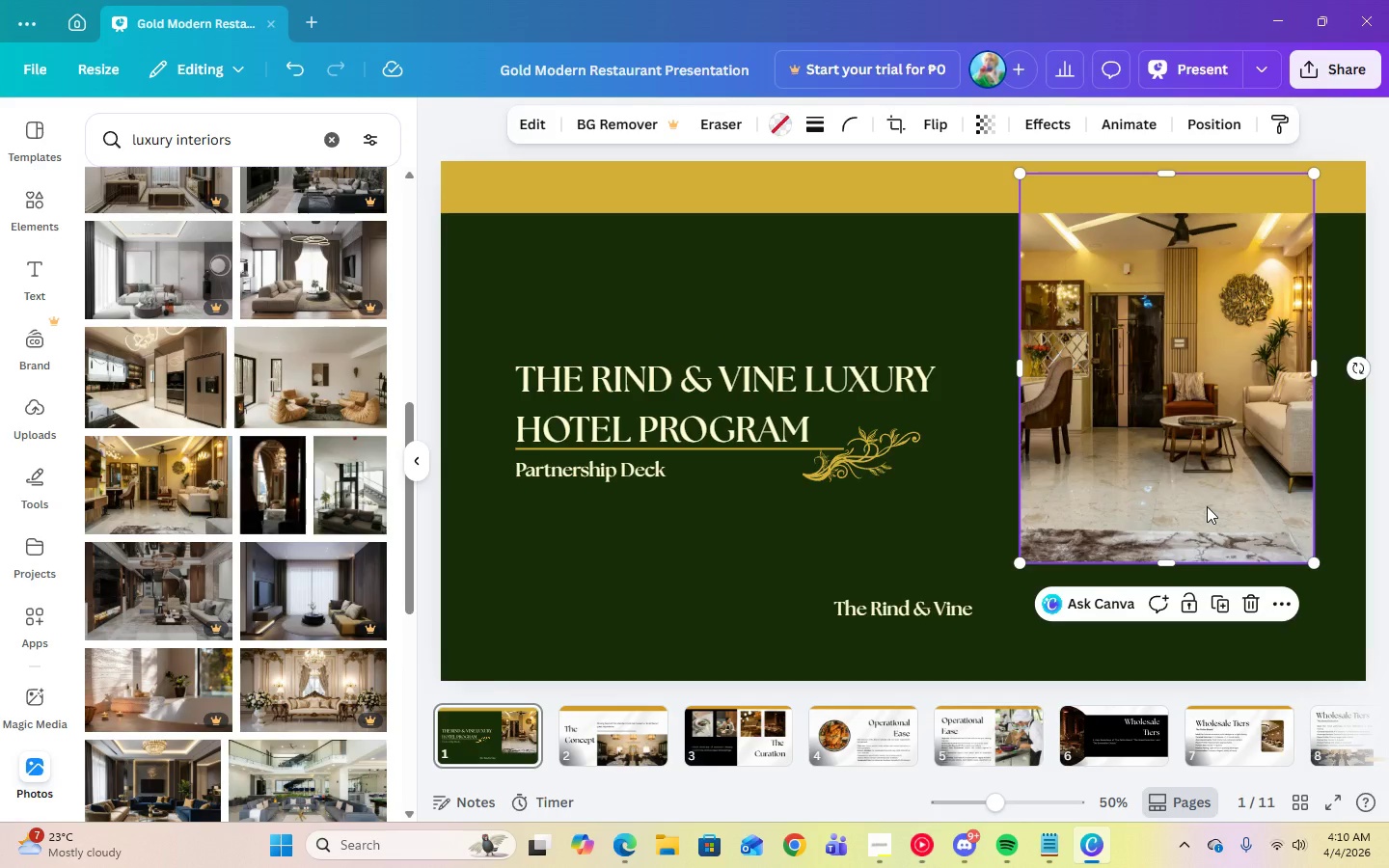 
key(Delete)
 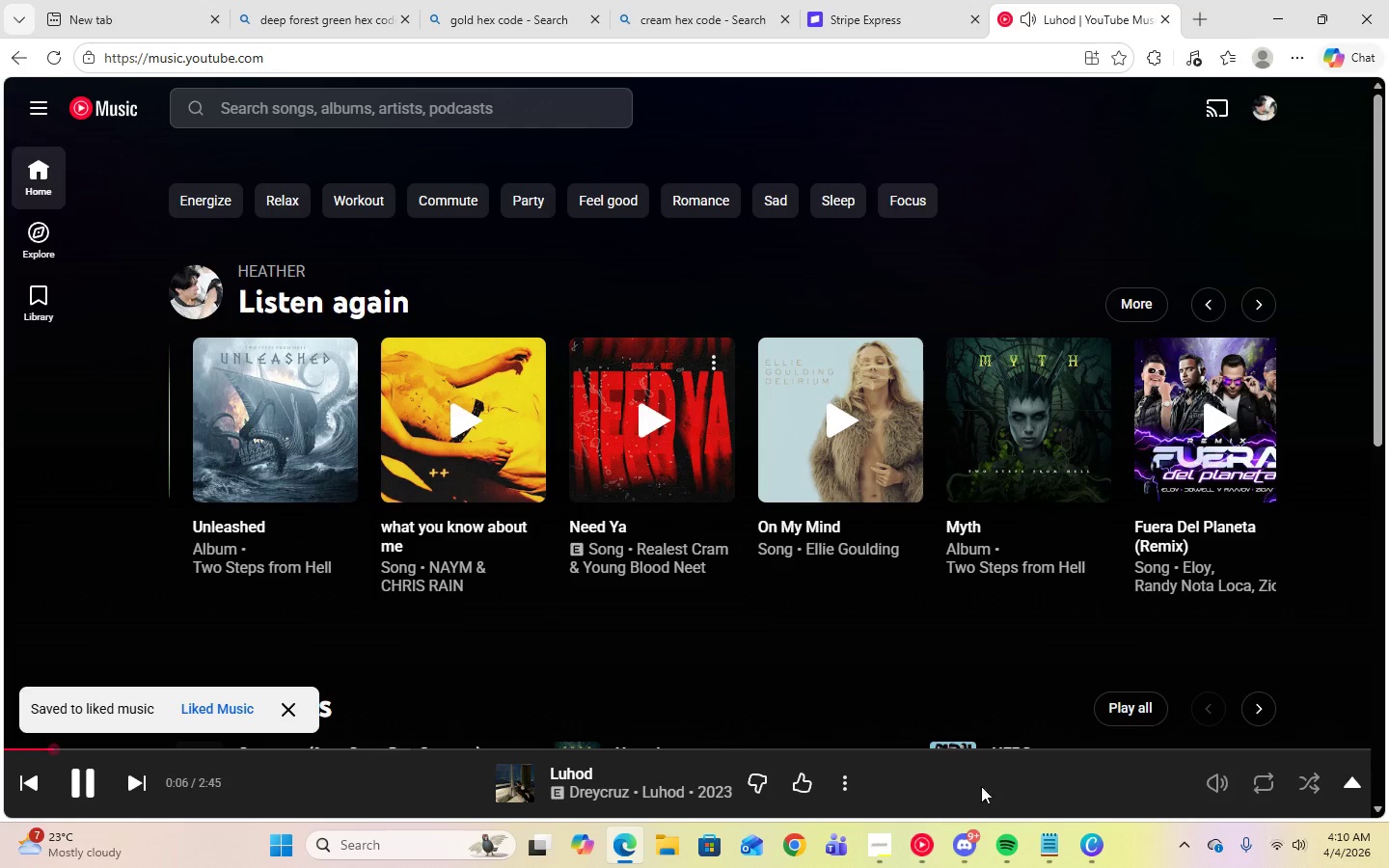 
wait(5.39)
 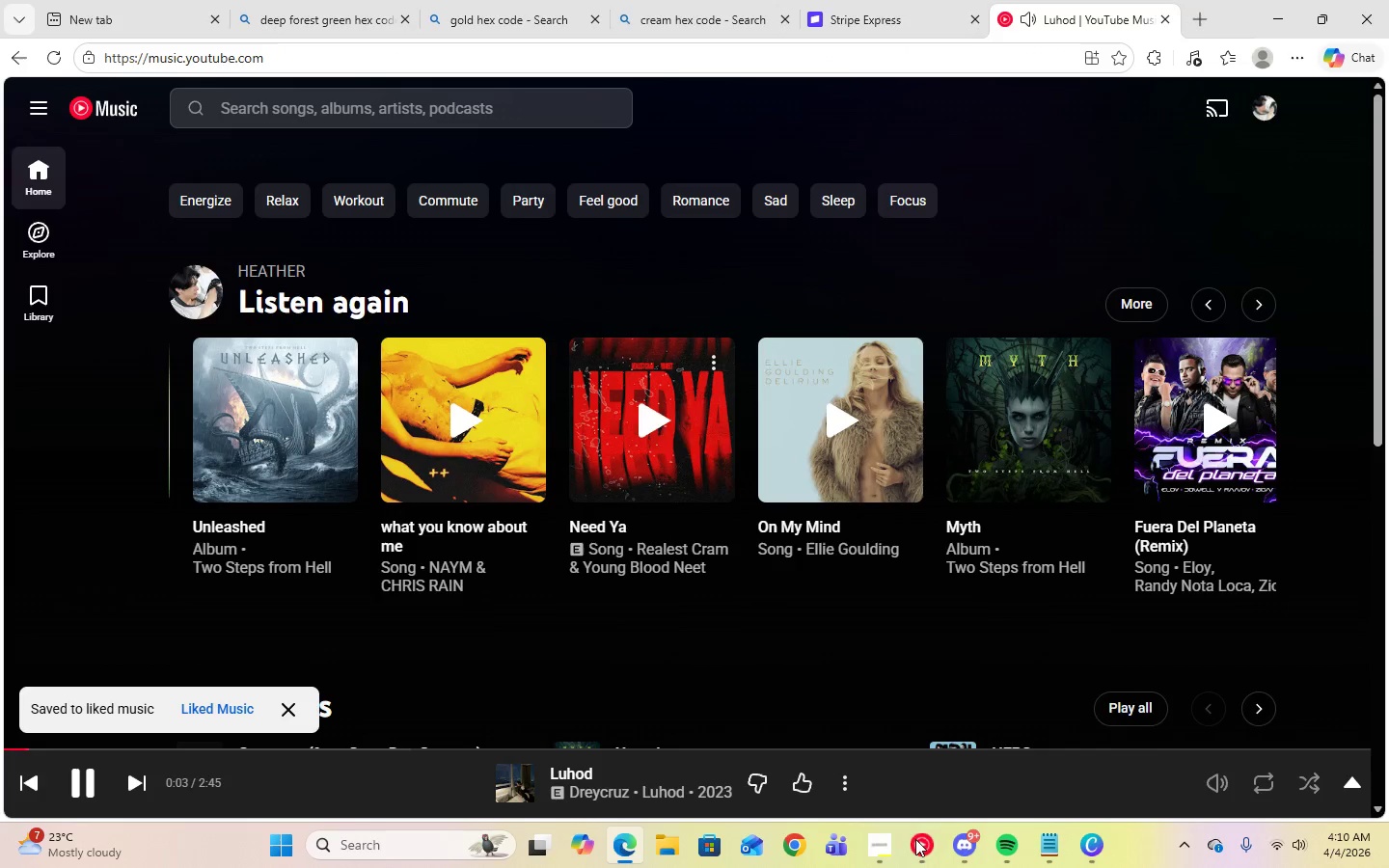 
left_click([657, 746])
 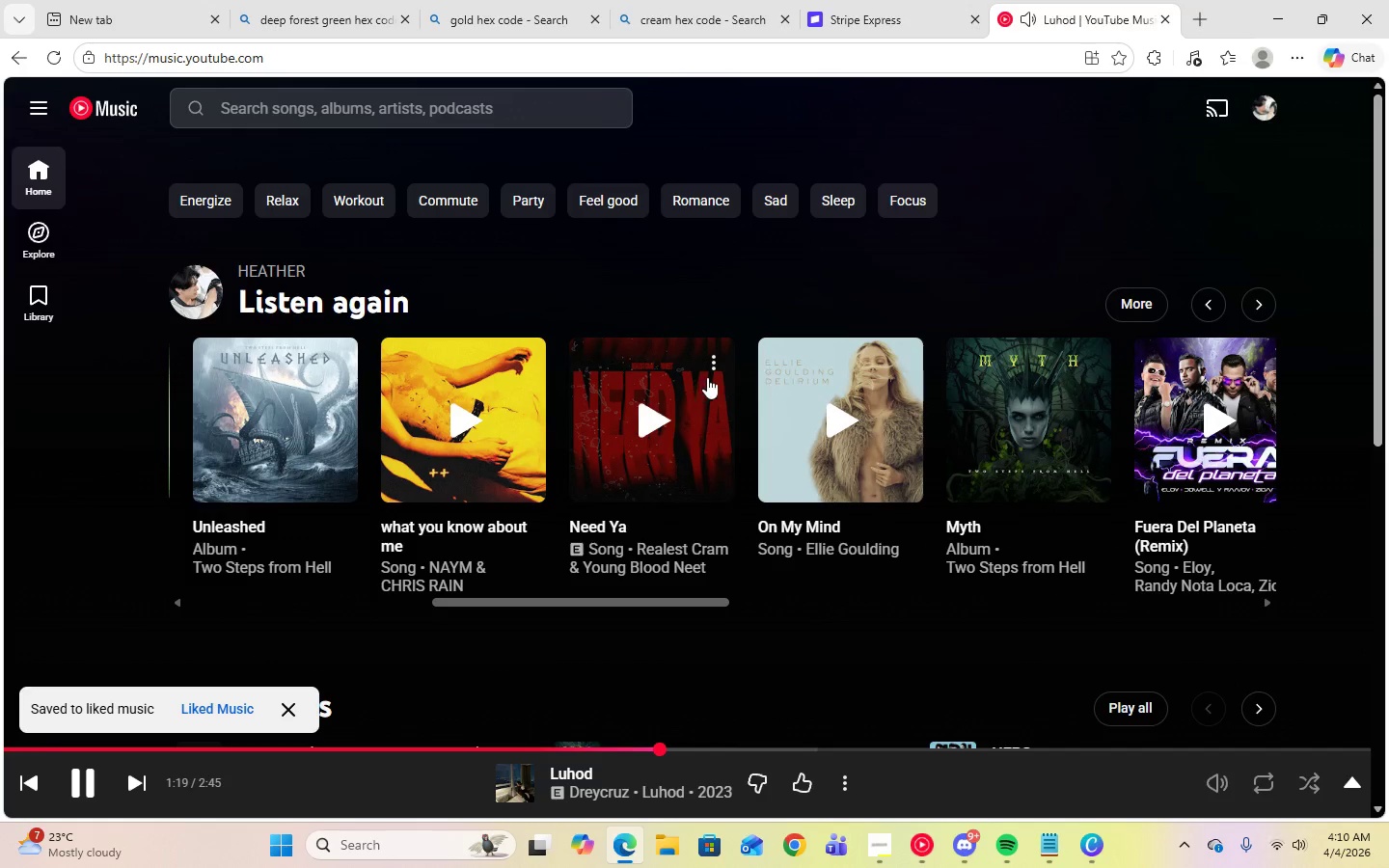 
left_click([711, 367])
 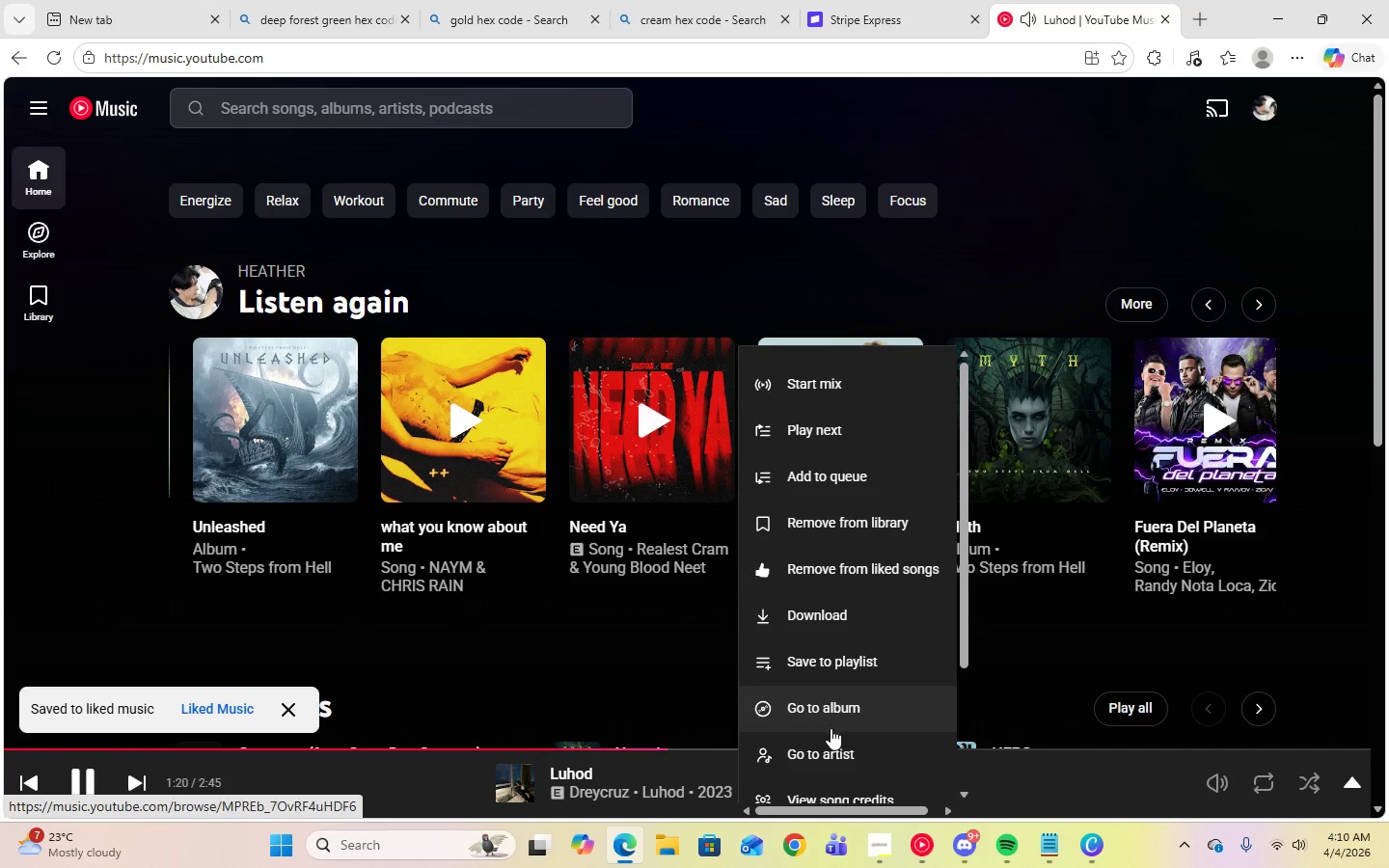 
left_click([831, 734])
 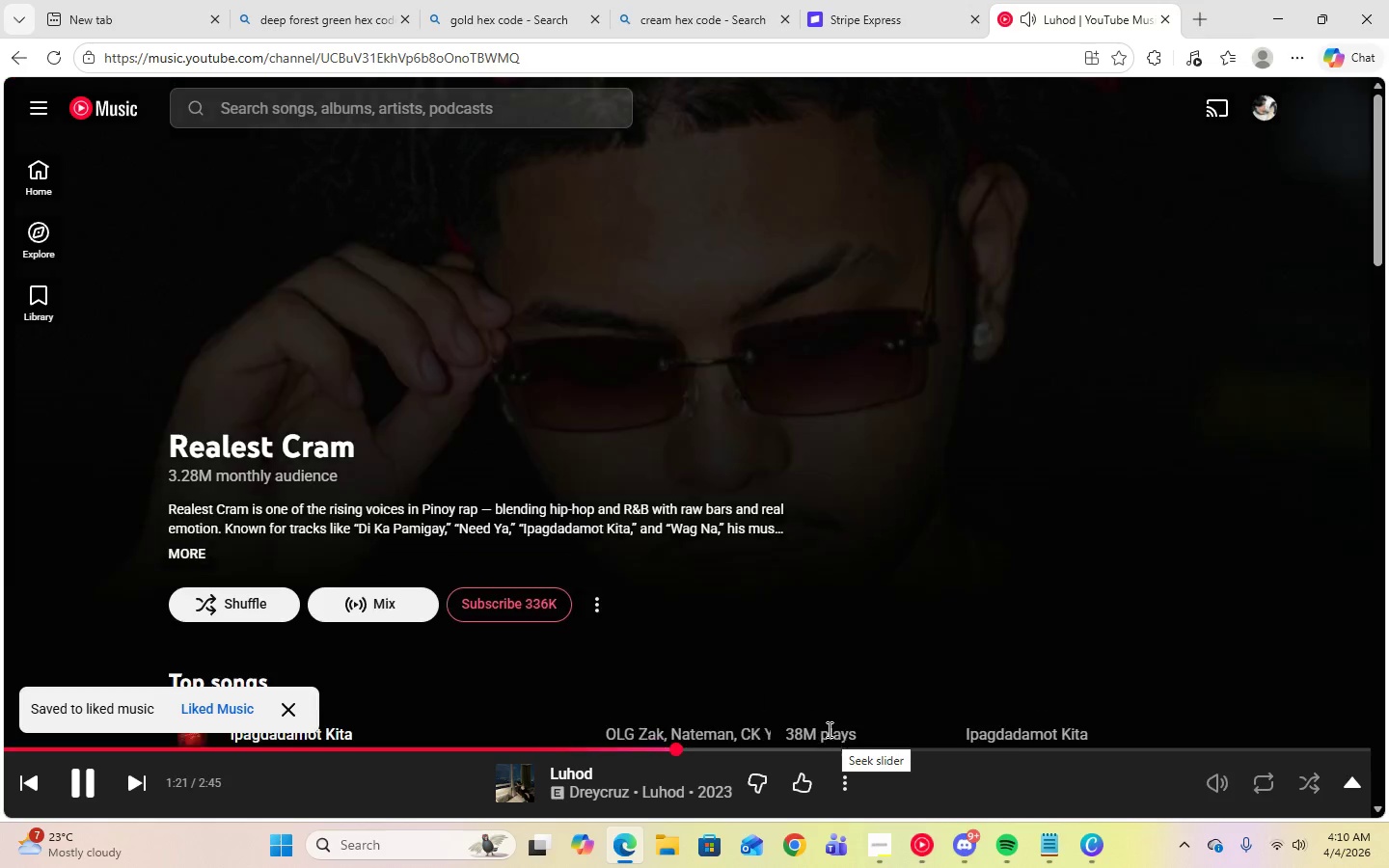 
scroll: coordinate [339, 579], scroll_direction: down, amount: 4.0
 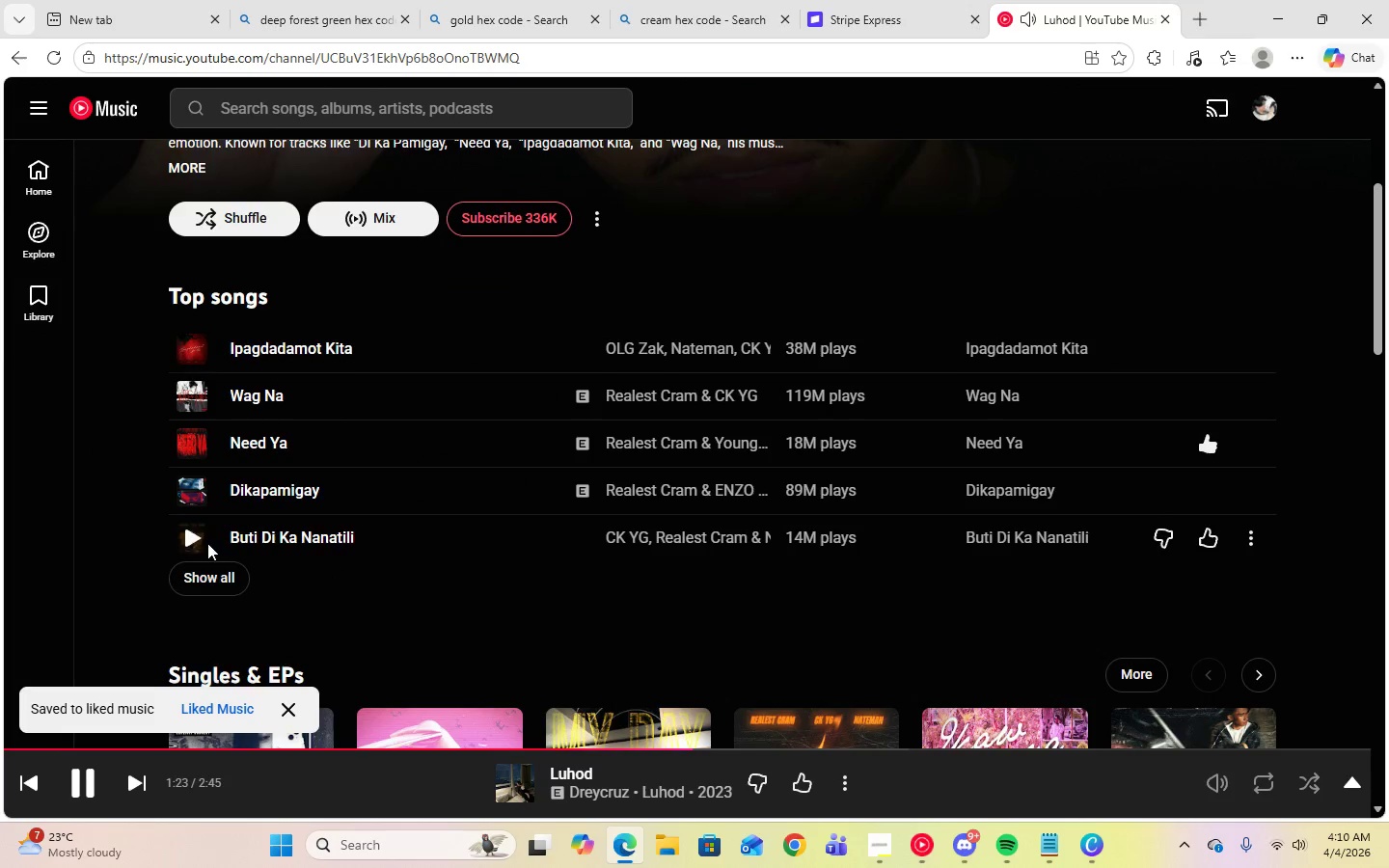 
left_click([209, 568])
 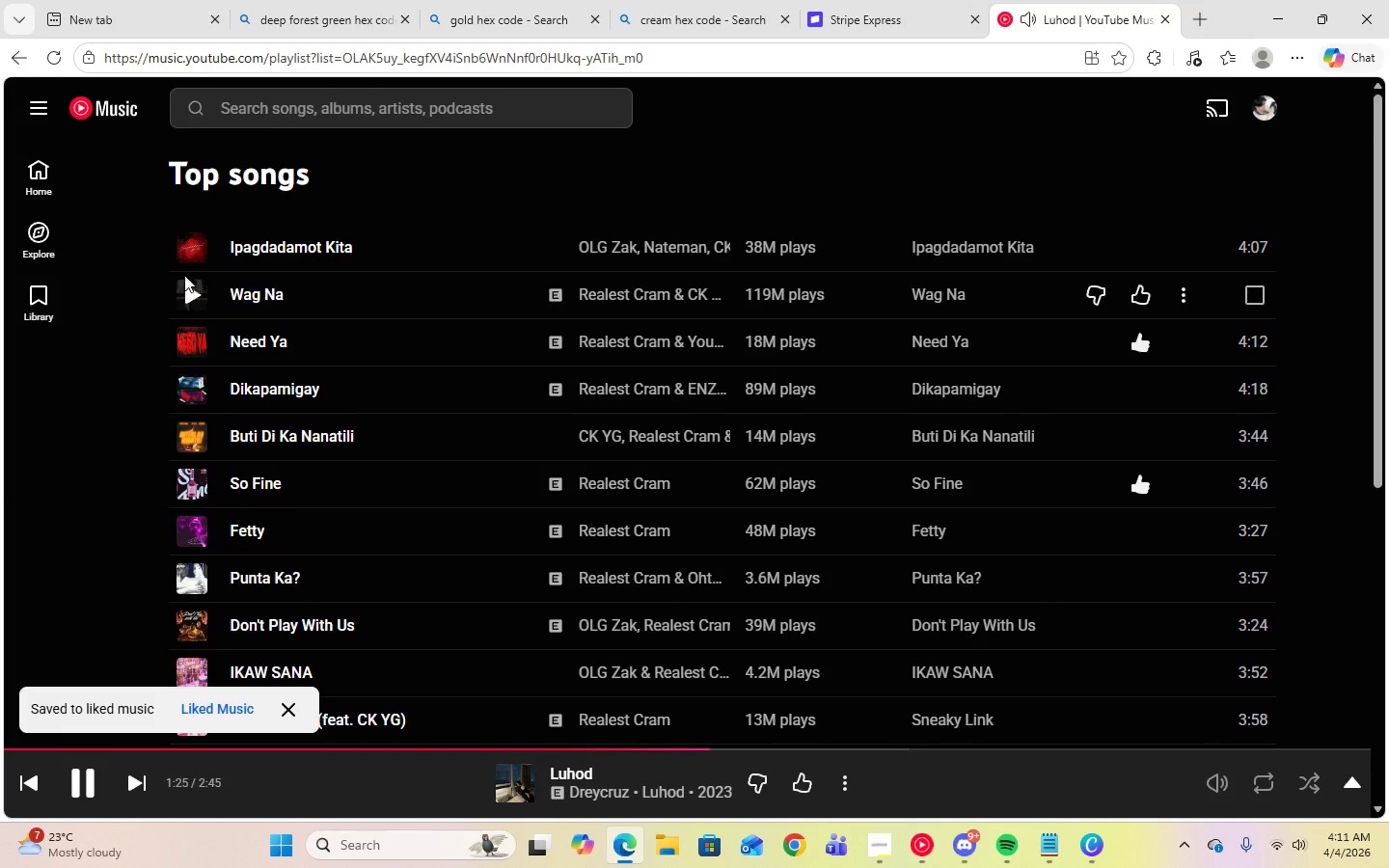 
left_click([184, 250])
 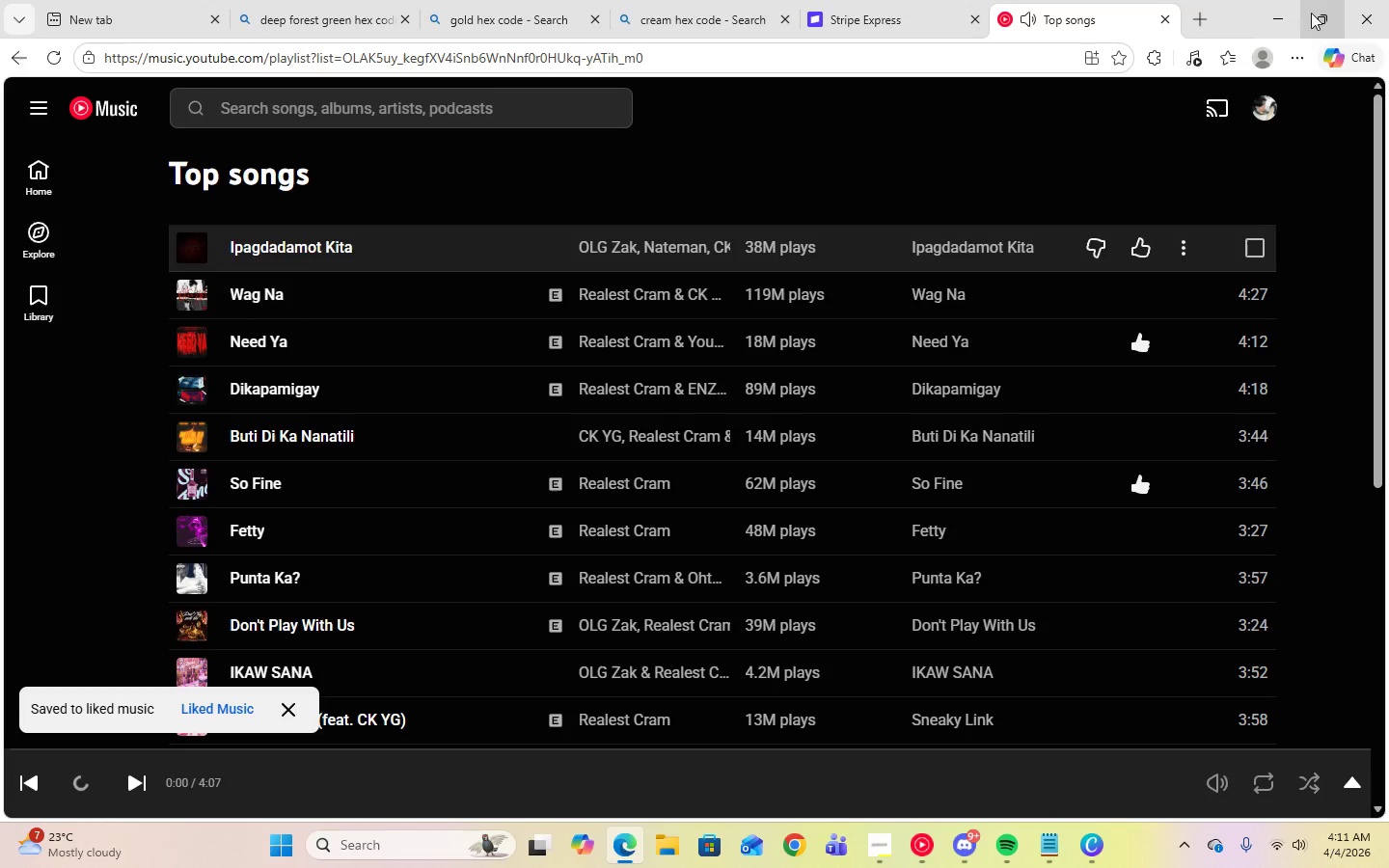 
left_click([1291, 11])
 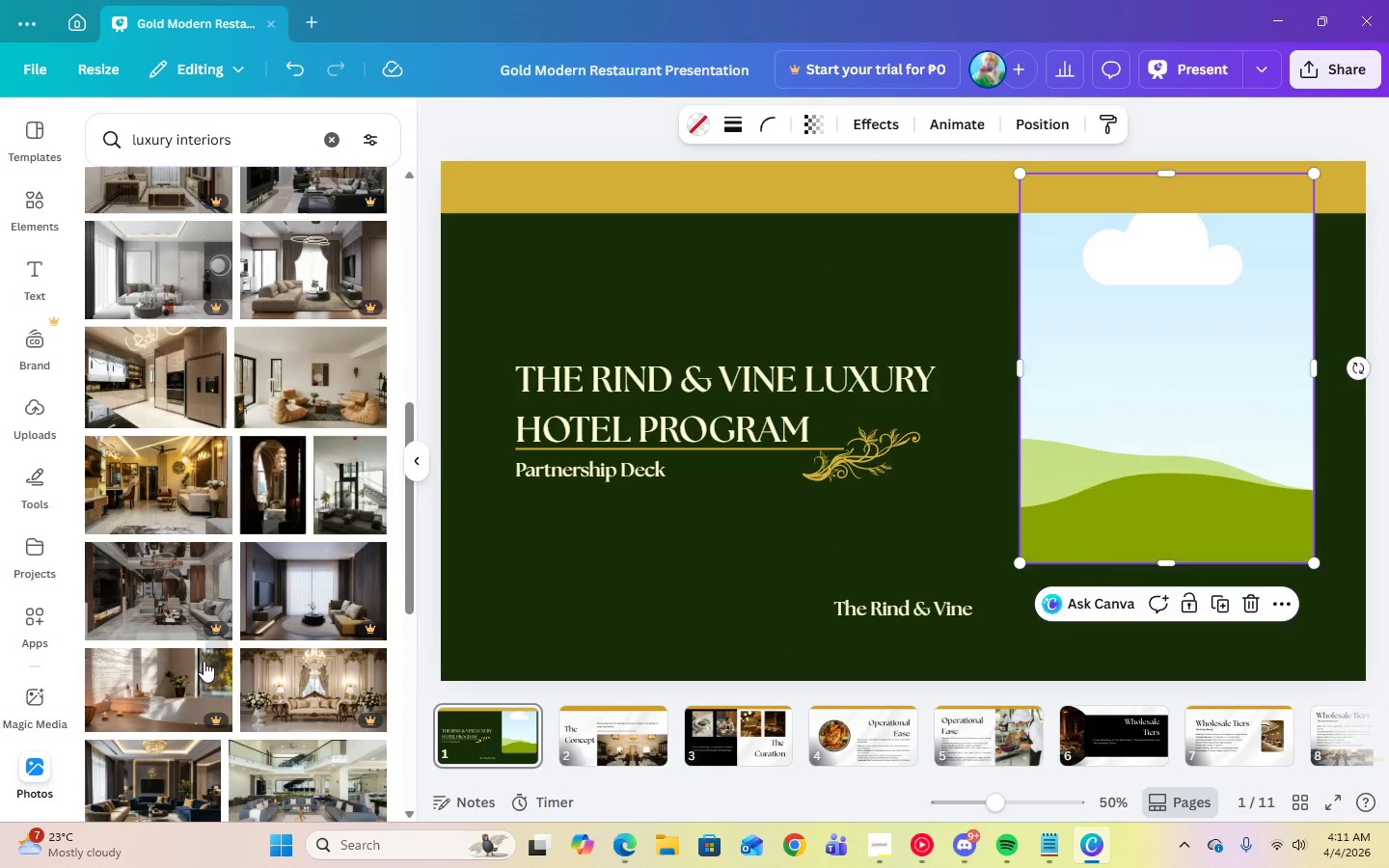 
scroll: coordinate [340, 608], scroll_direction: down, amount: 16.0
 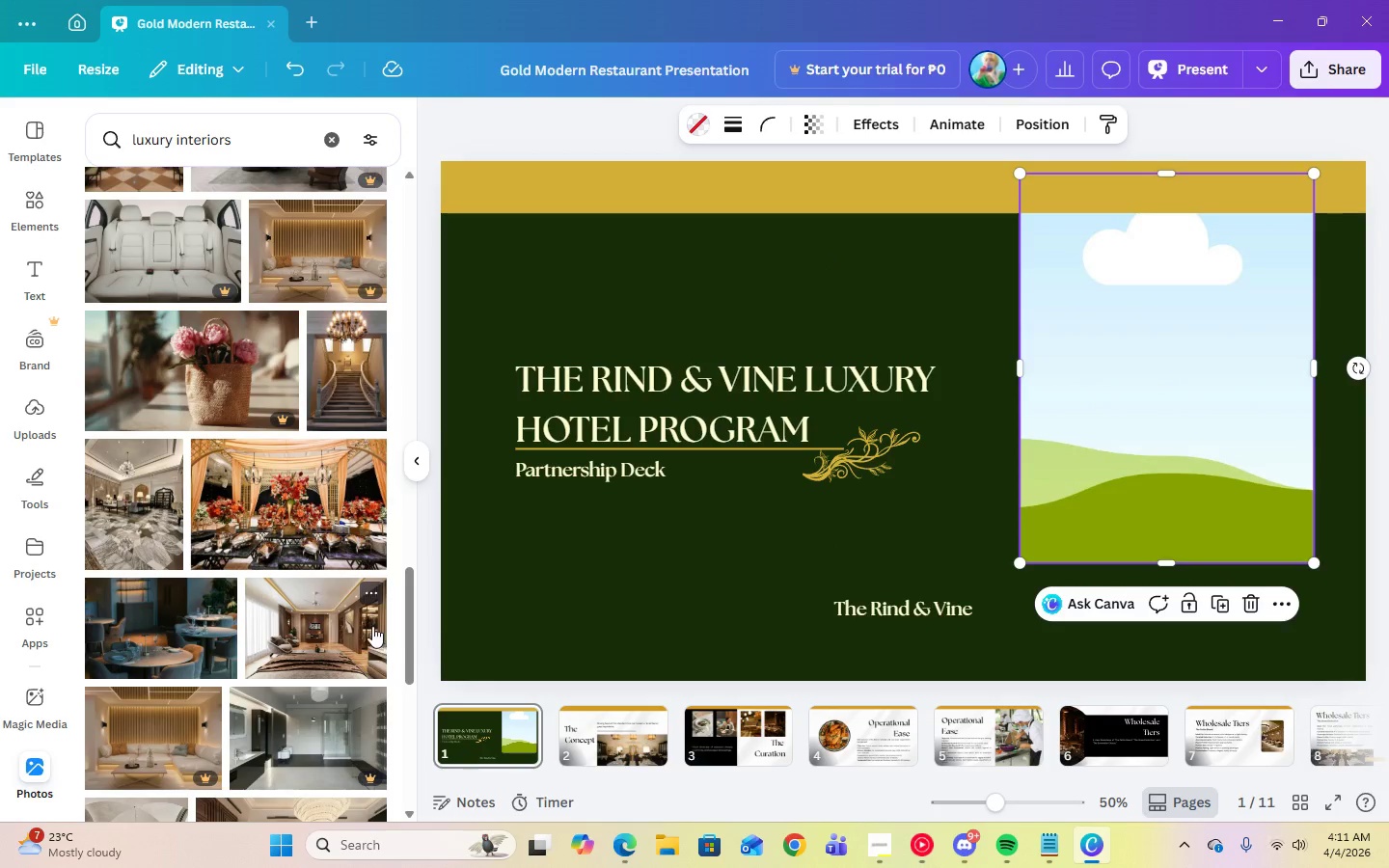 
scroll: coordinate [272, 700], scroll_direction: down, amount: 15.0
 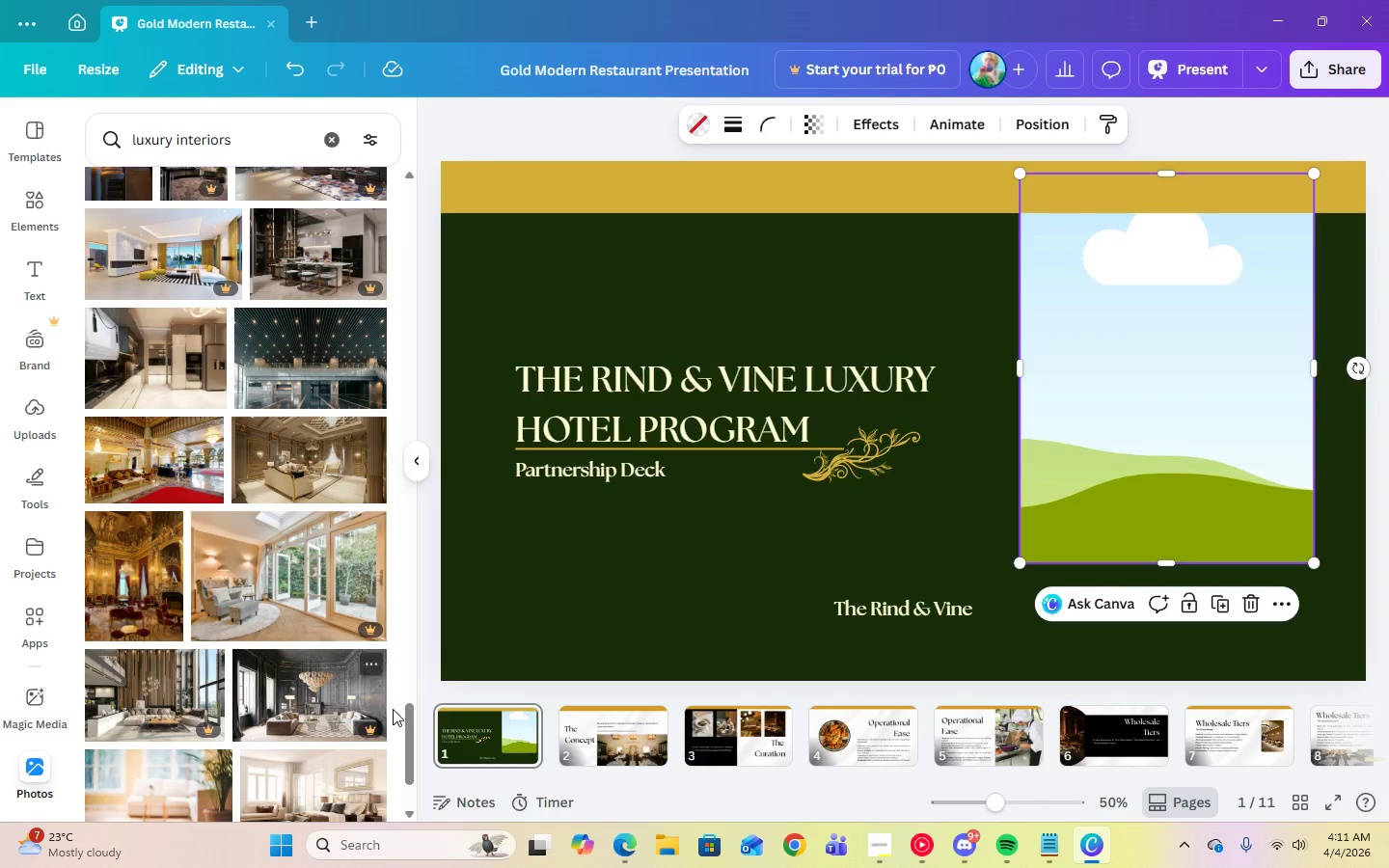 
left_click([123, 606])
 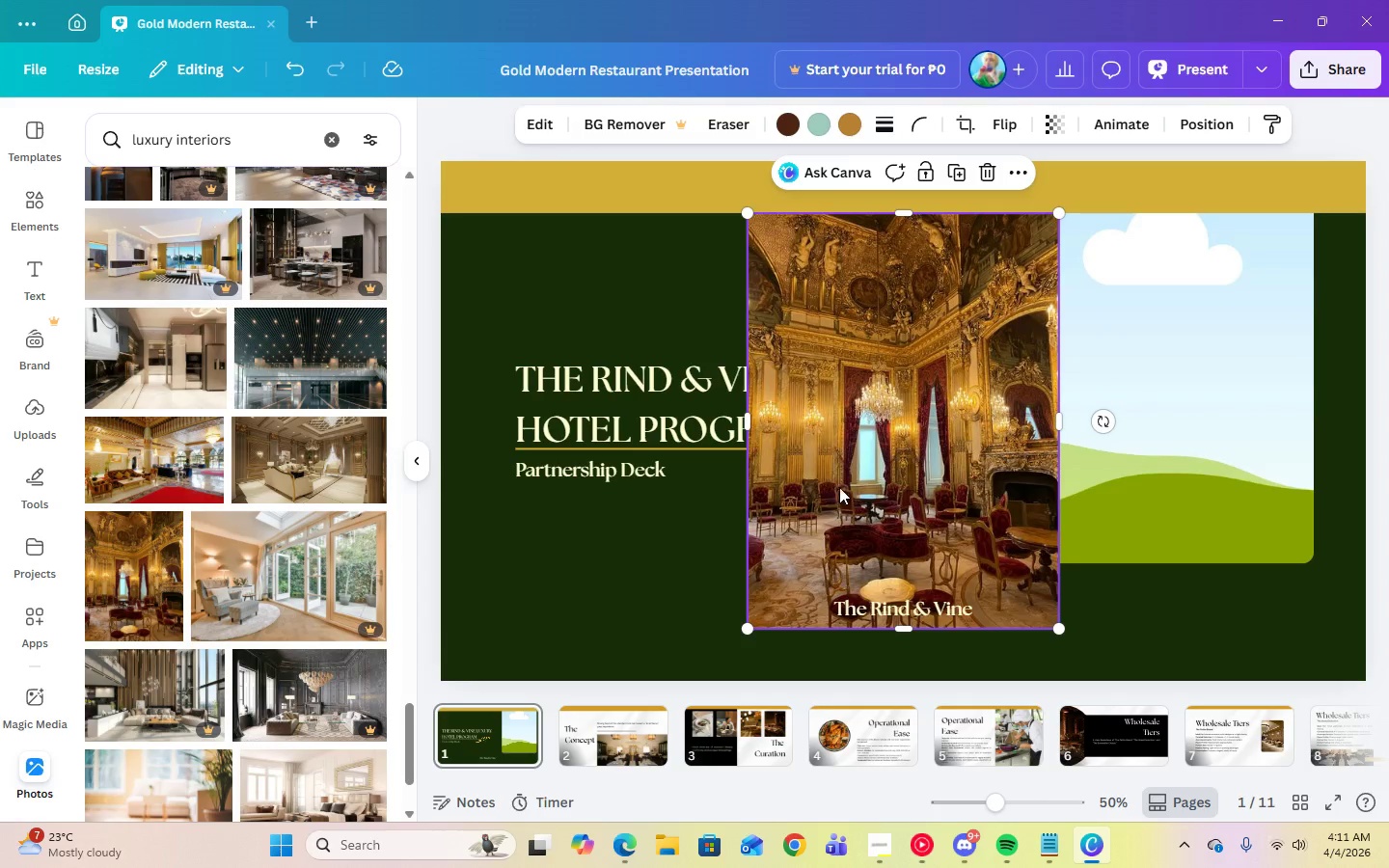 
left_click_drag(start_coordinate=[876, 477], to_coordinate=[1070, 433])
 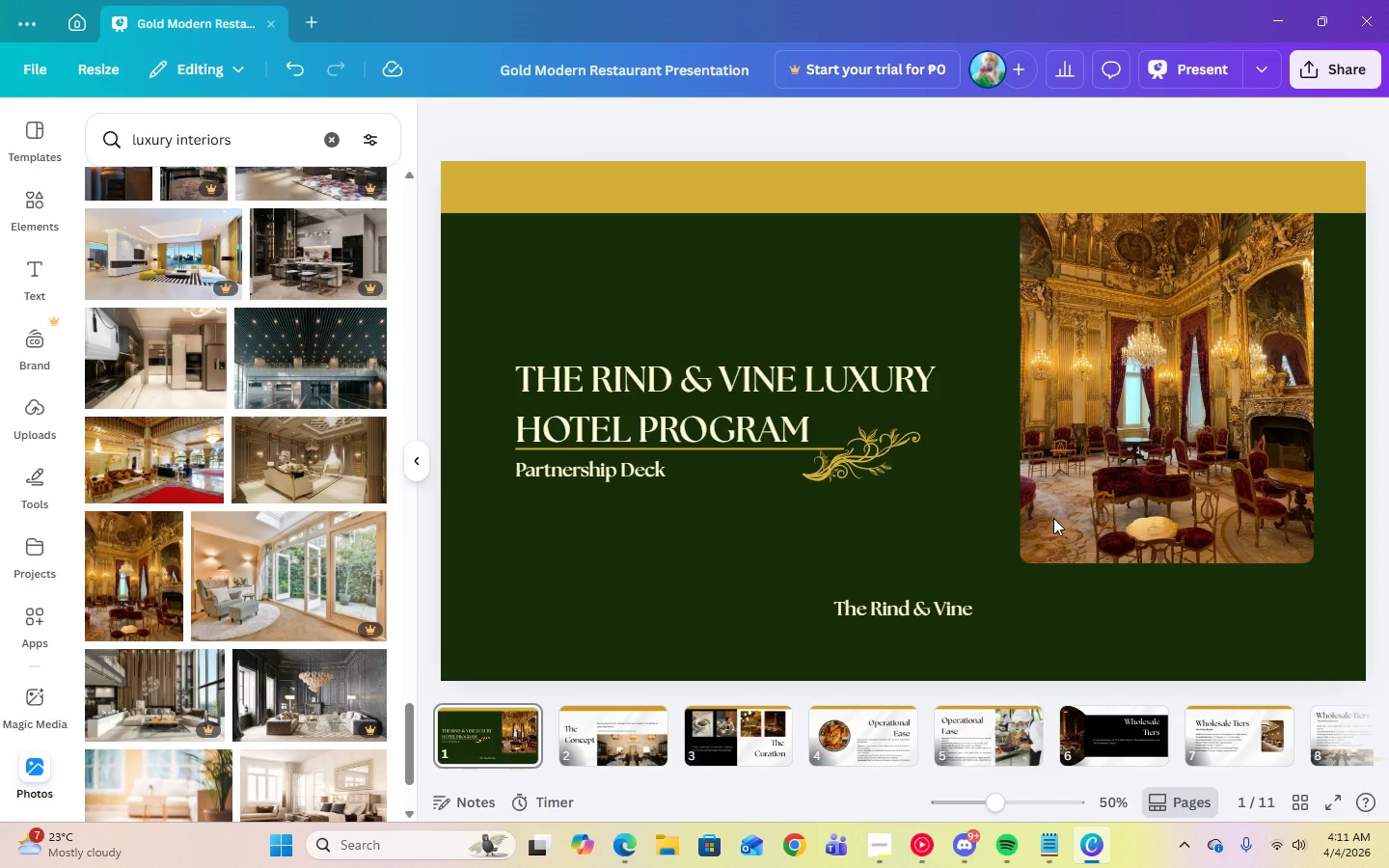 
left_click([923, 290])
 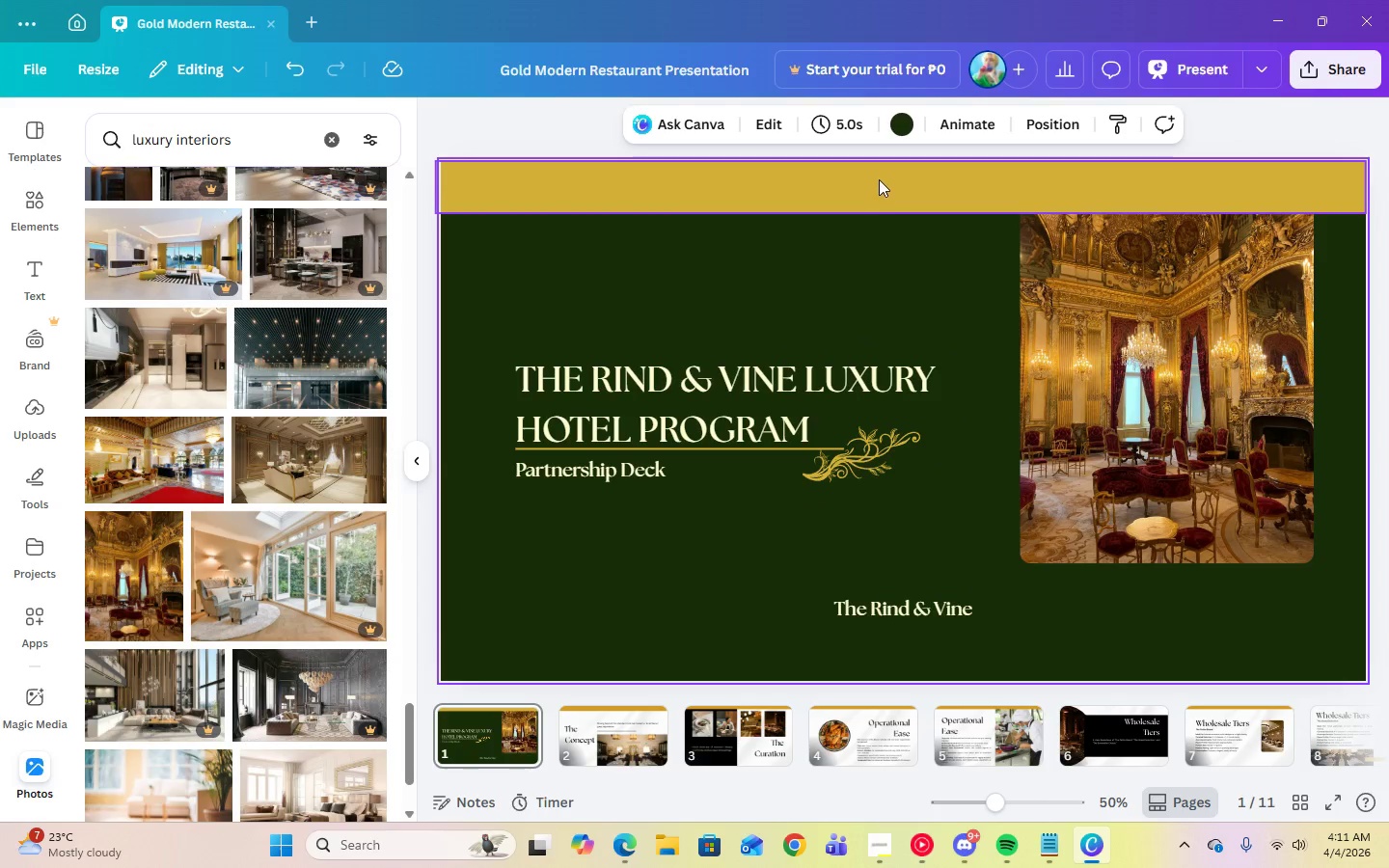 
left_click([859, 178])
 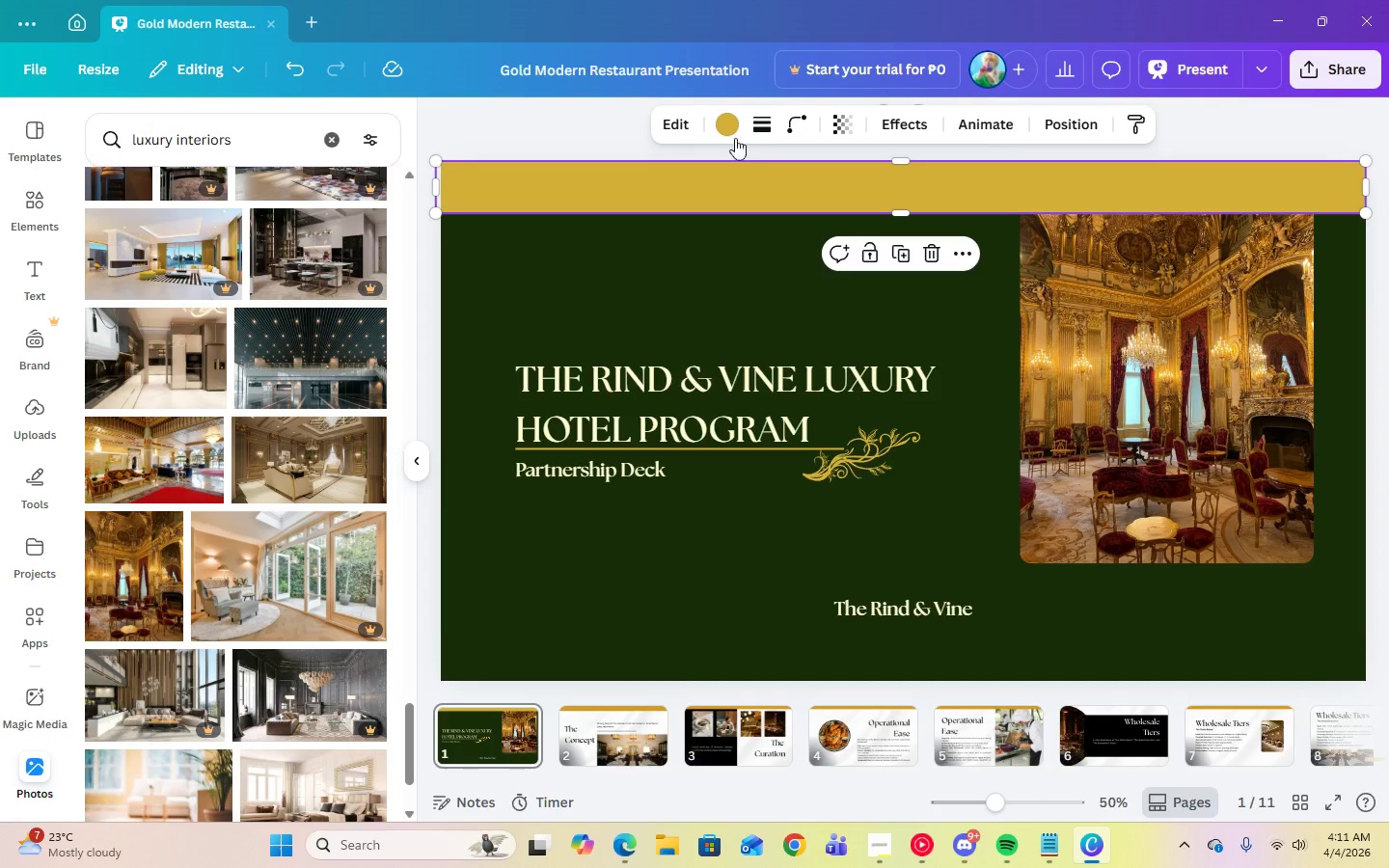 
left_click([731, 134])
 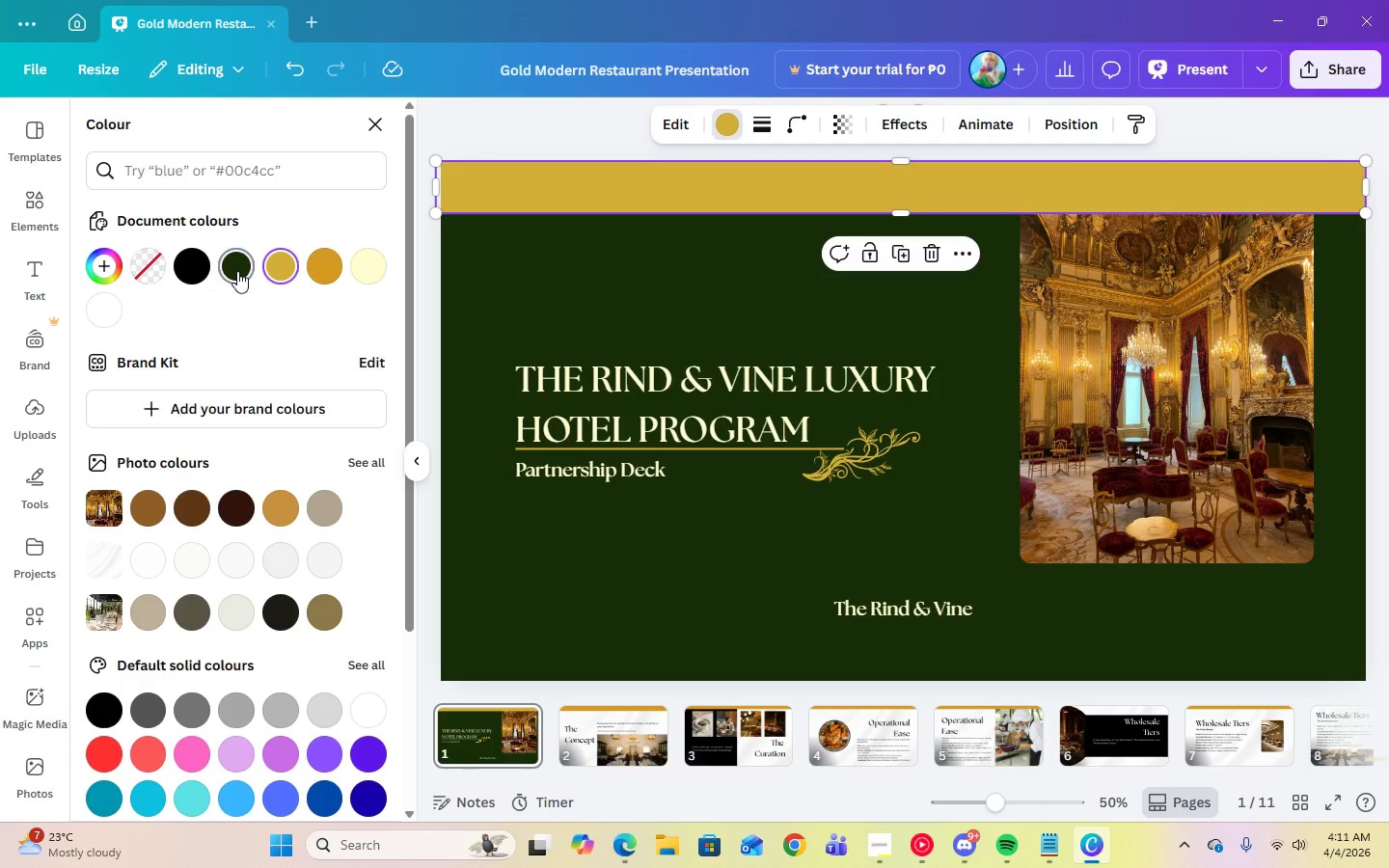 
double_click([652, 263])
 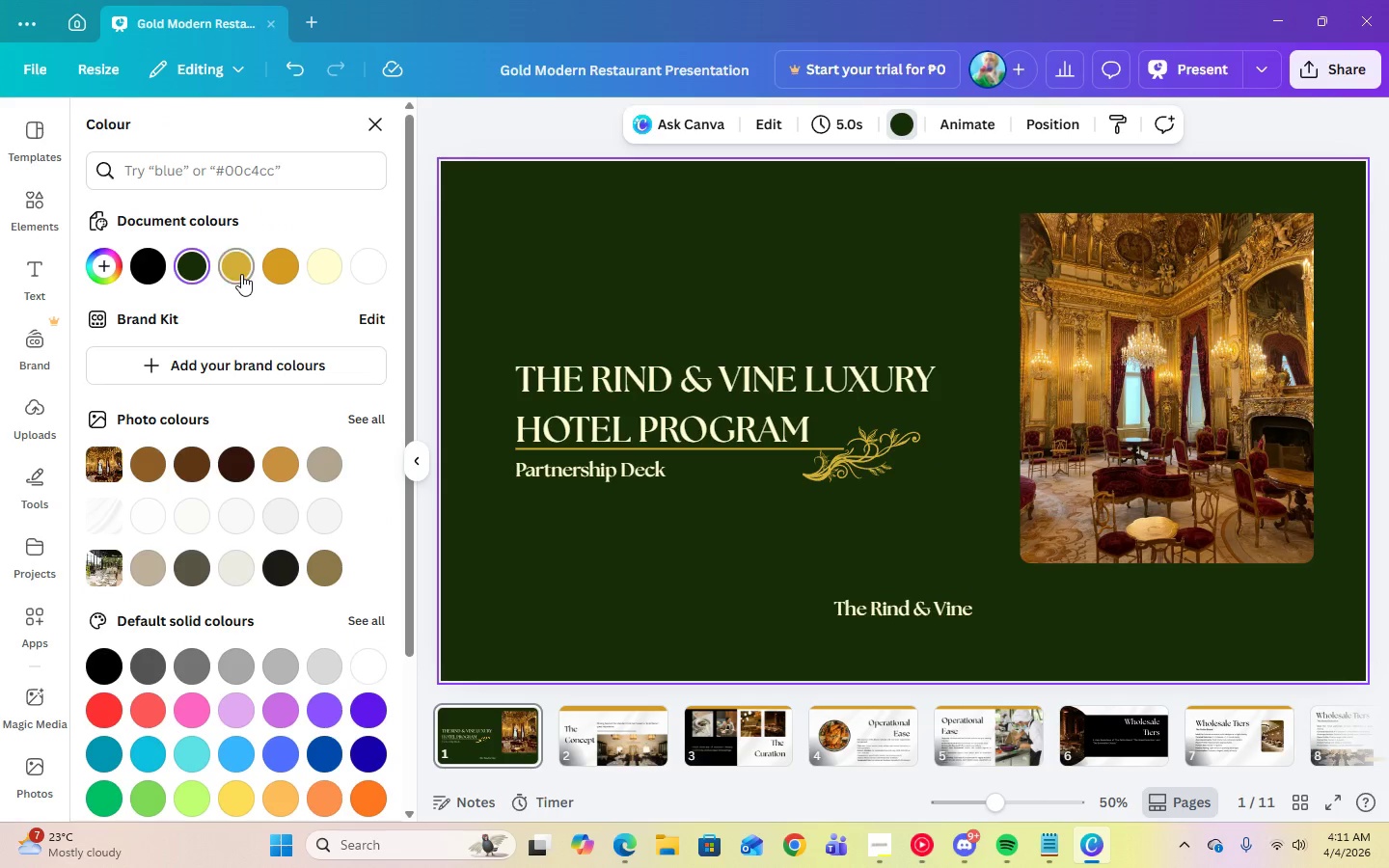 
left_click([241, 274])
 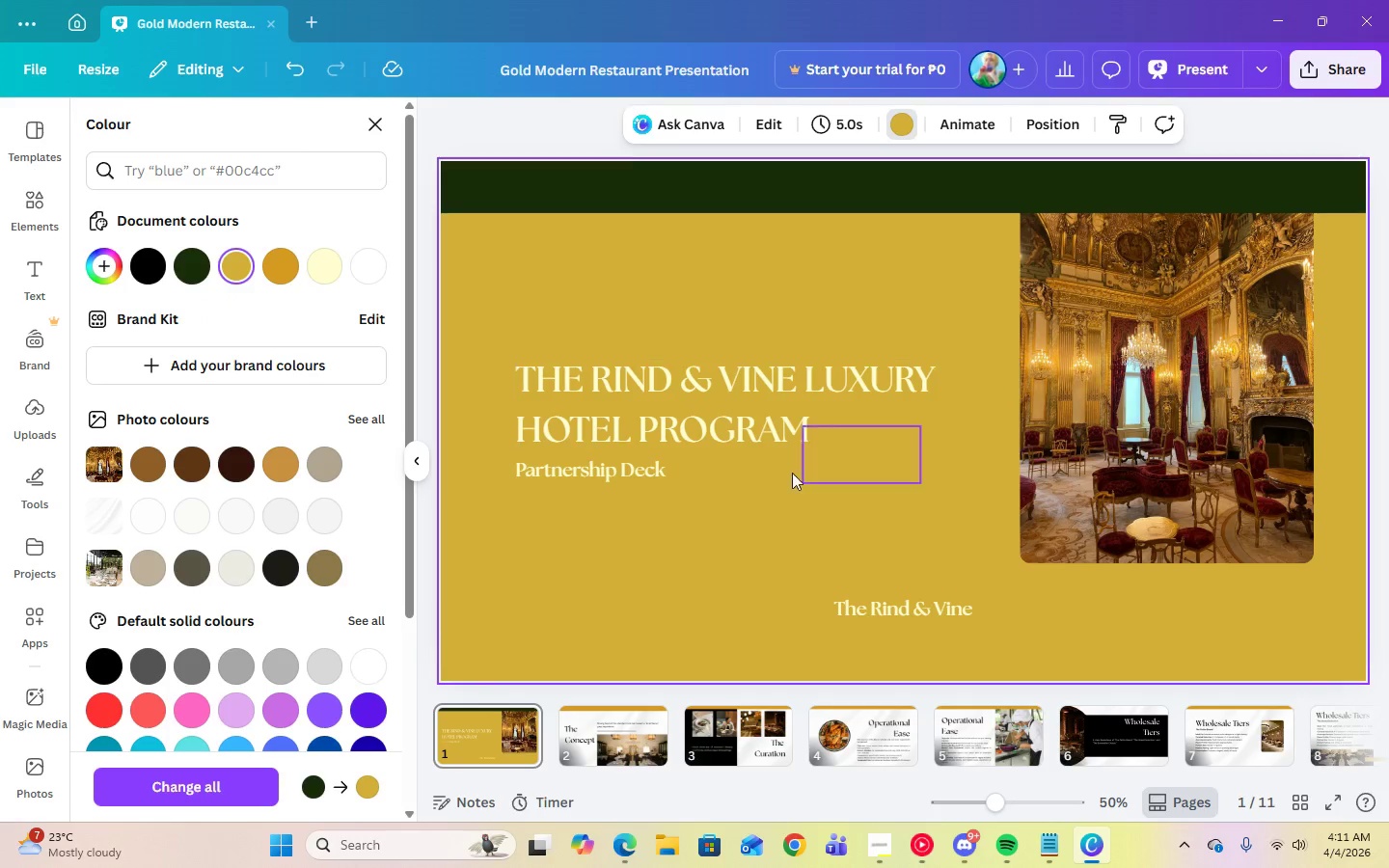 
wait(5.69)
 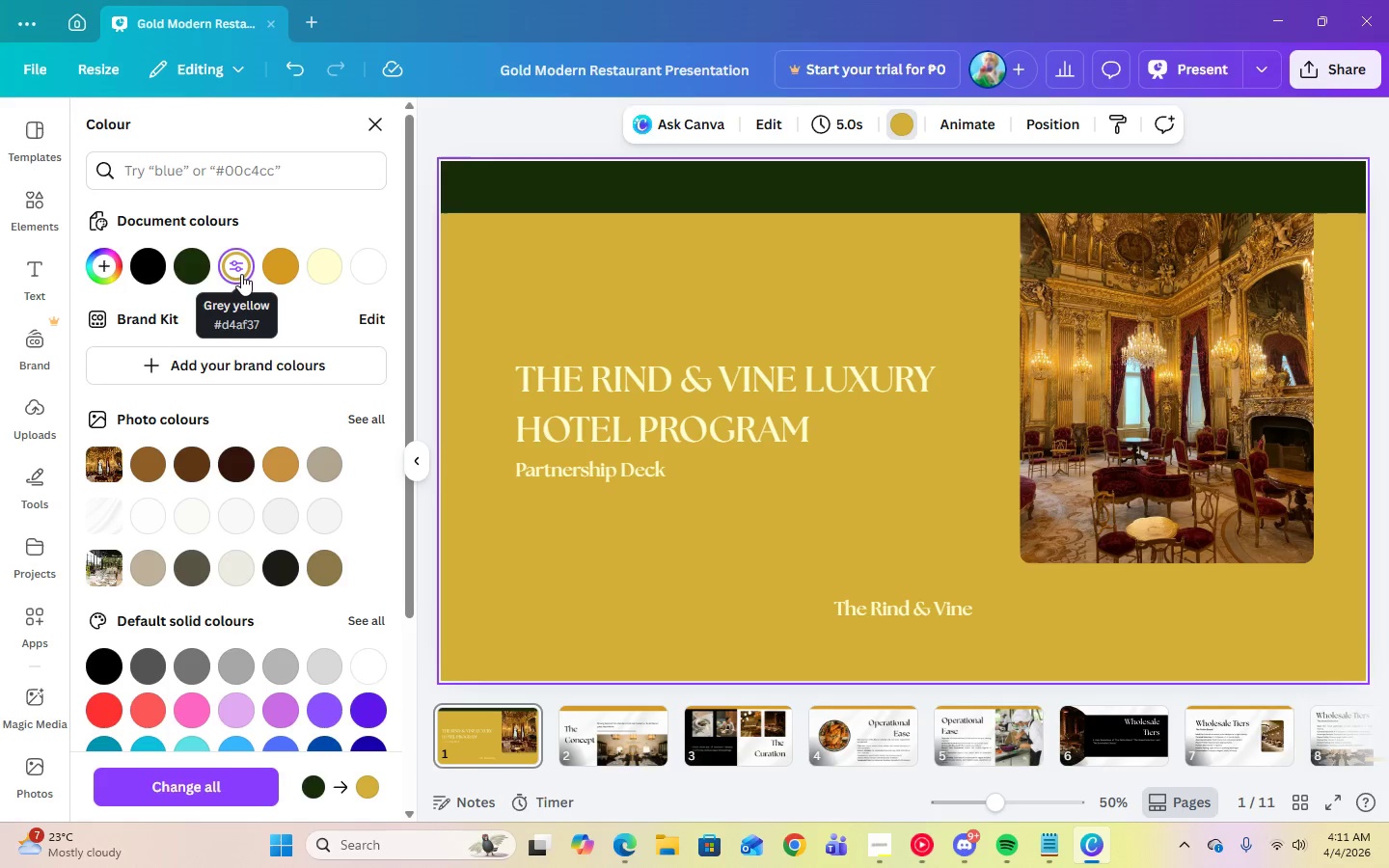 
left_click([761, 453])
 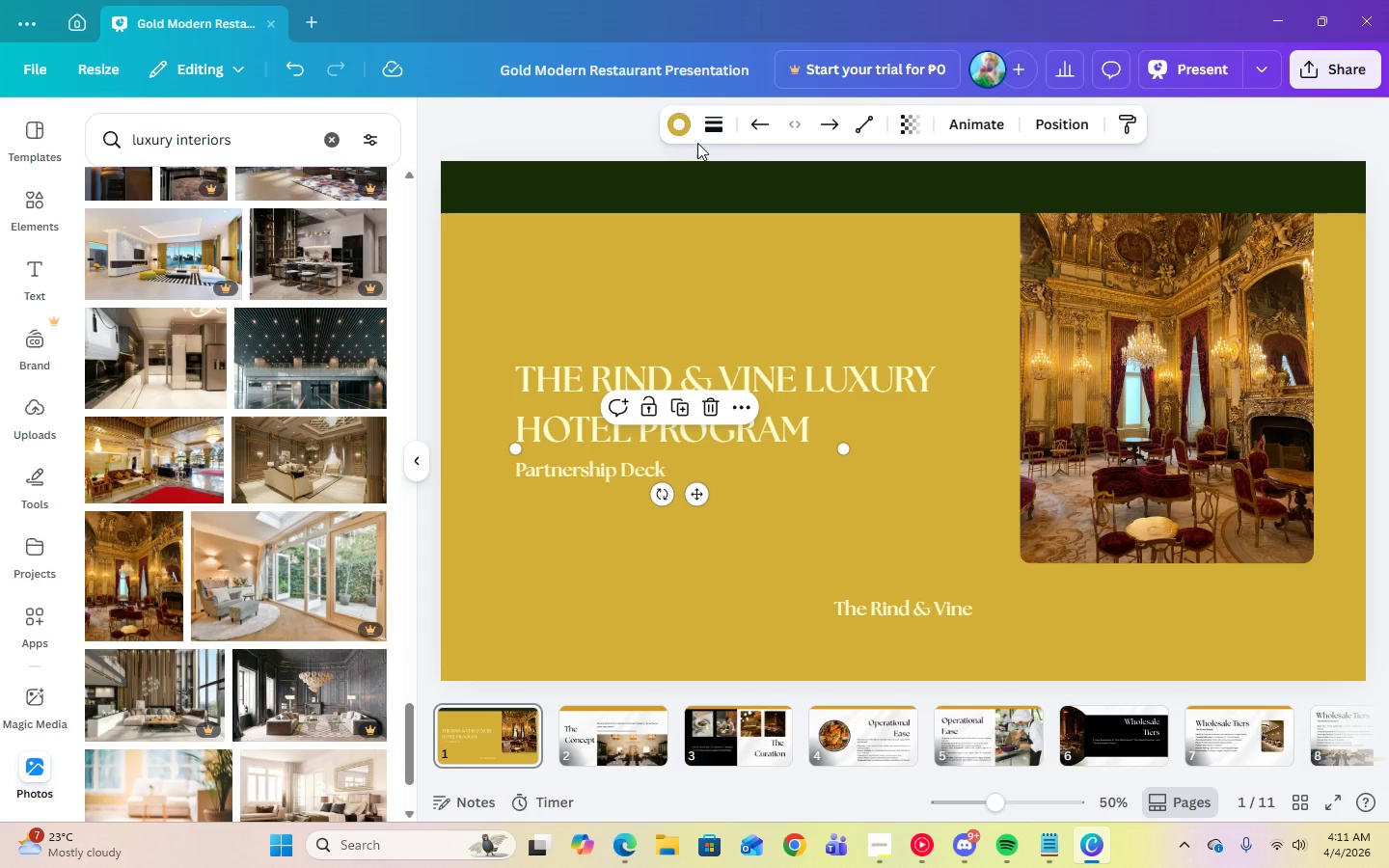 
left_click([685, 136])
 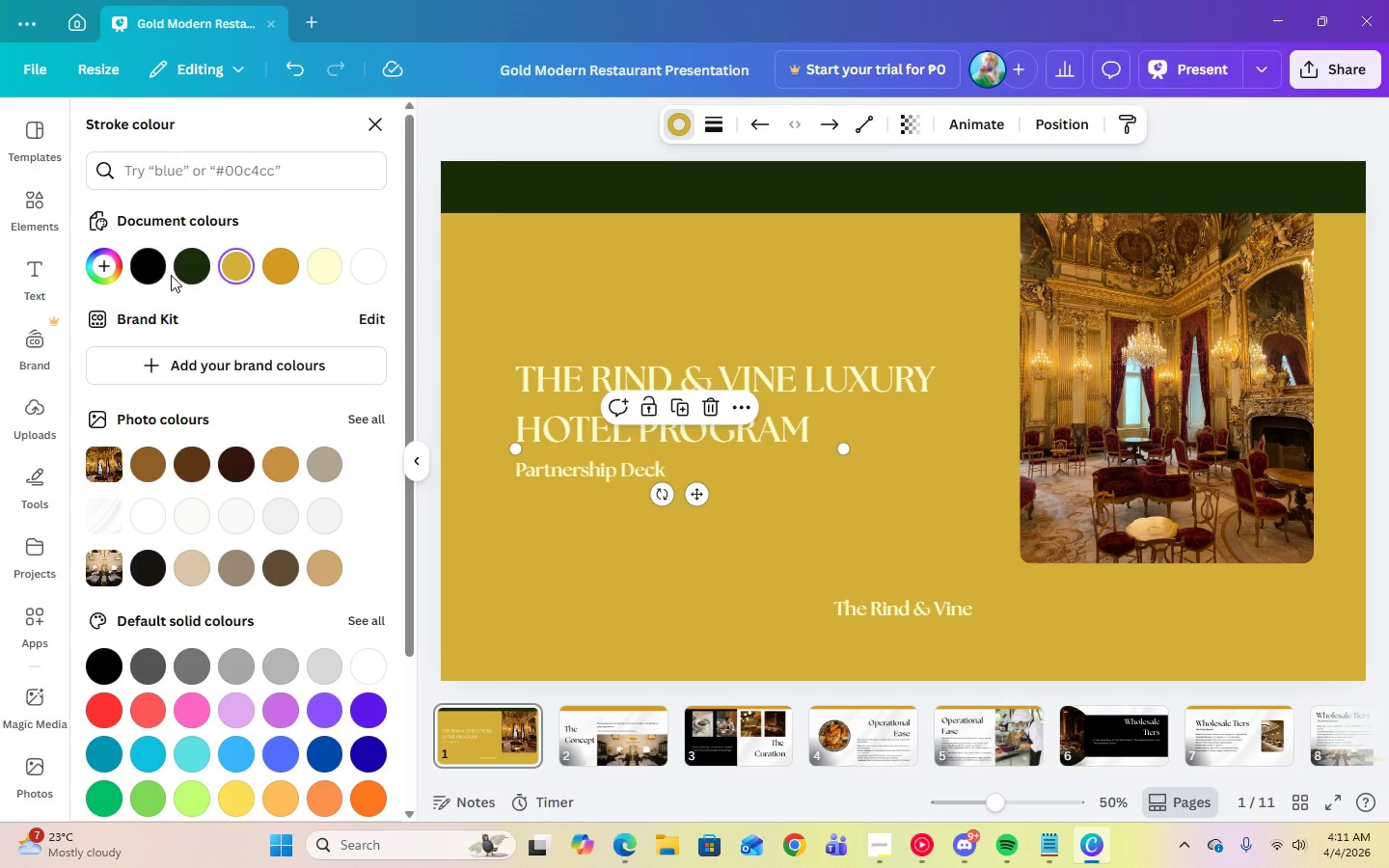 
left_click([184, 272])
 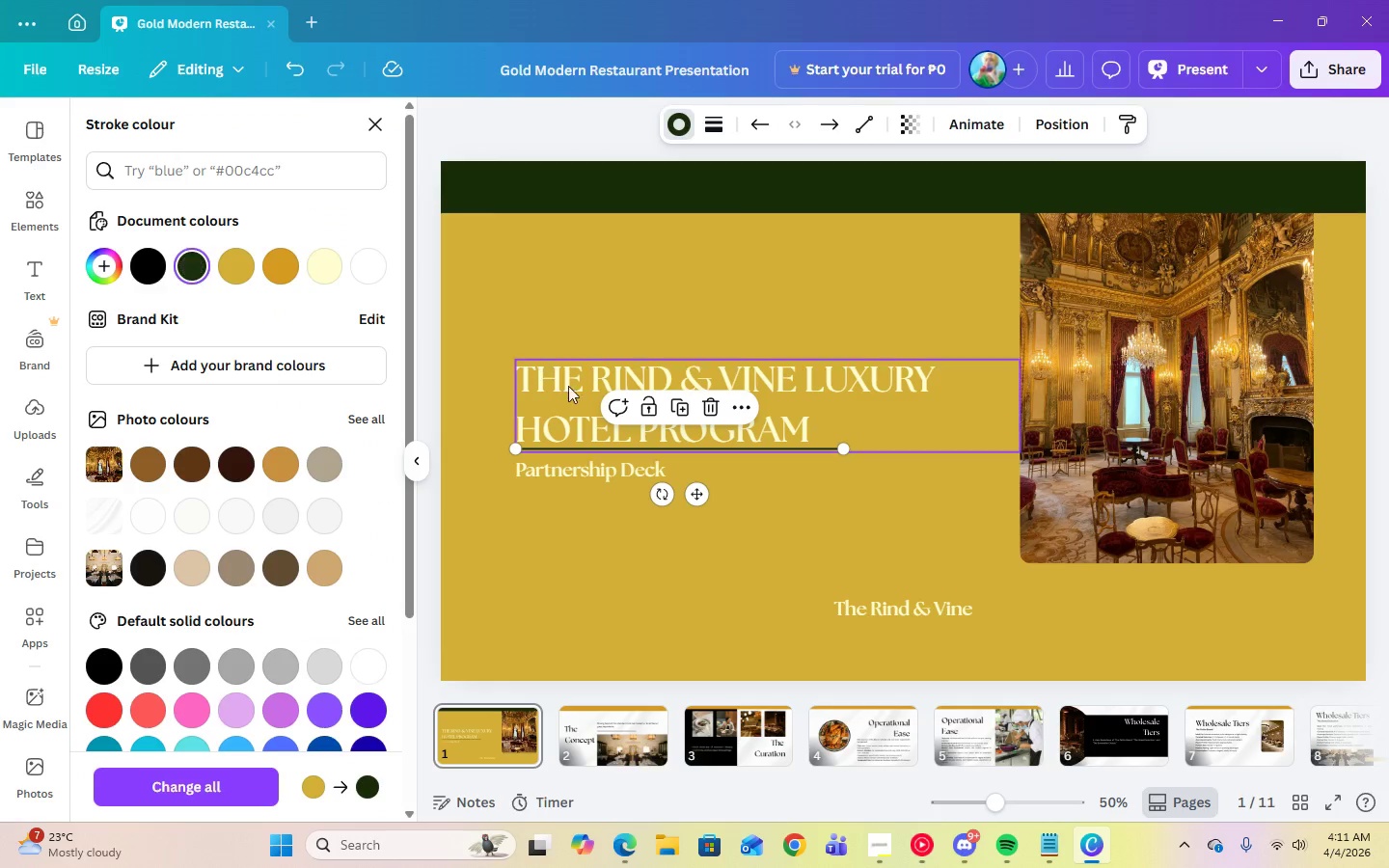 
left_click([579, 397])
 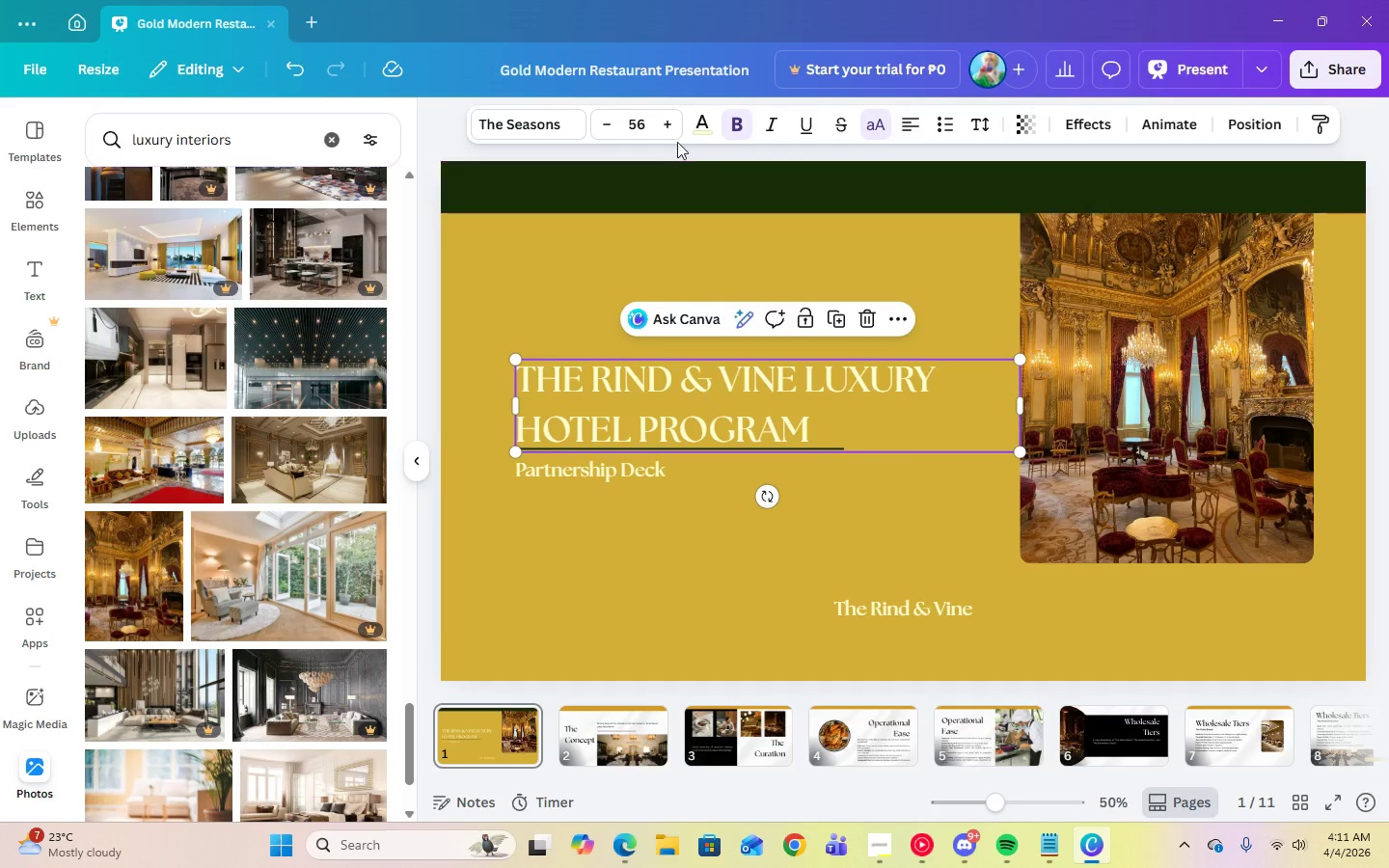 
left_click([707, 134])
 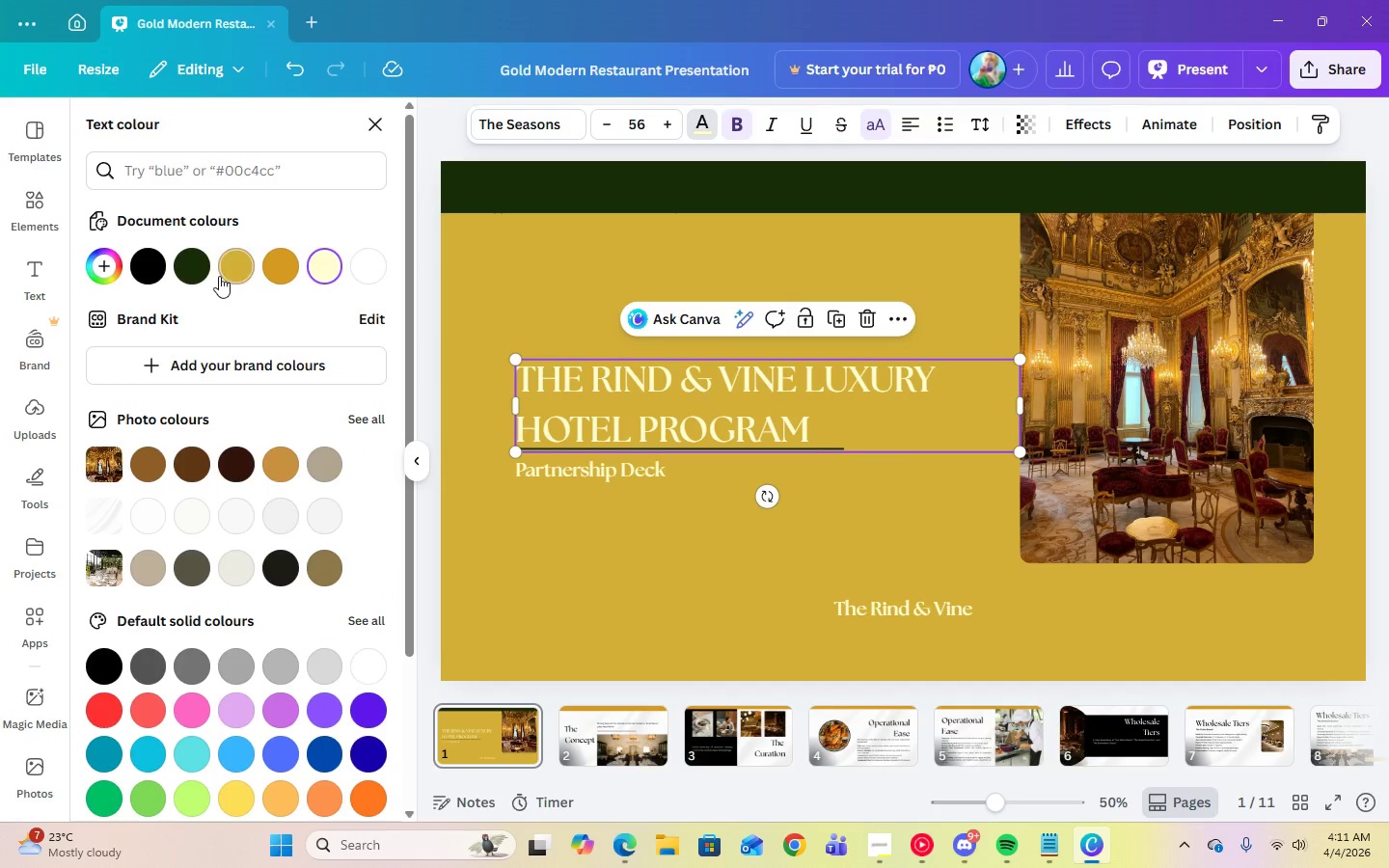 
left_click([200, 276])
 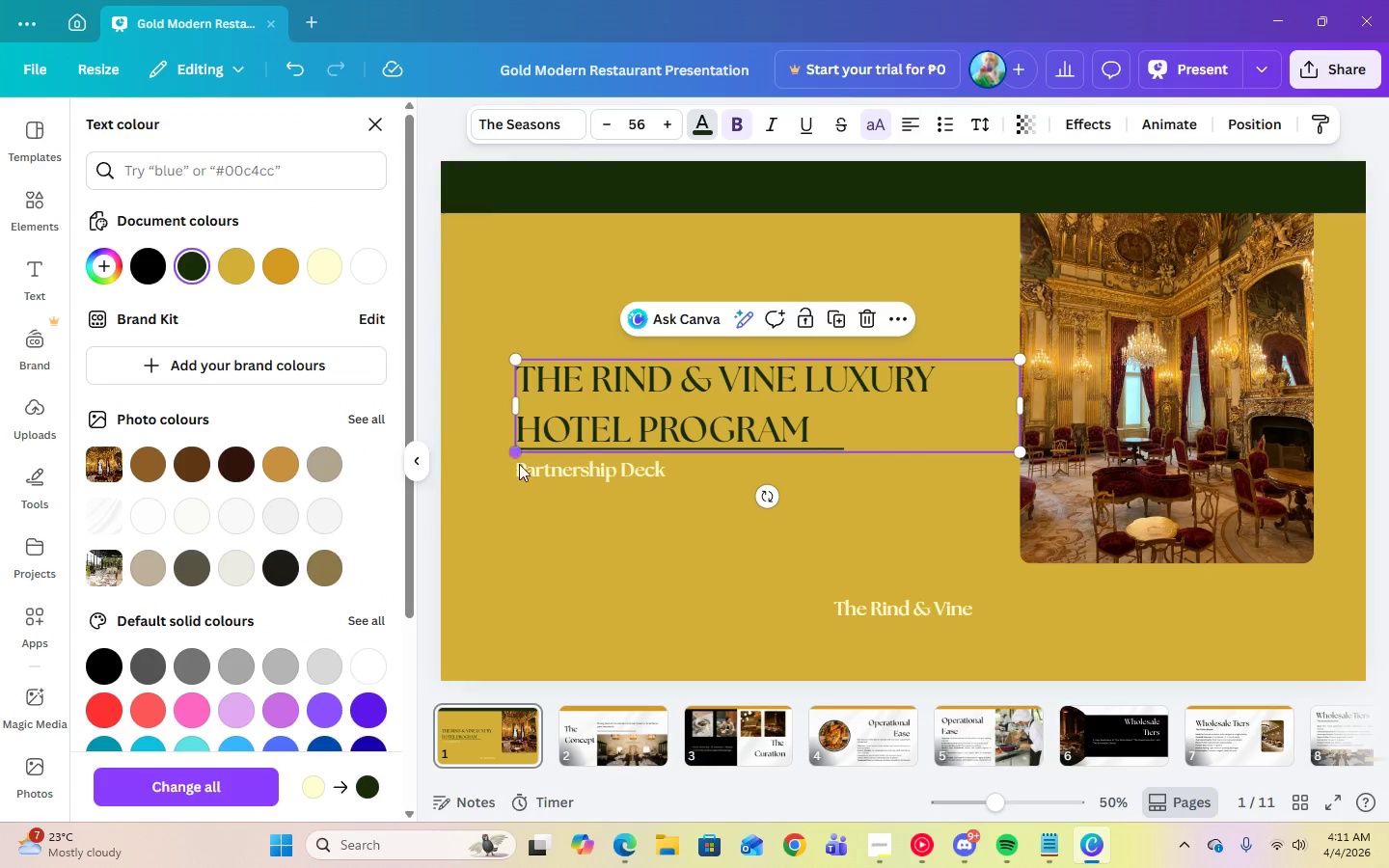 
left_click([523, 470])
 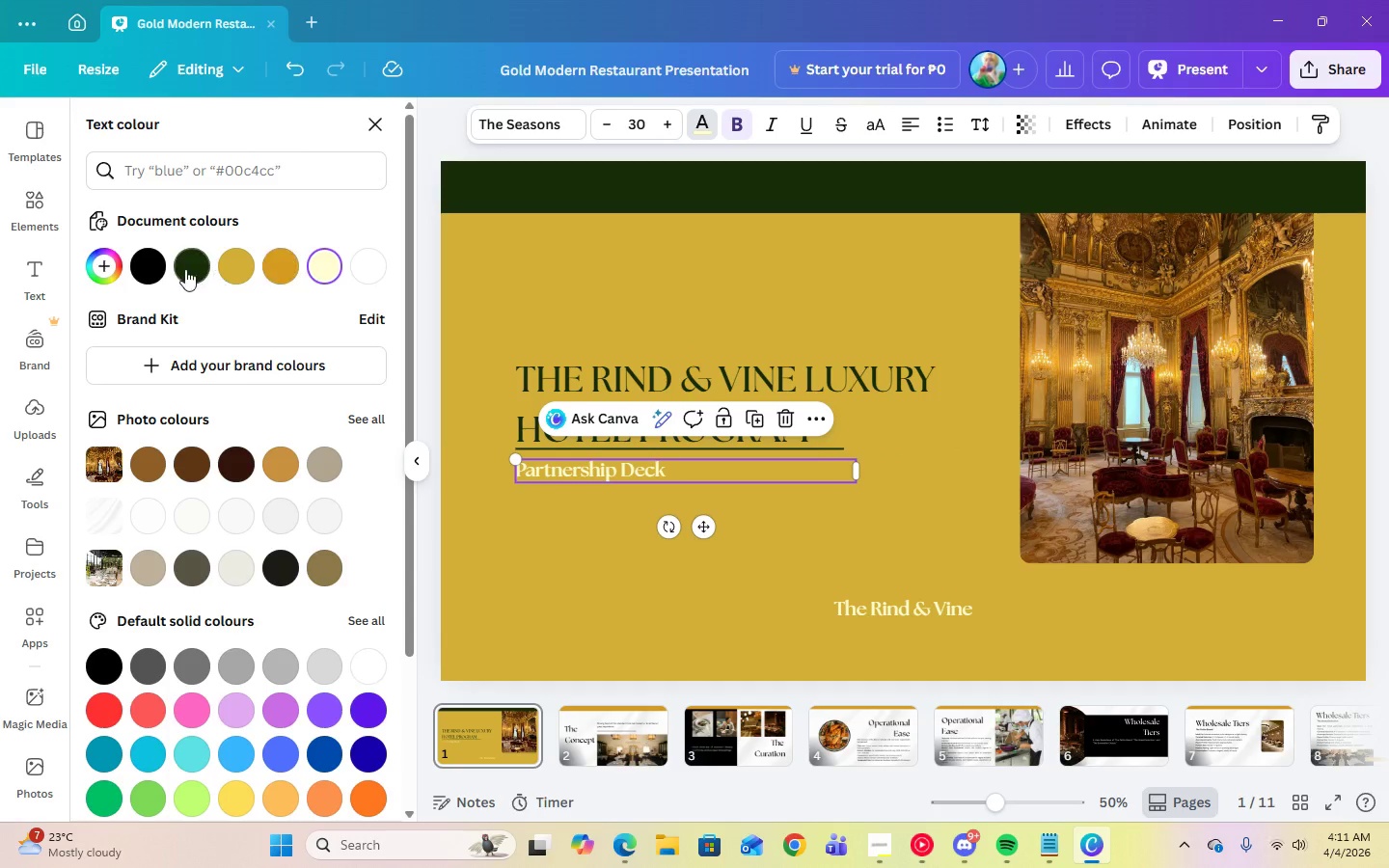 
left_click([184, 269])
 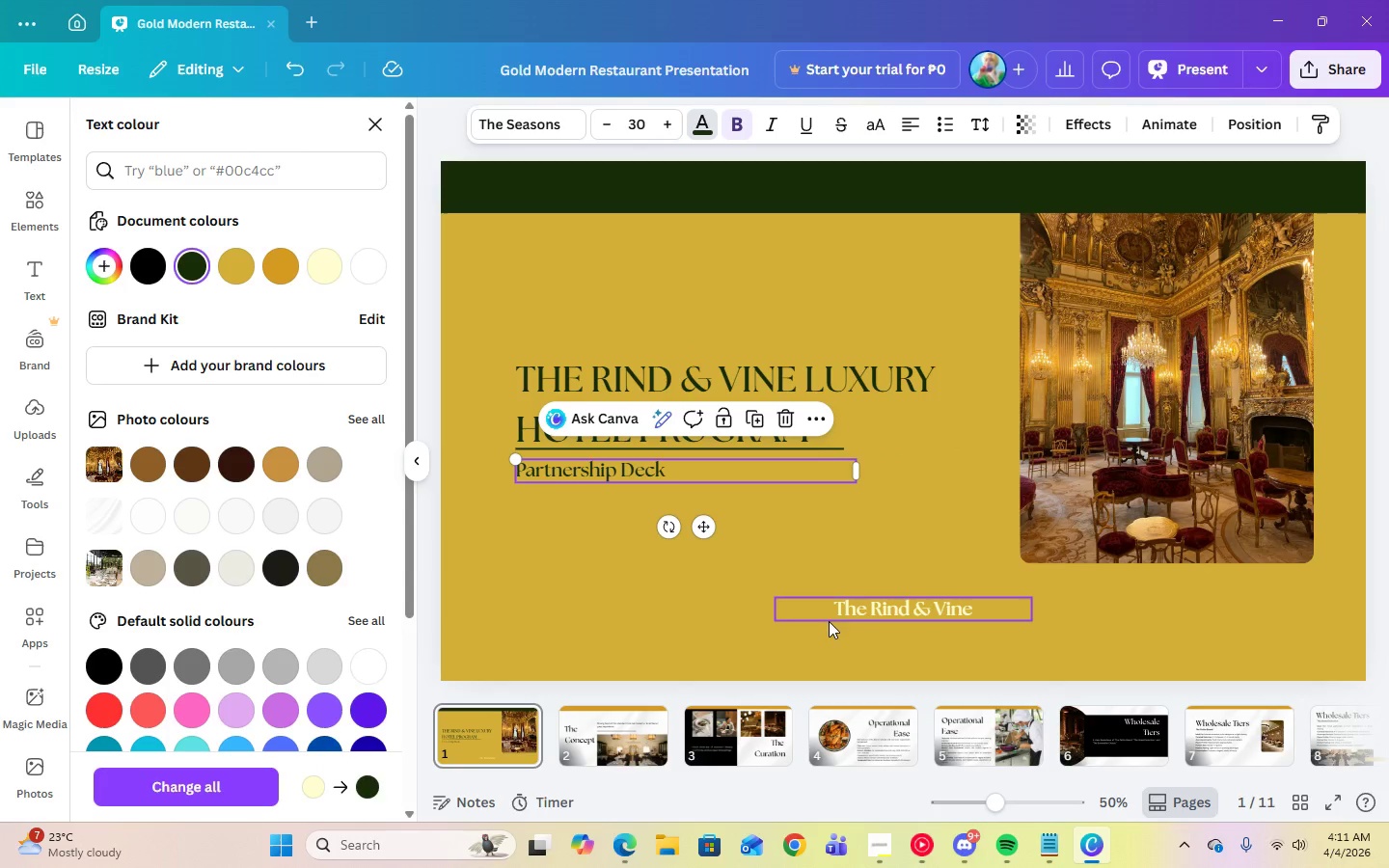 
left_click([863, 615])
 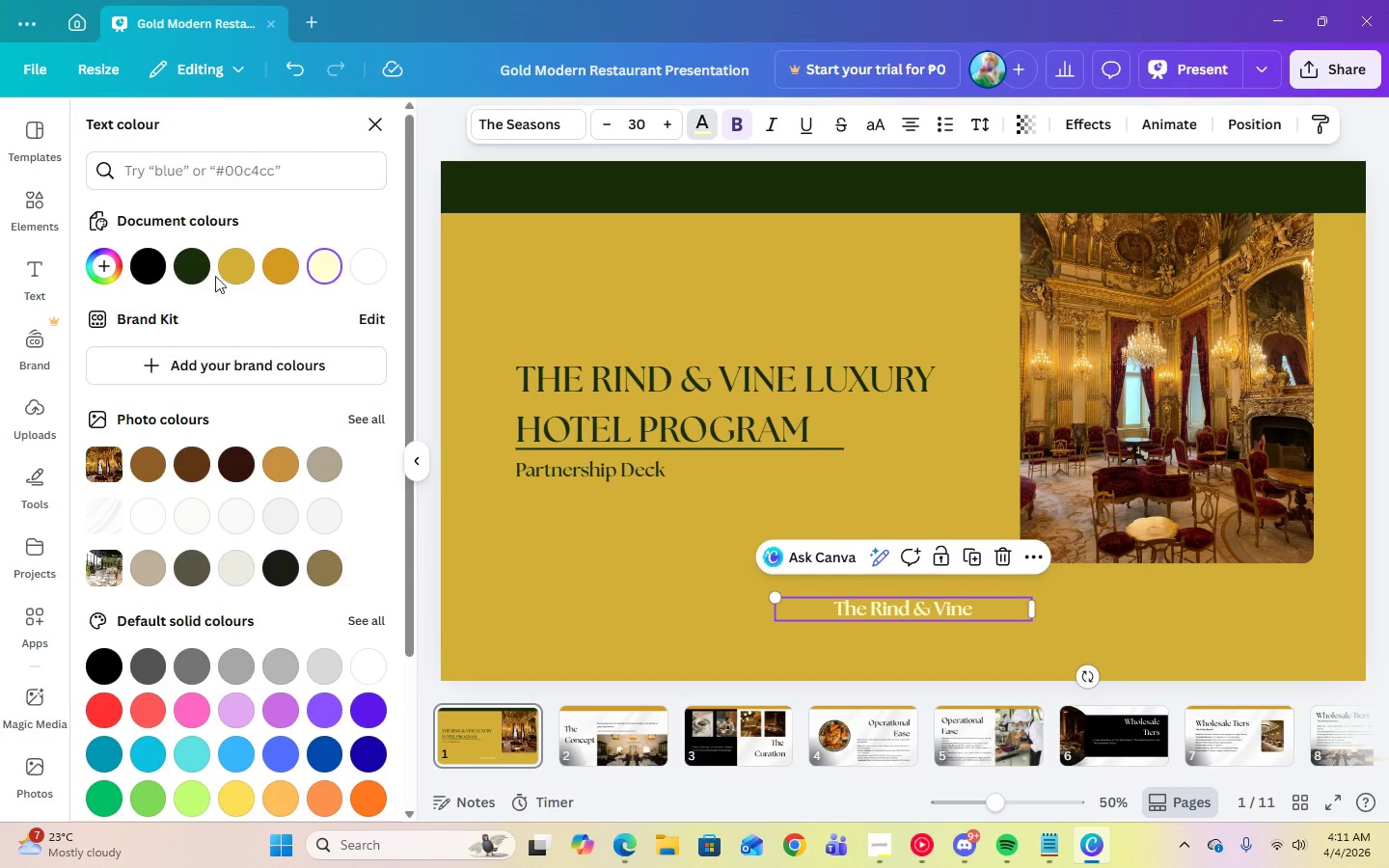 
left_click([203, 267])
 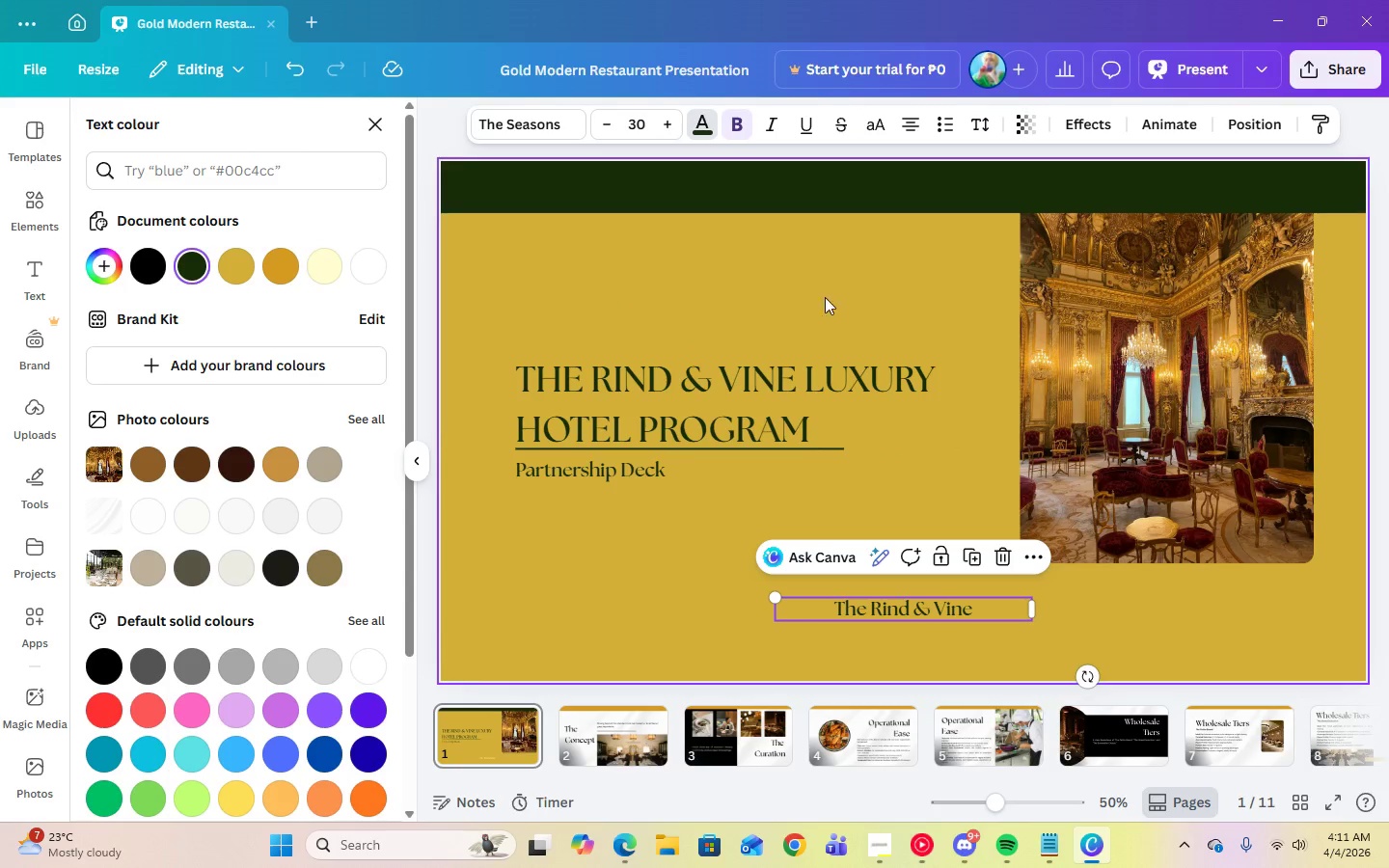 
left_click([835, 300])
 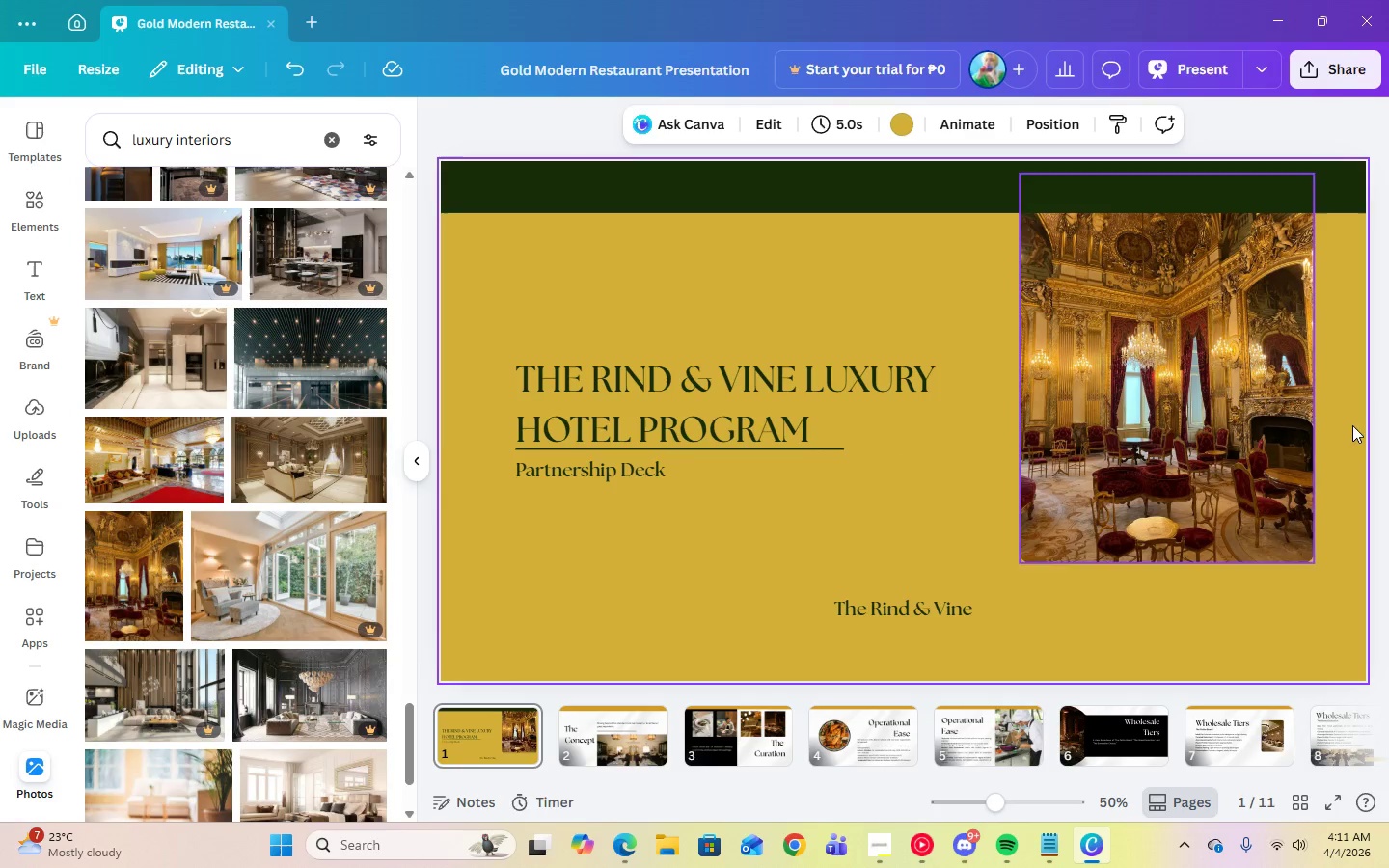 
wait(6.58)
 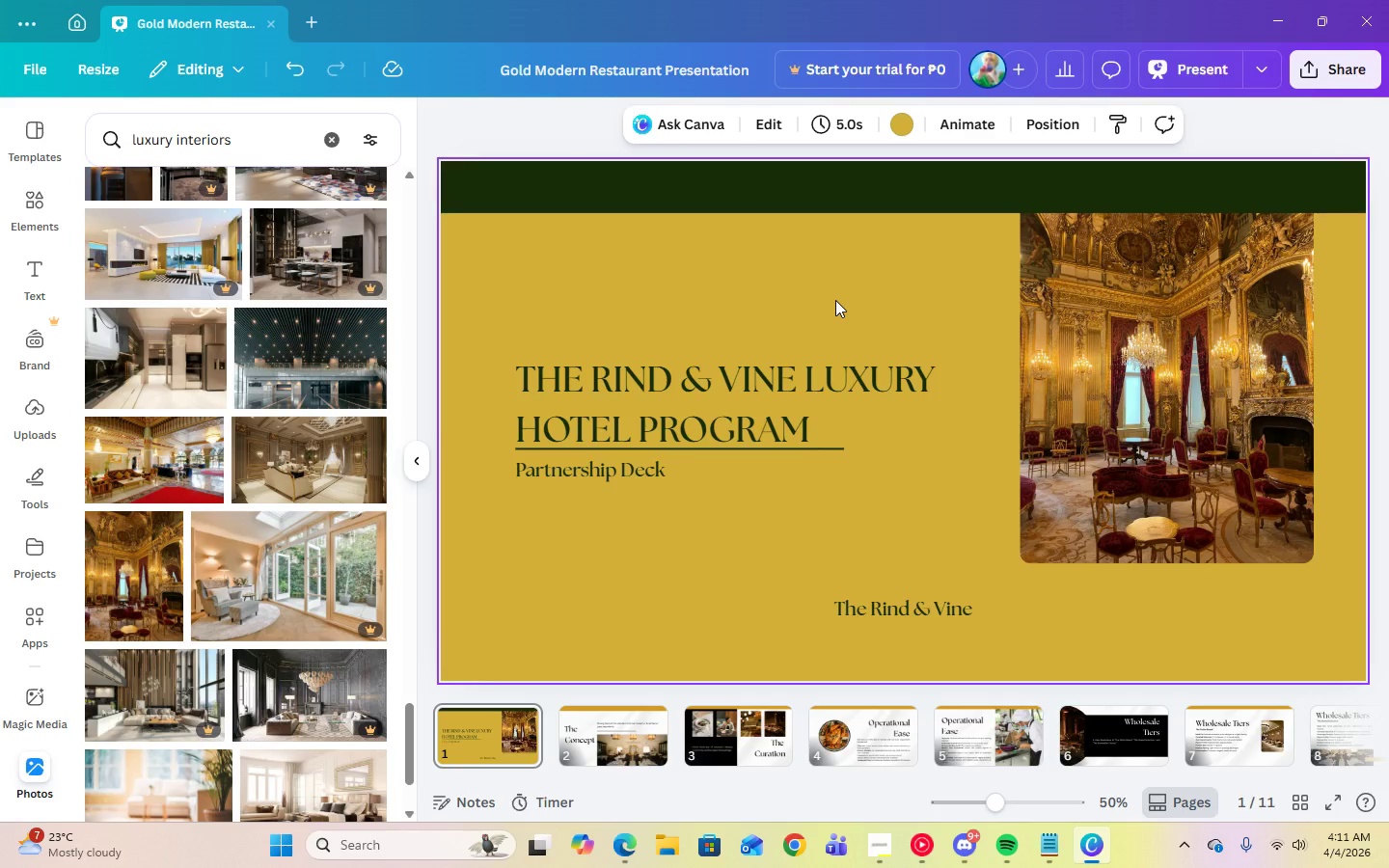 
double_click([293, 80])
 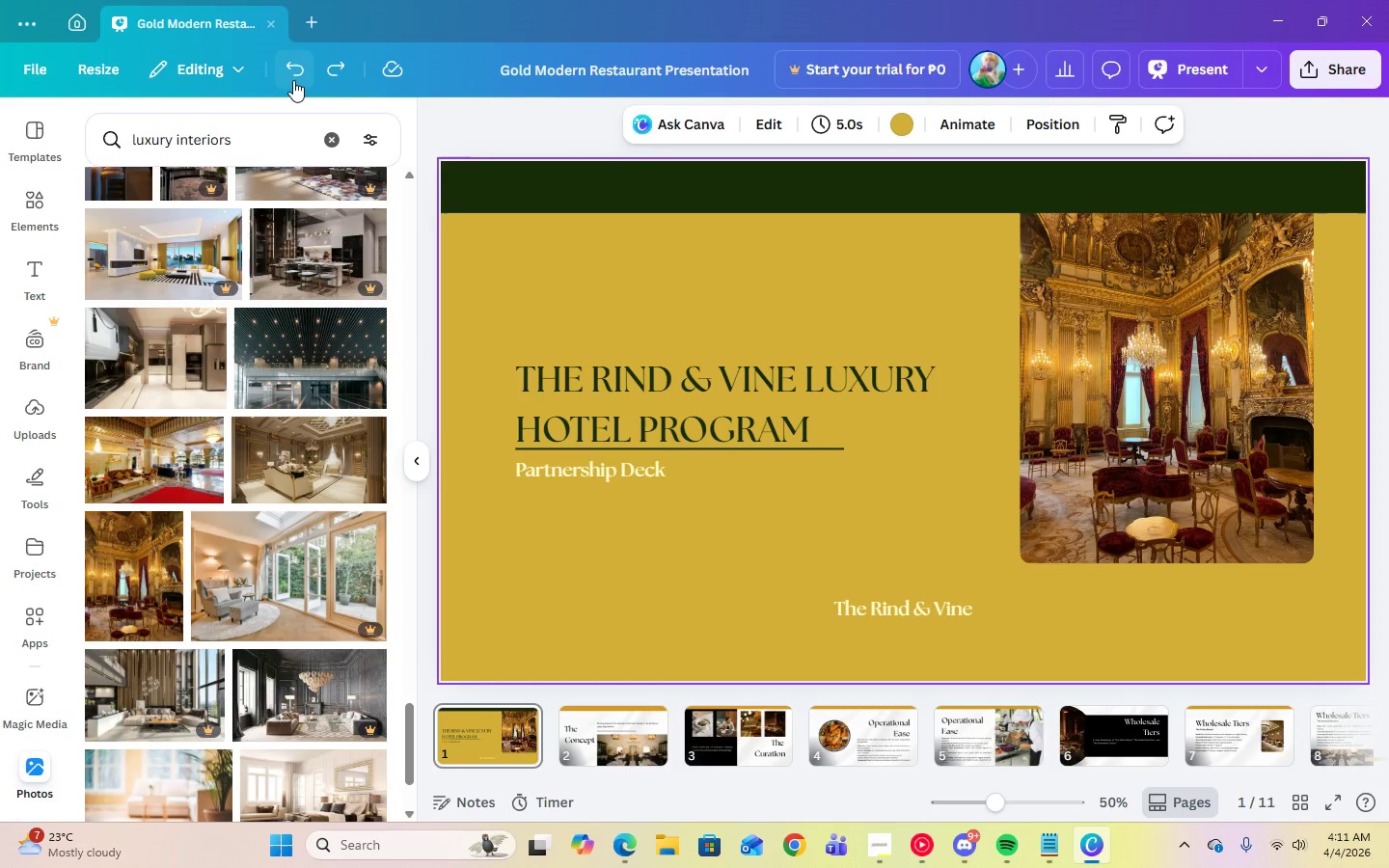 
triple_click([293, 80])
 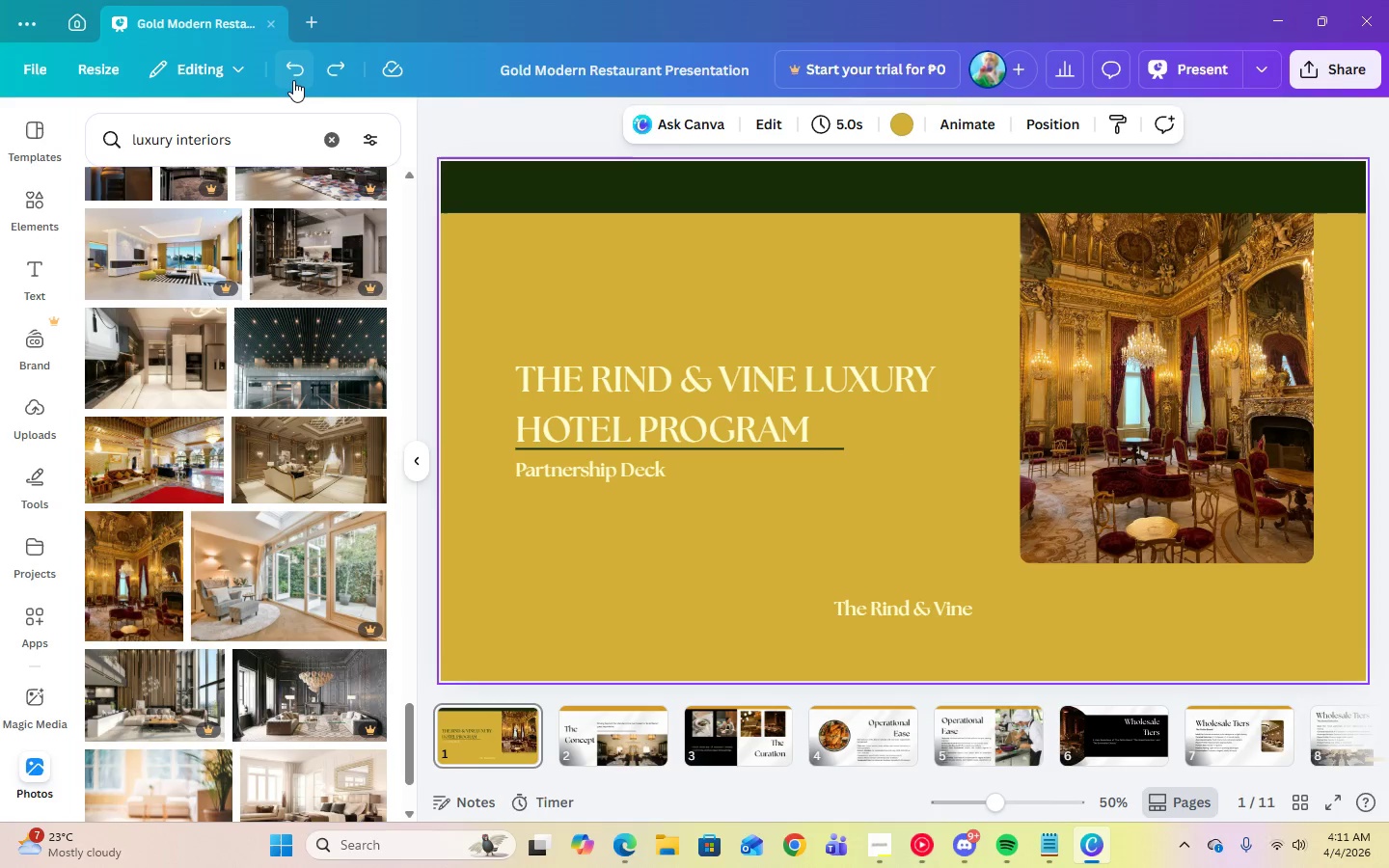 
triple_click([293, 80])
 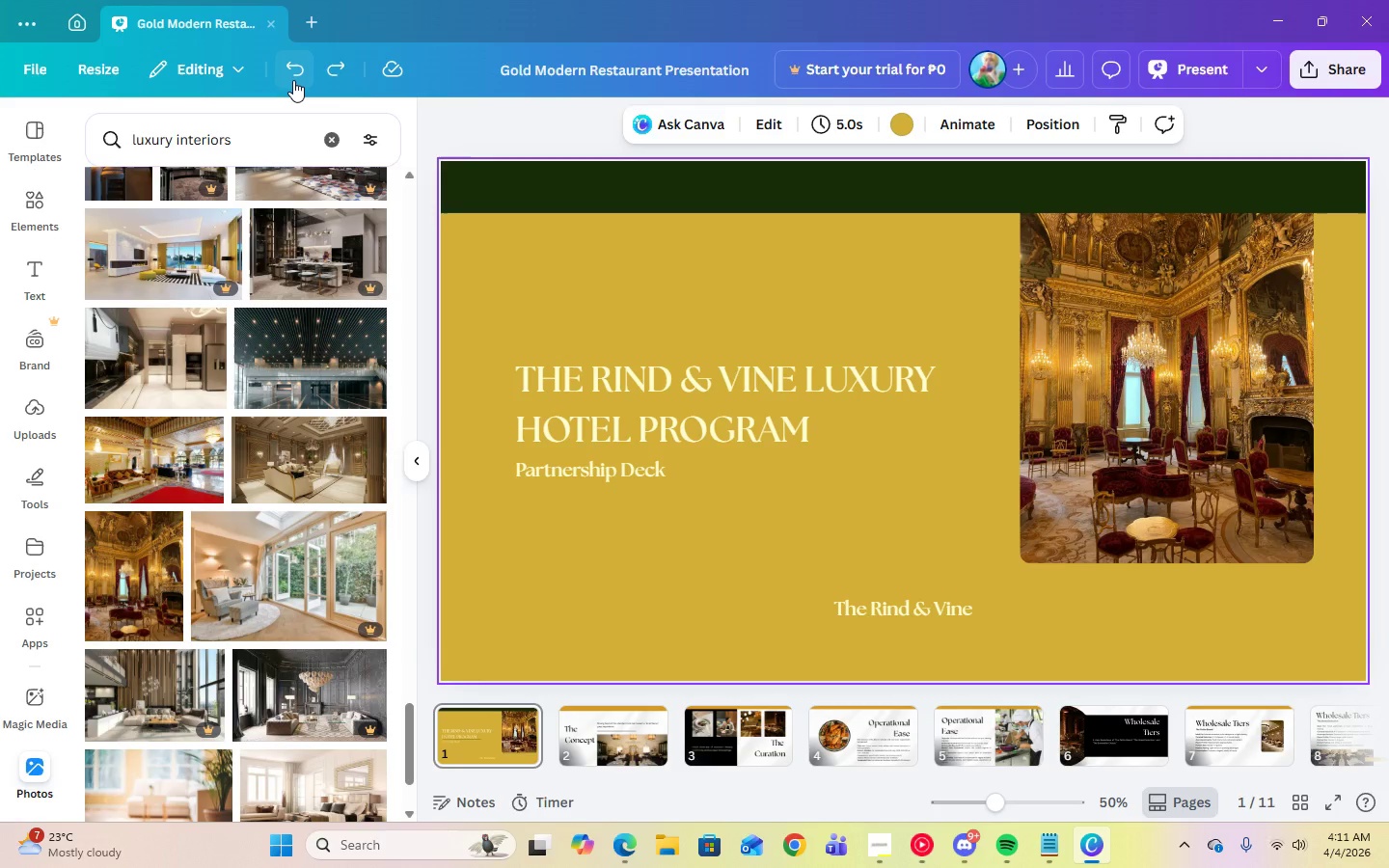 
triple_click([293, 80])
 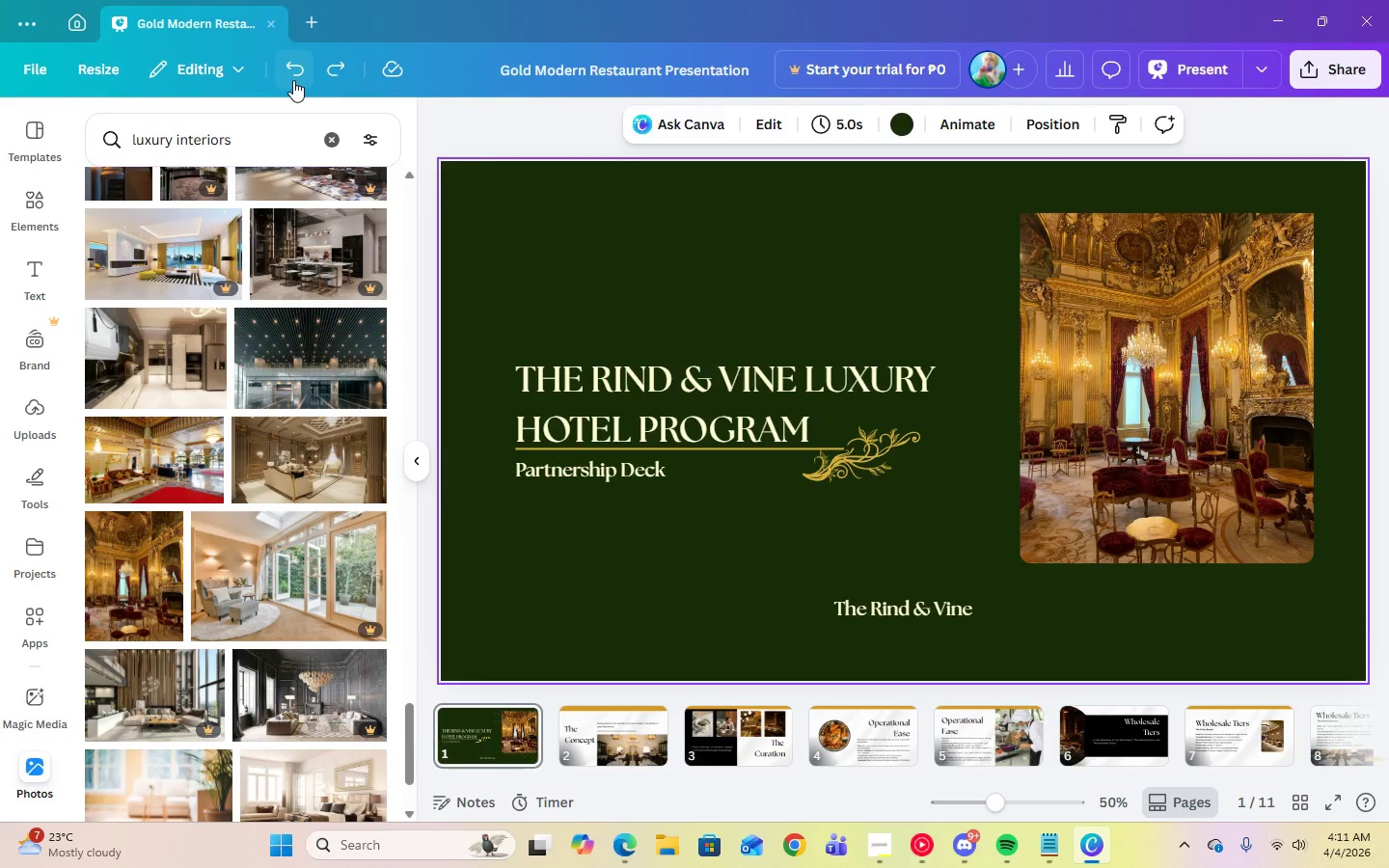 
left_click([293, 80])
 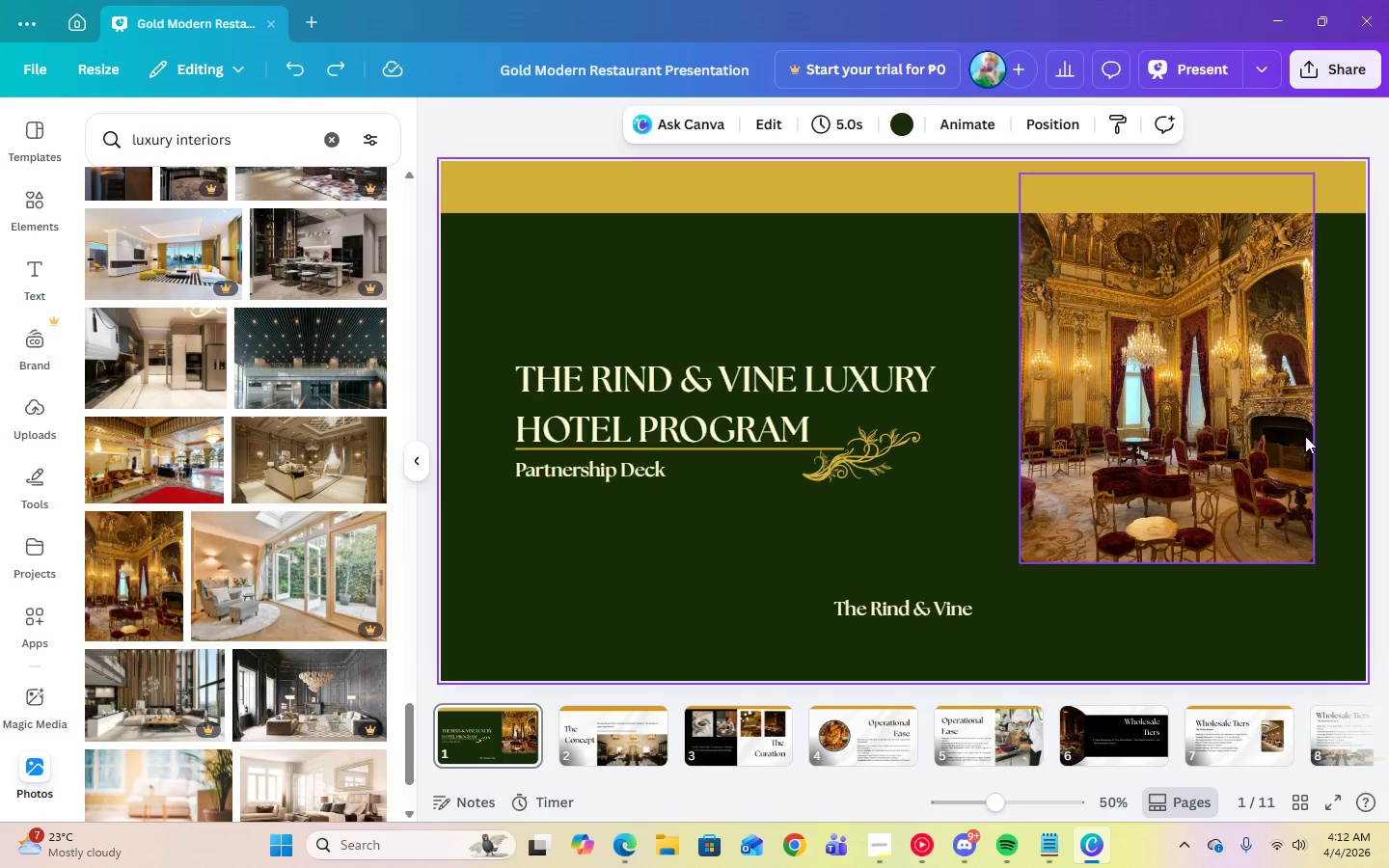 
scroll: coordinate [244, 637], scroll_direction: down, amount: 7.0
 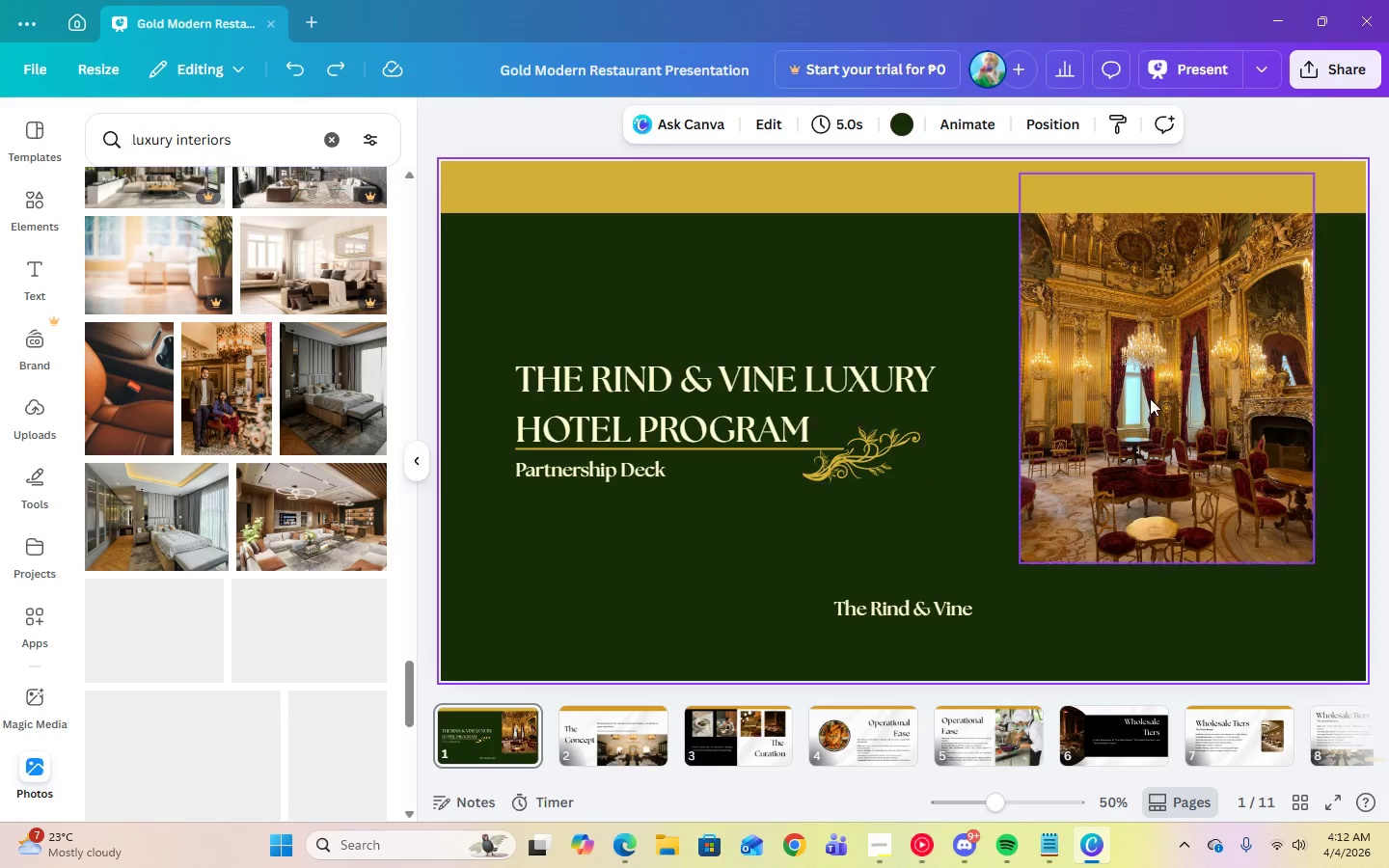 
left_click([1150, 398])
 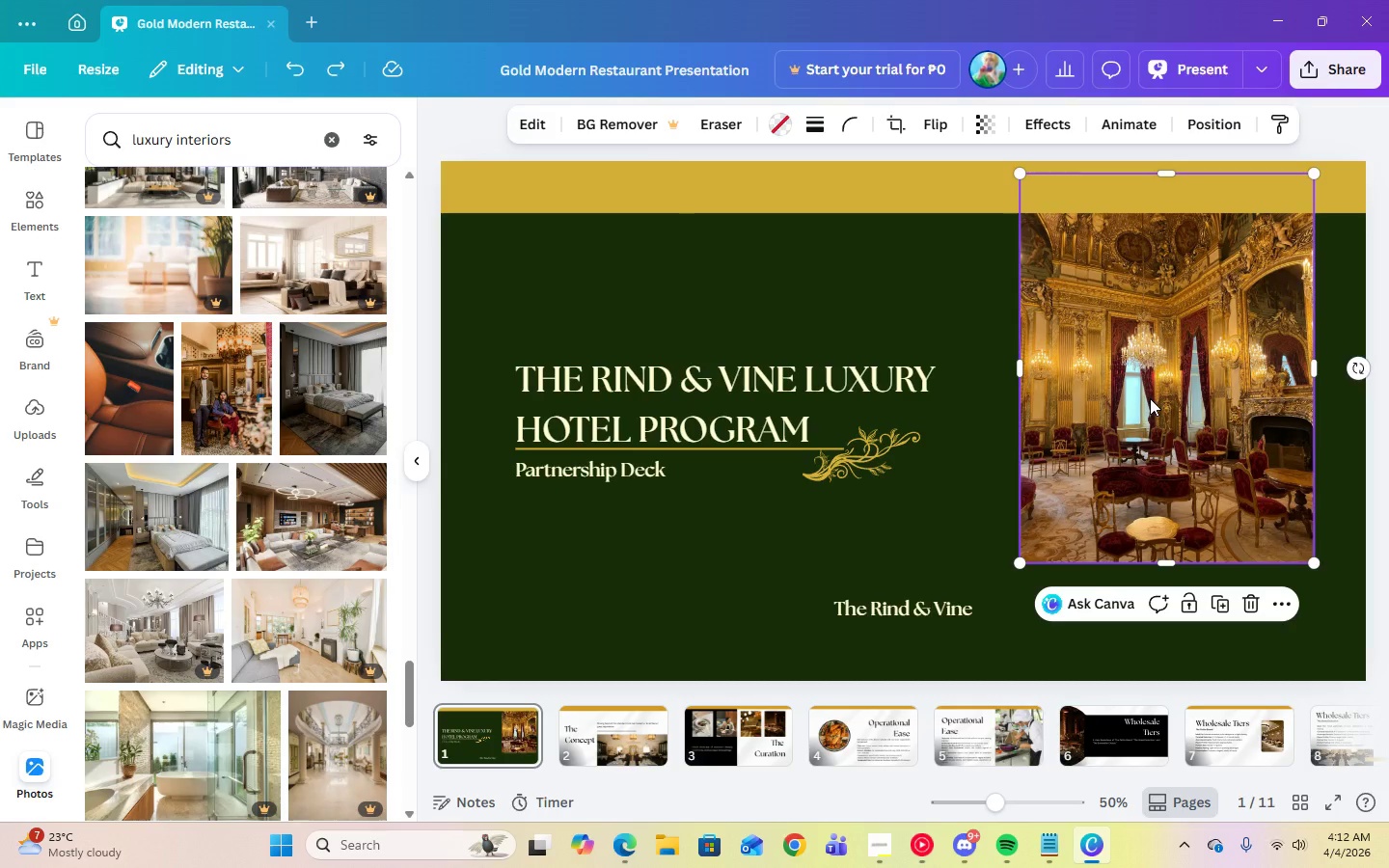 
key(Delete)
 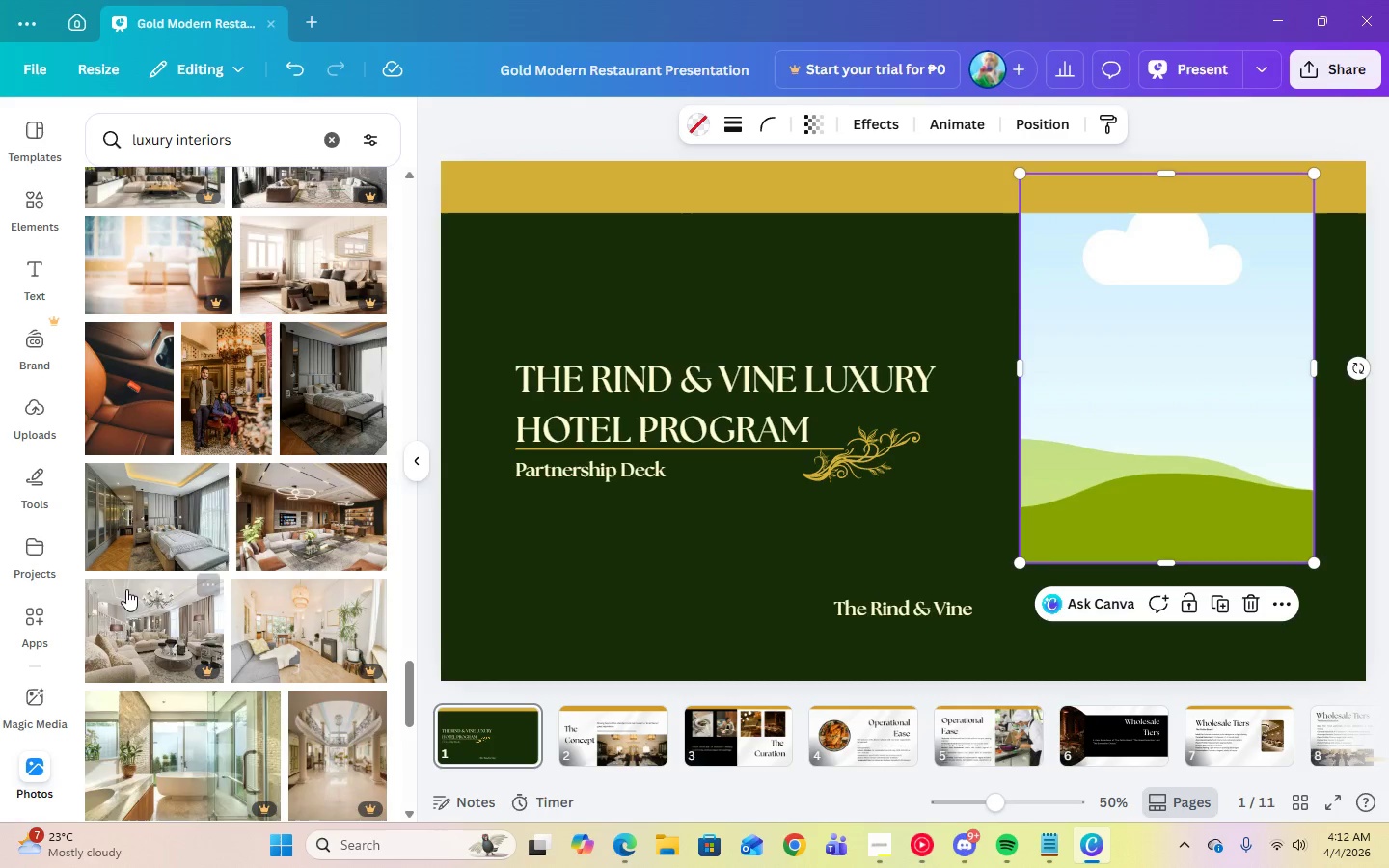 
scroll: coordinate [346, 724], scroll_direction: down, amount: 10.0
 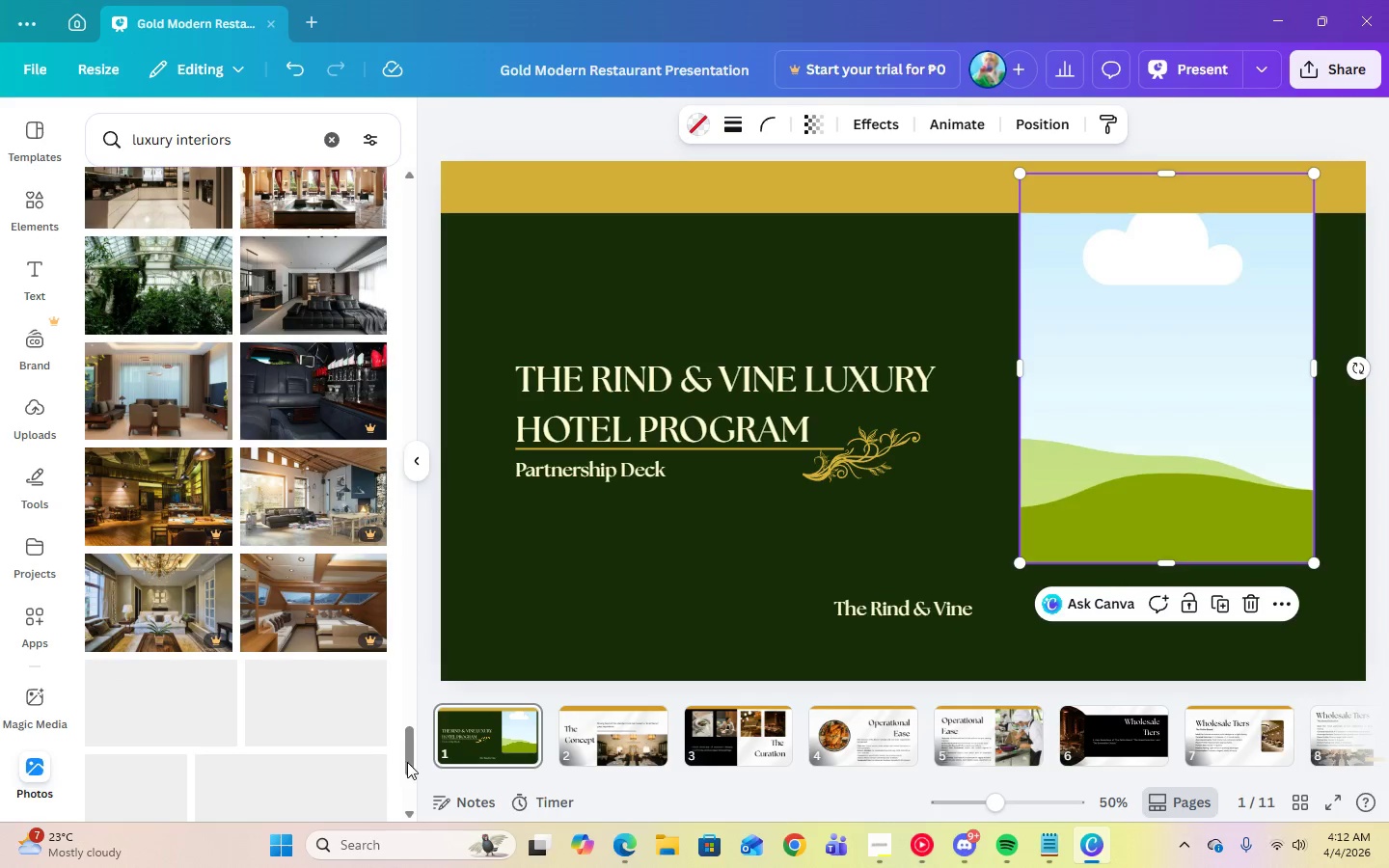 
left_click_drag(start_coordinate=[410, 764], to_coordinate=[442, 170])
 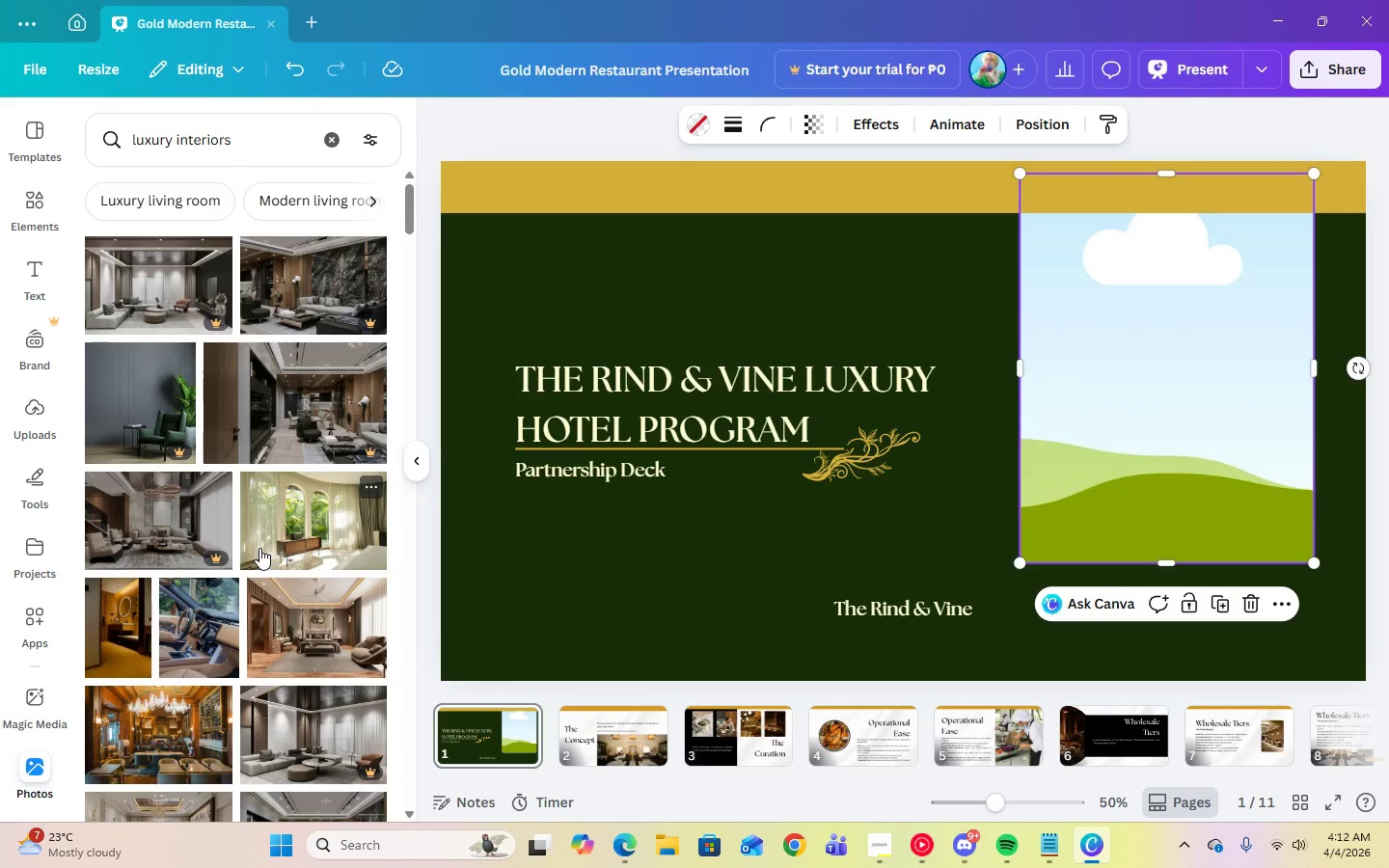 
scroll: coordinate [271, 577], scroll_direction: down, amount: 5.0
 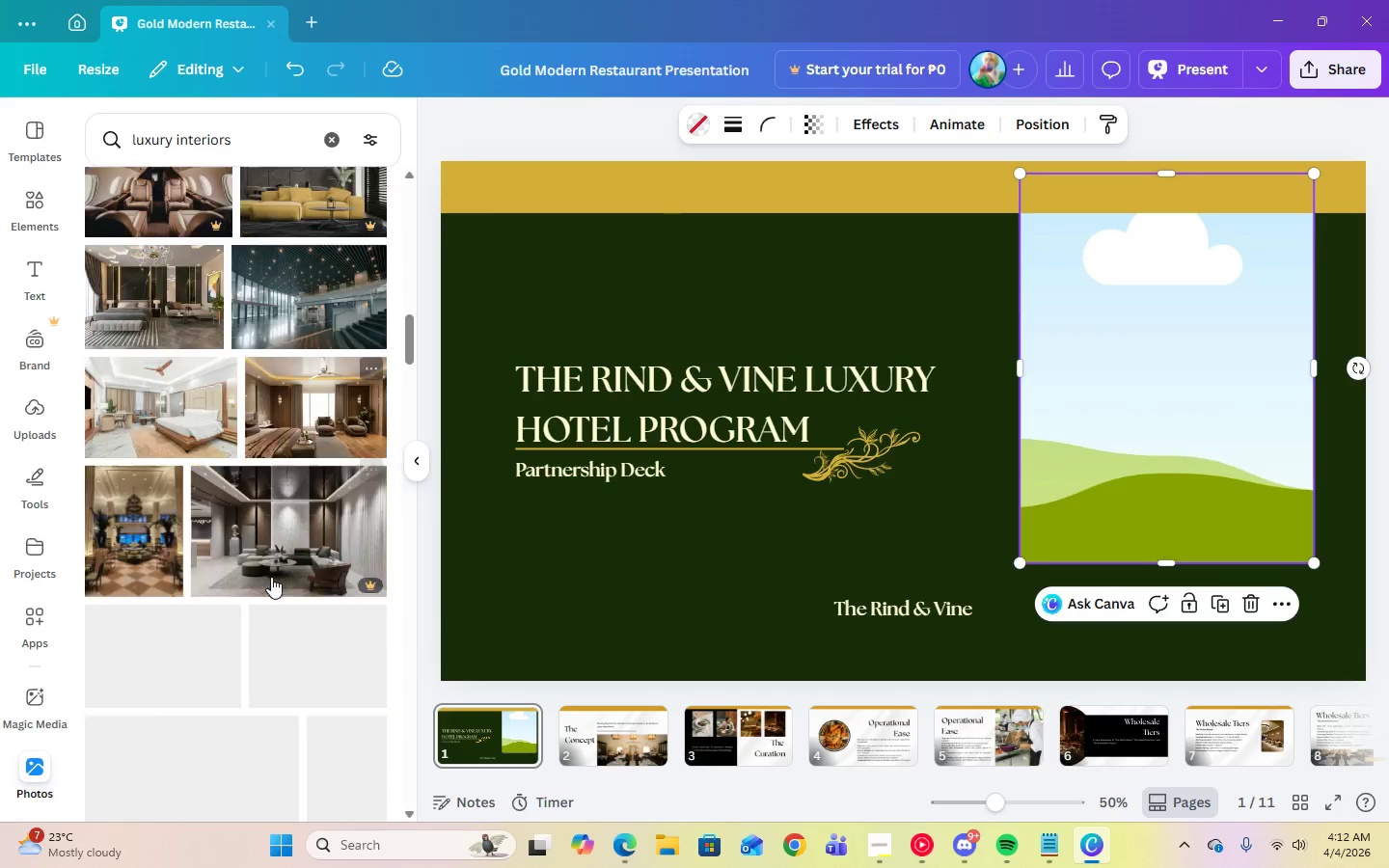 
left_click([111, 551])
 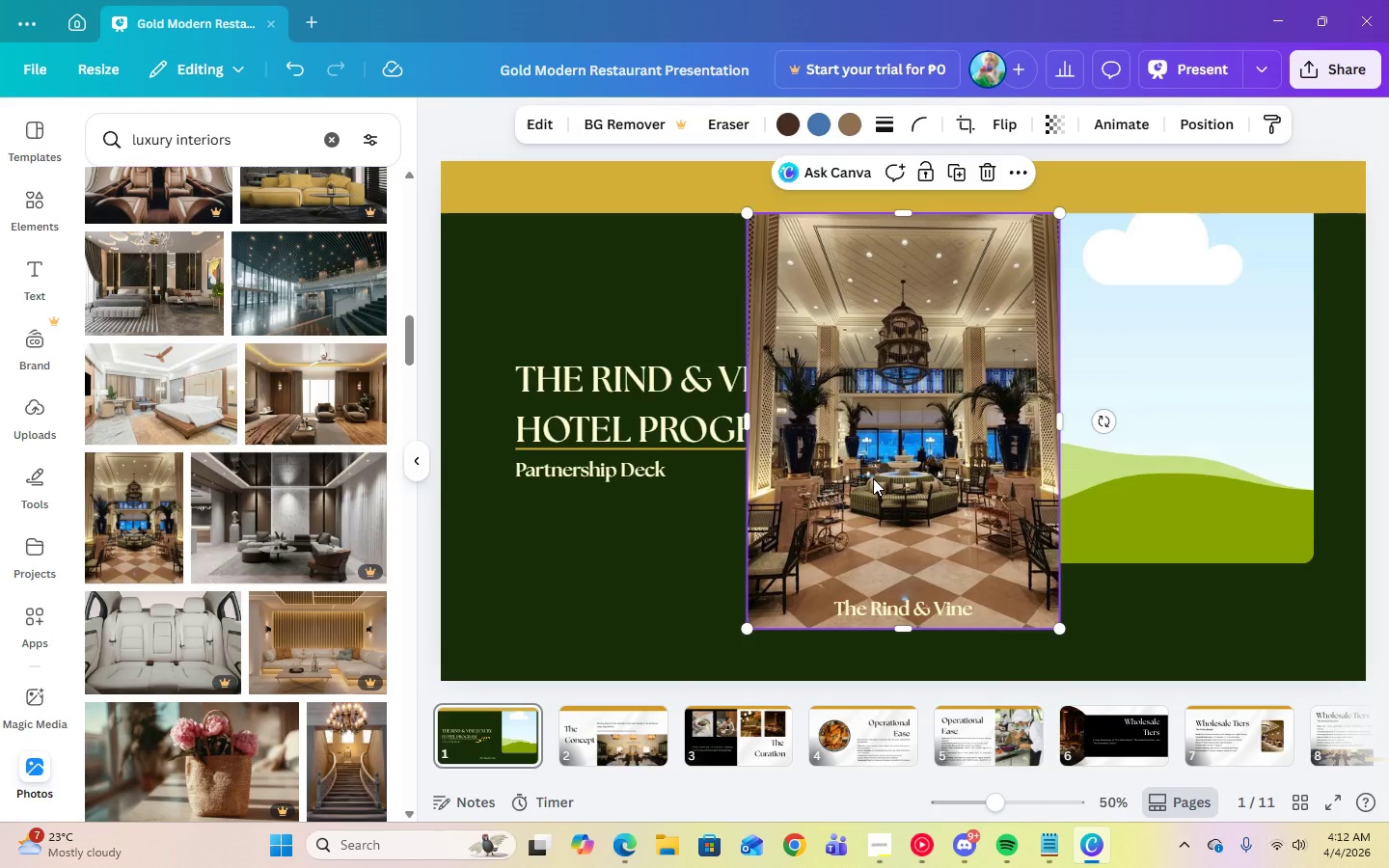 
left_click_drag(start_coordinate=[874, 478], to_coordinate=[1183, 449])
 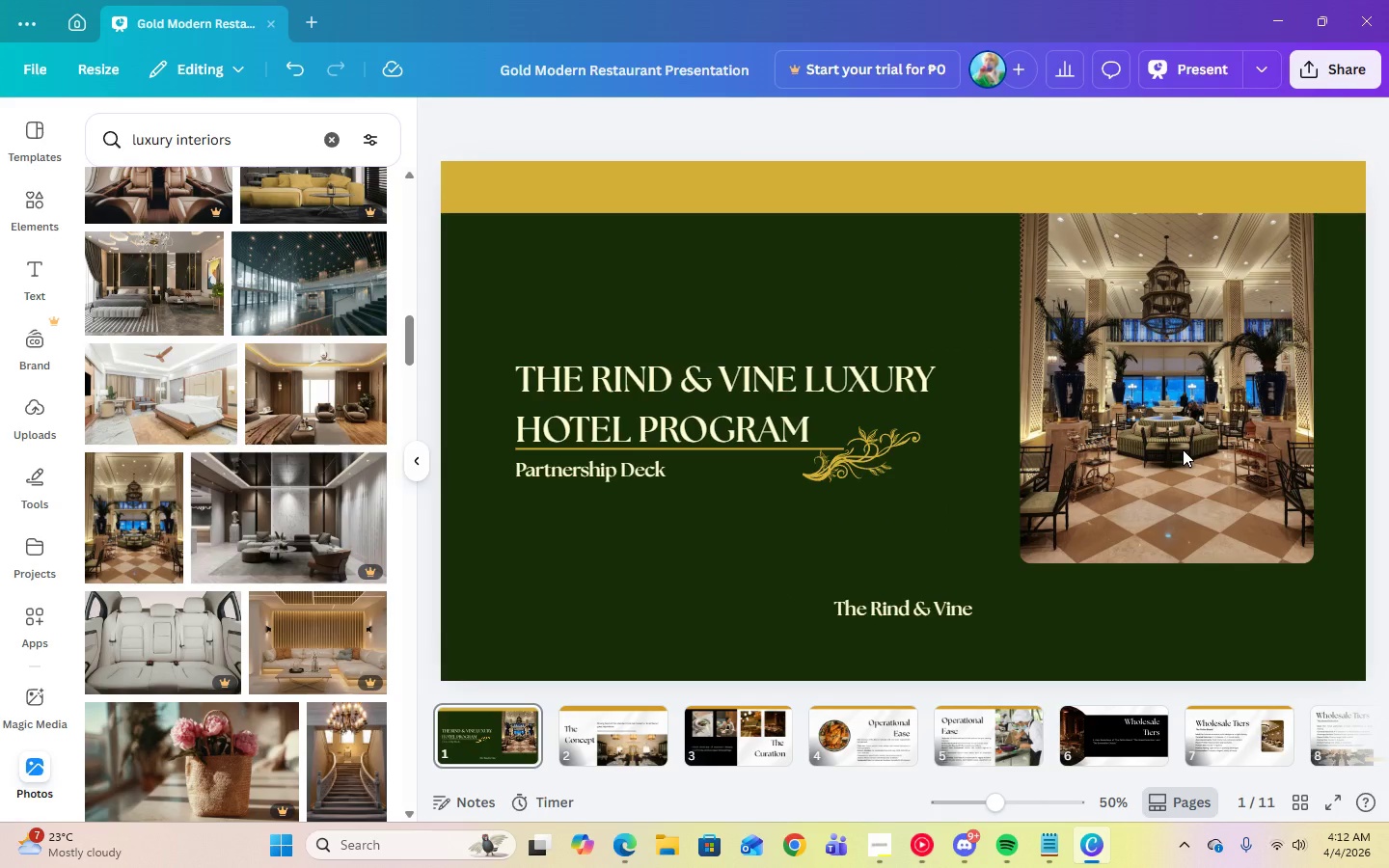 
left_click([1183, 449])
 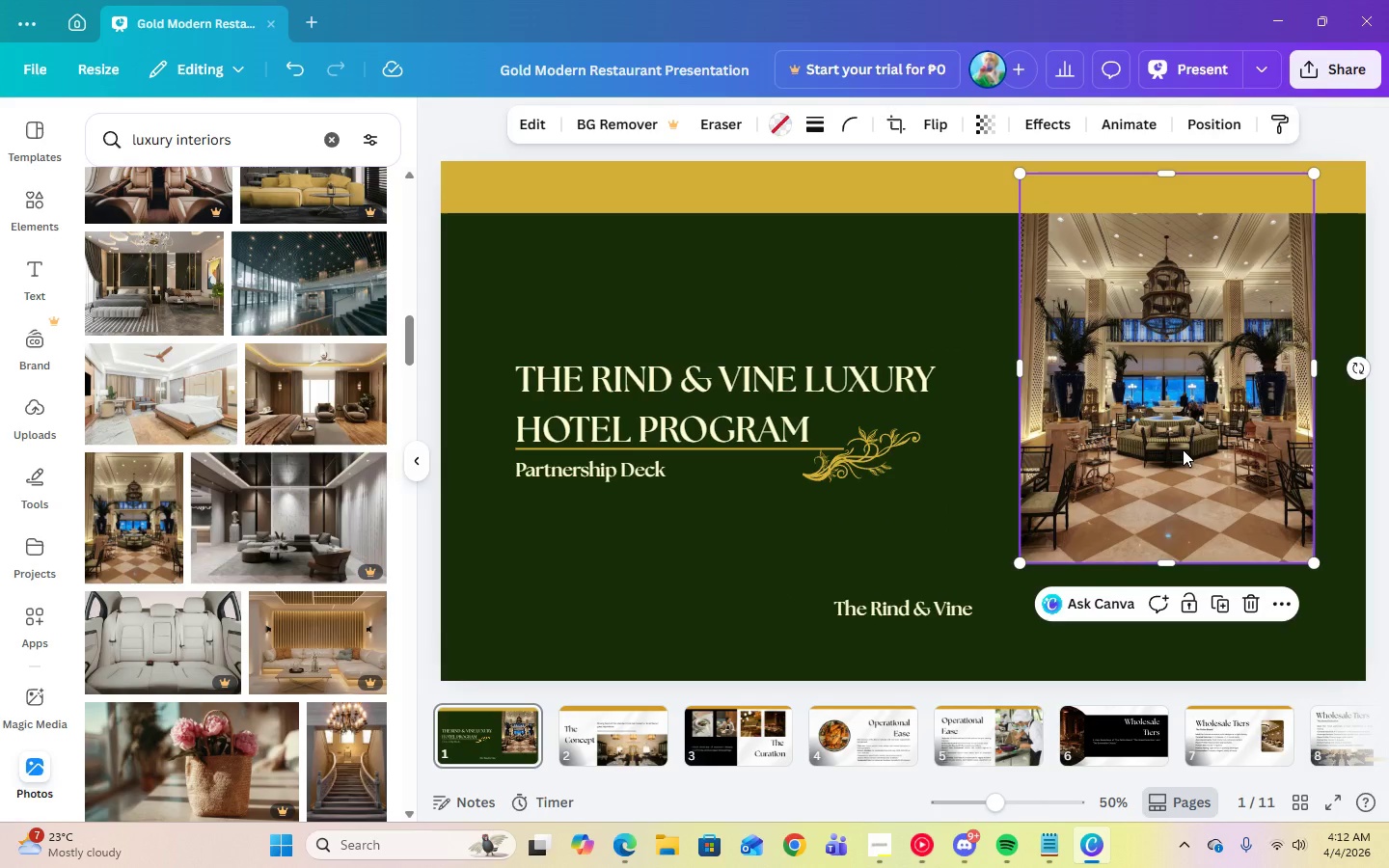 
key(Delete)
 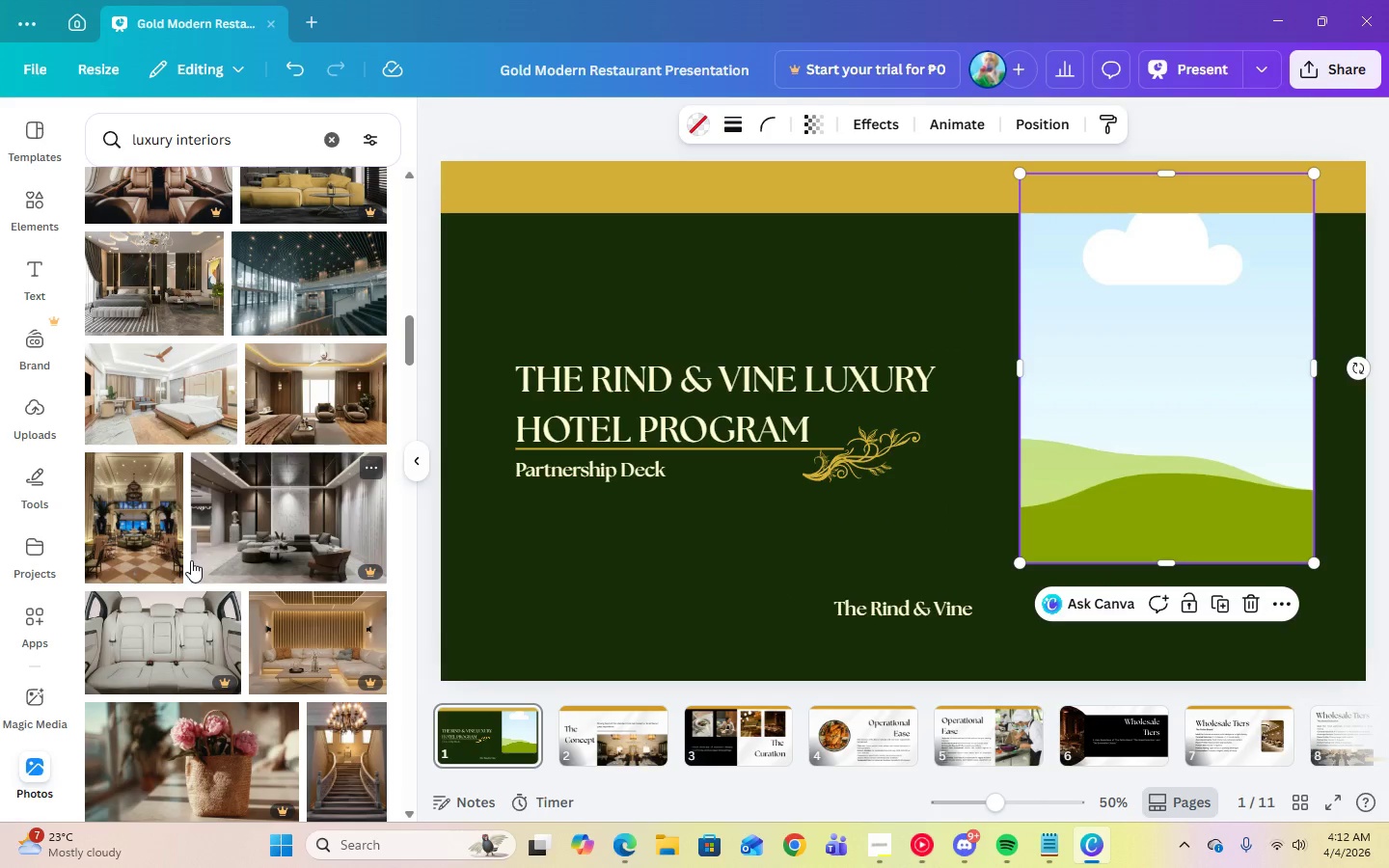 
scroll: coordinate [191, 560], scroll_direction: down, amount: 13.0
 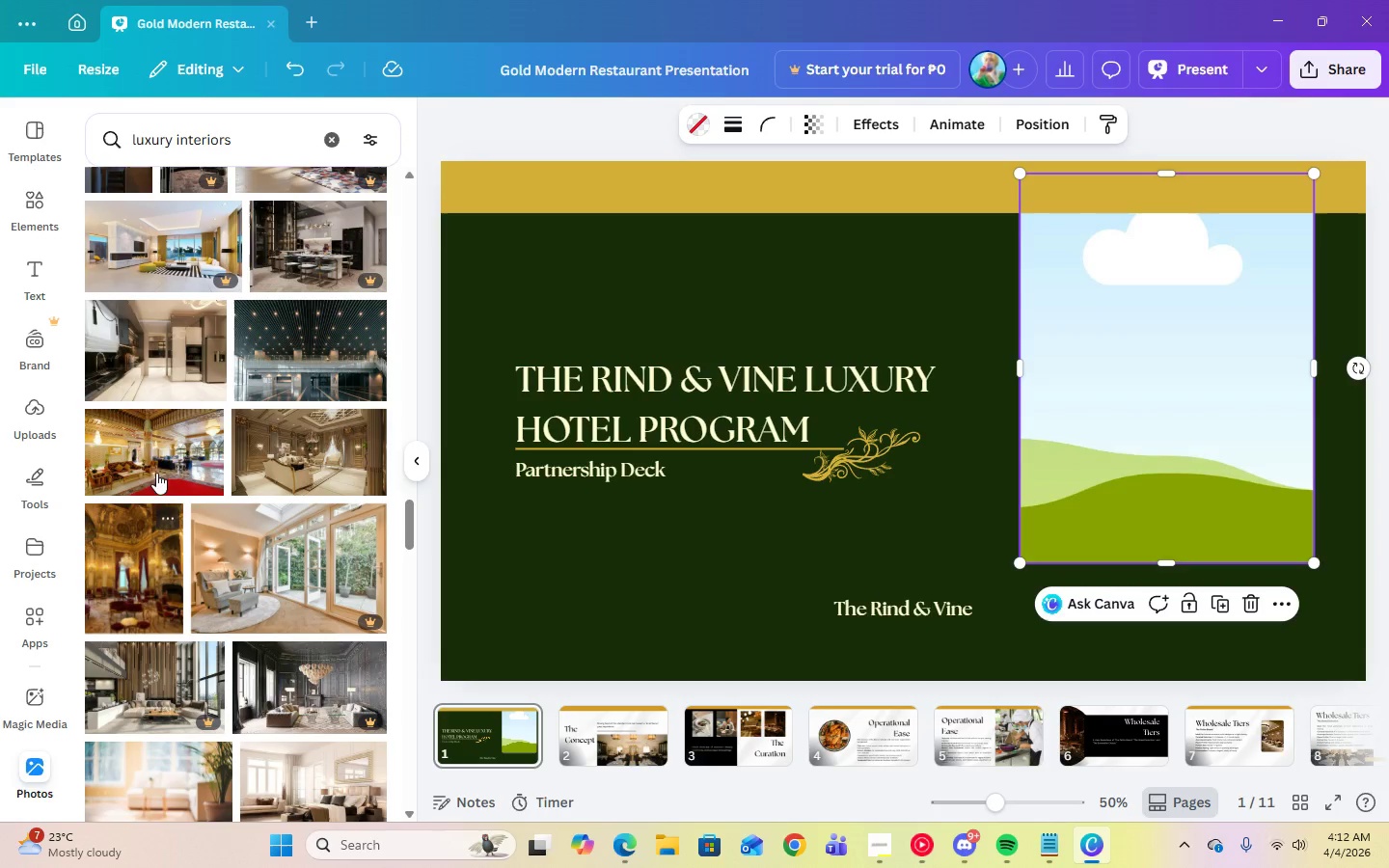 
left_click([156, 455])
 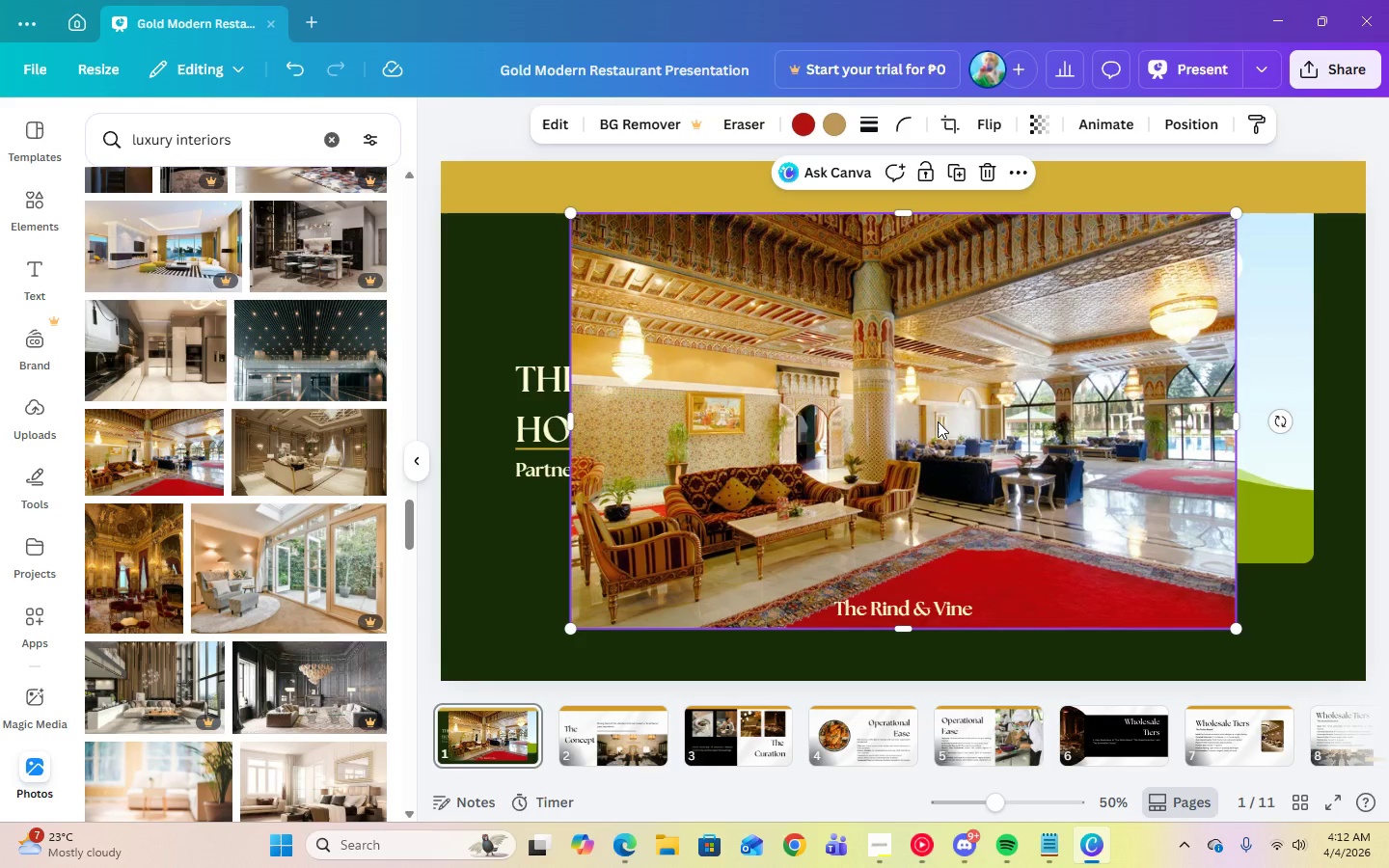 
left_click_drag(start_coordinate=[938, 421], to_coordinate=[1169, 389])
 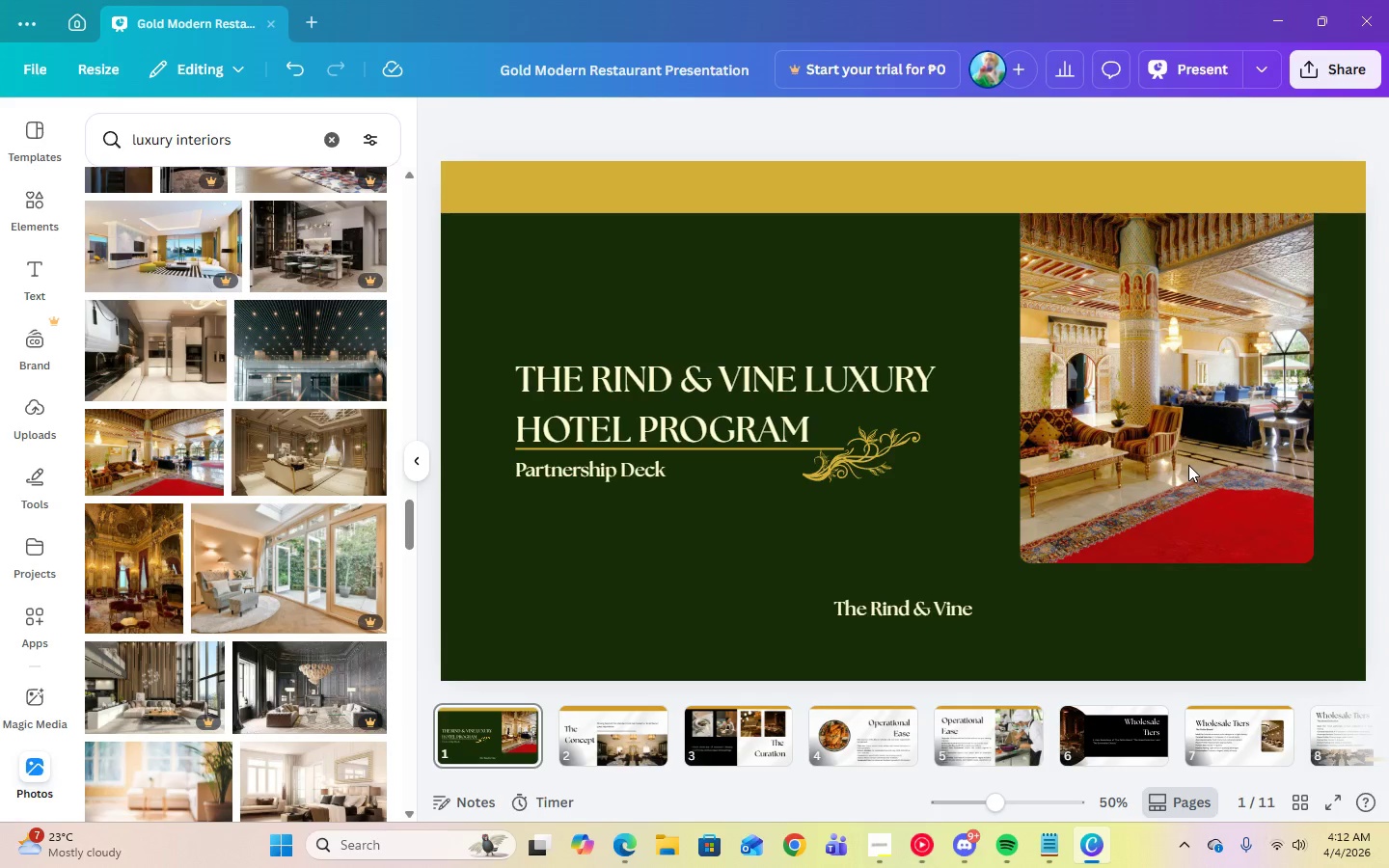 
double_click([1188, 466])
 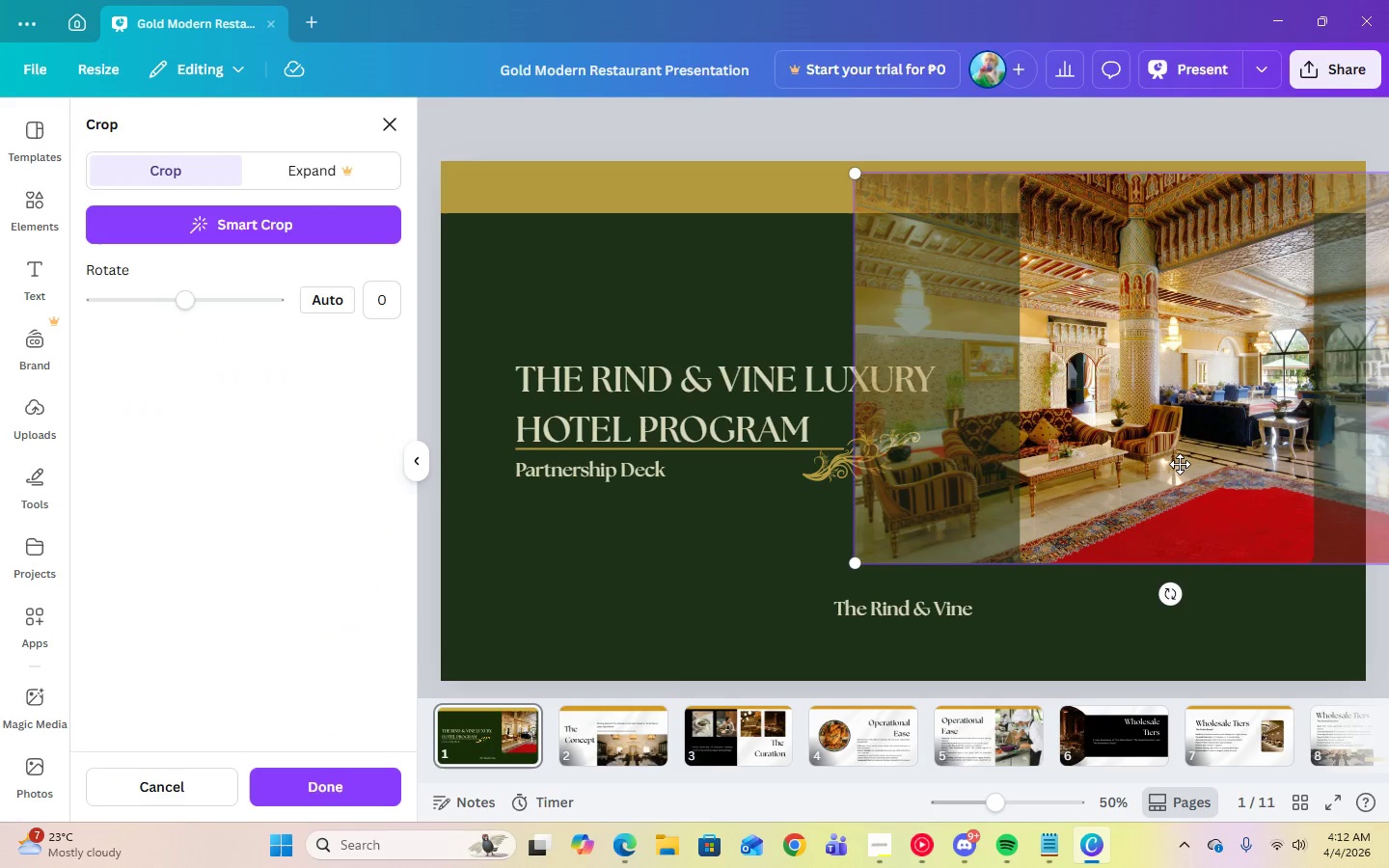 
left_click_drag(start_coordinate=[1180, 464], to_coordinate=[1294, 466])
 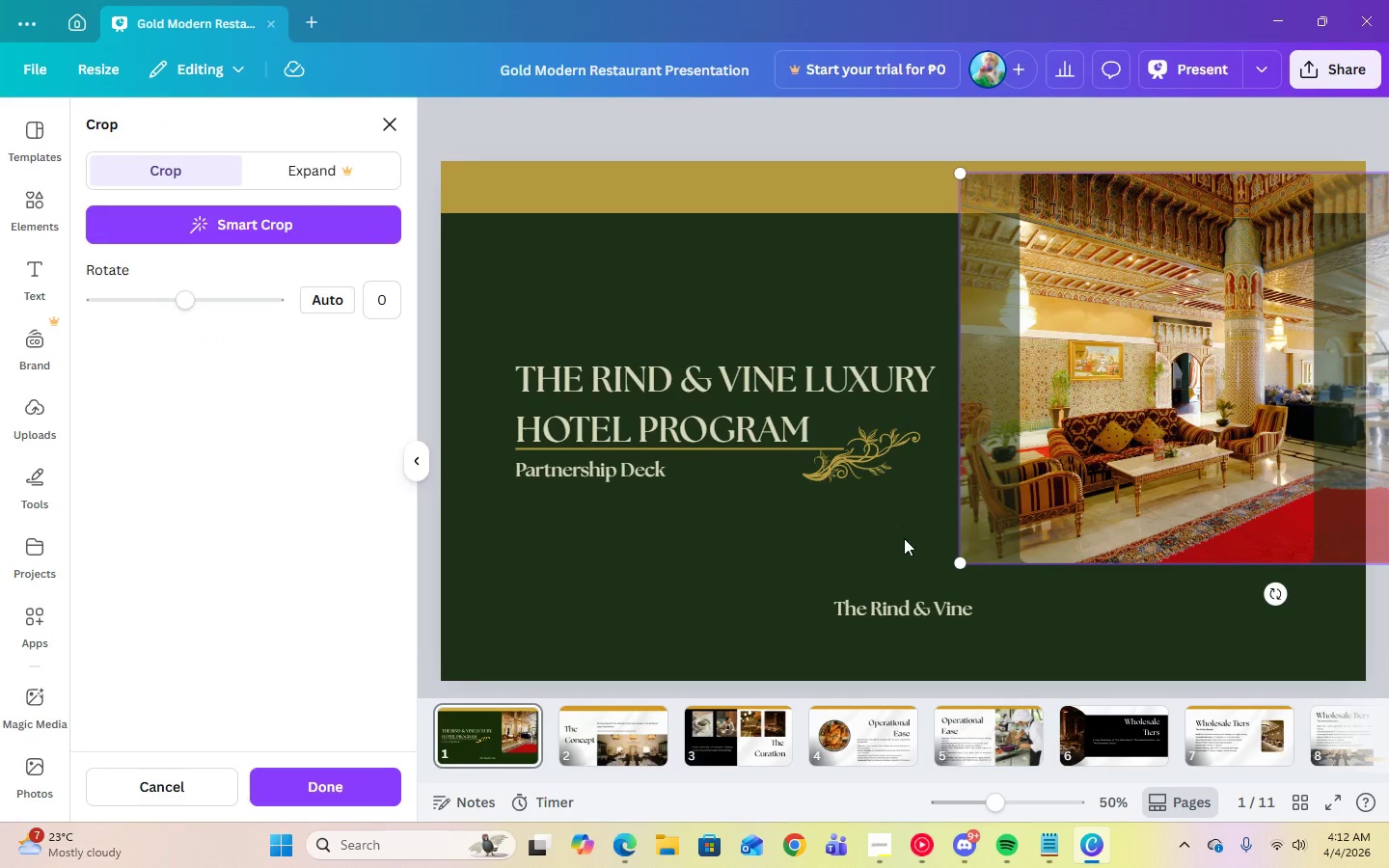 
left_click([895, 537])
 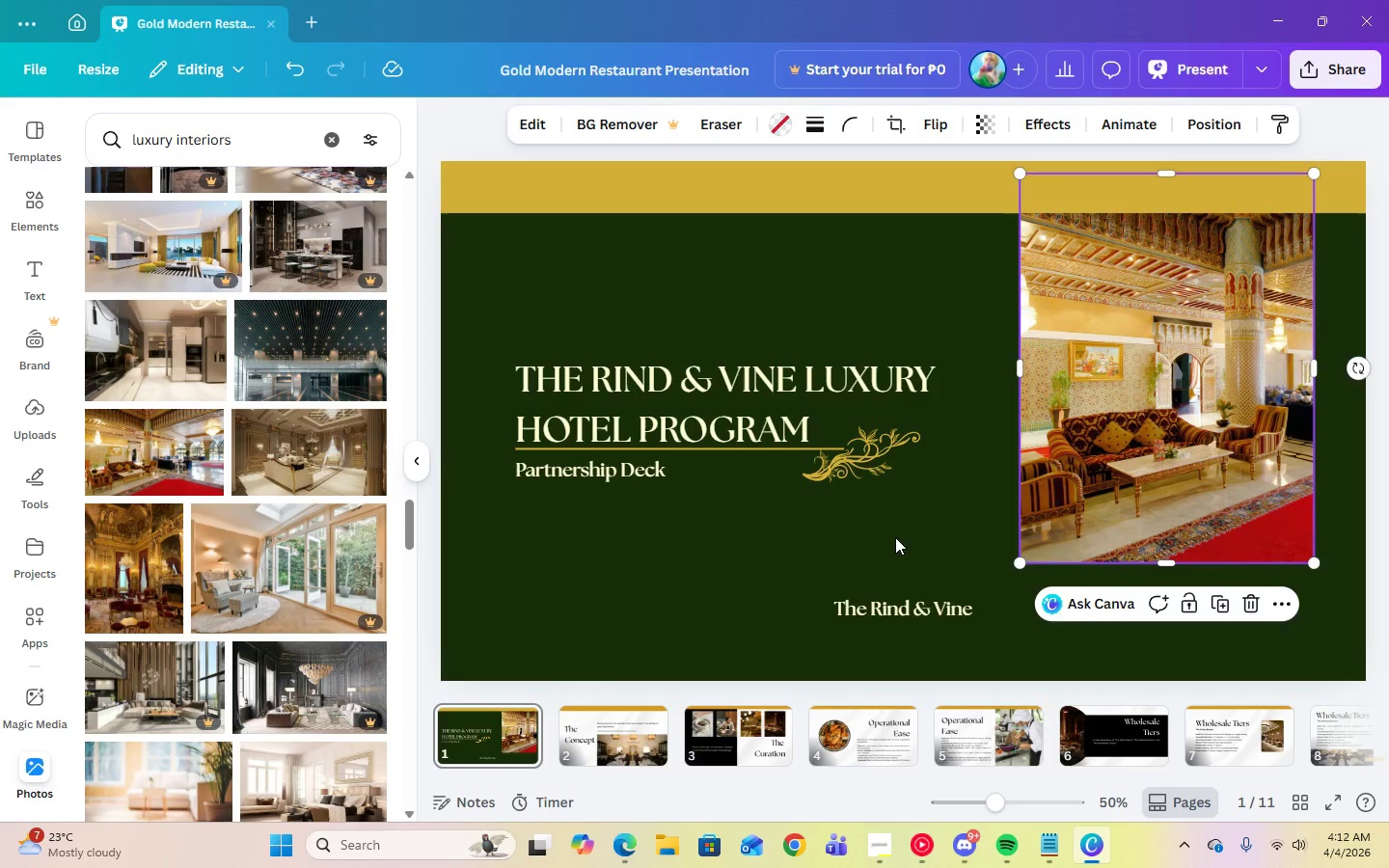 
left_click([895, 537])
 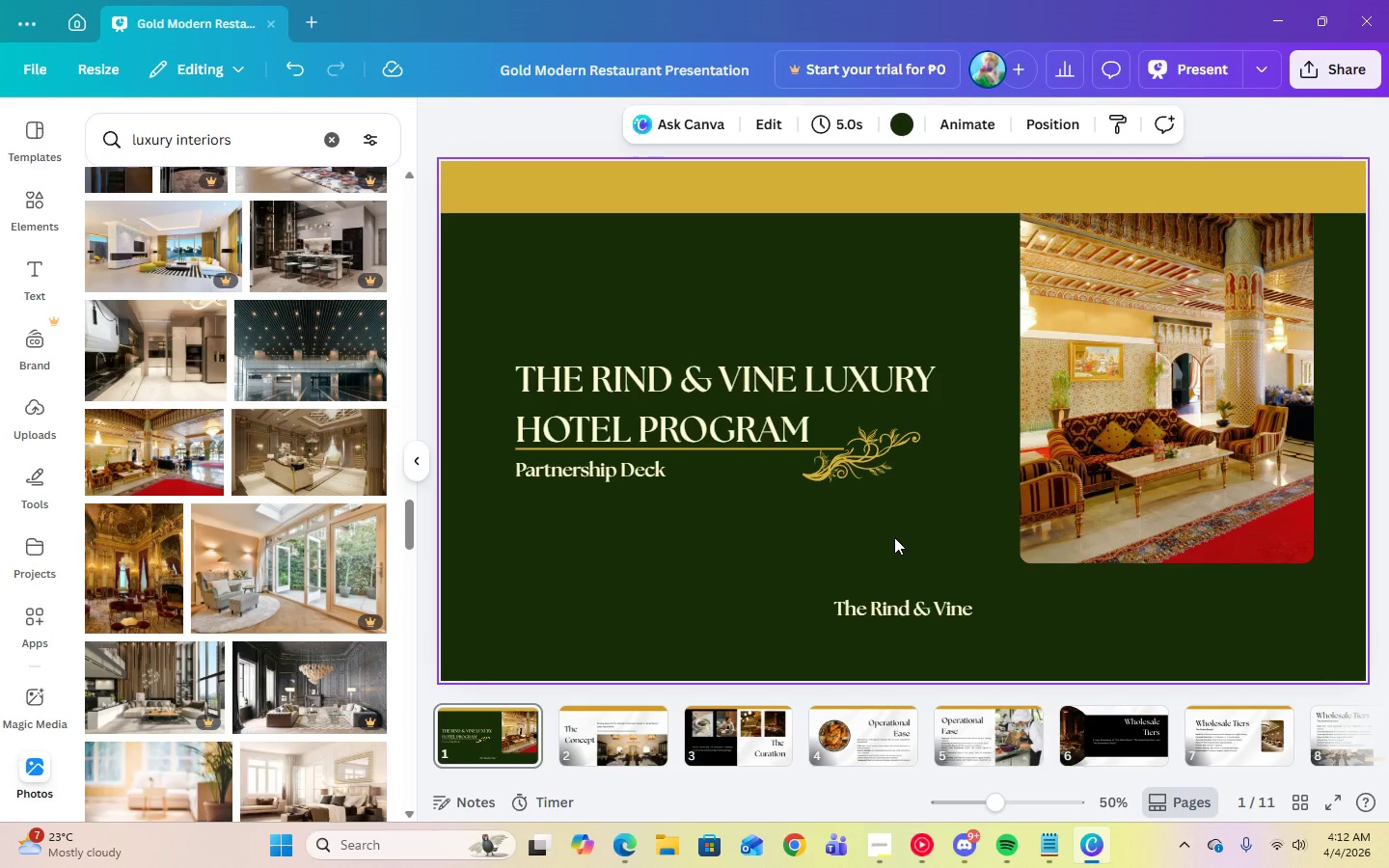 
left_click([619, 728])
 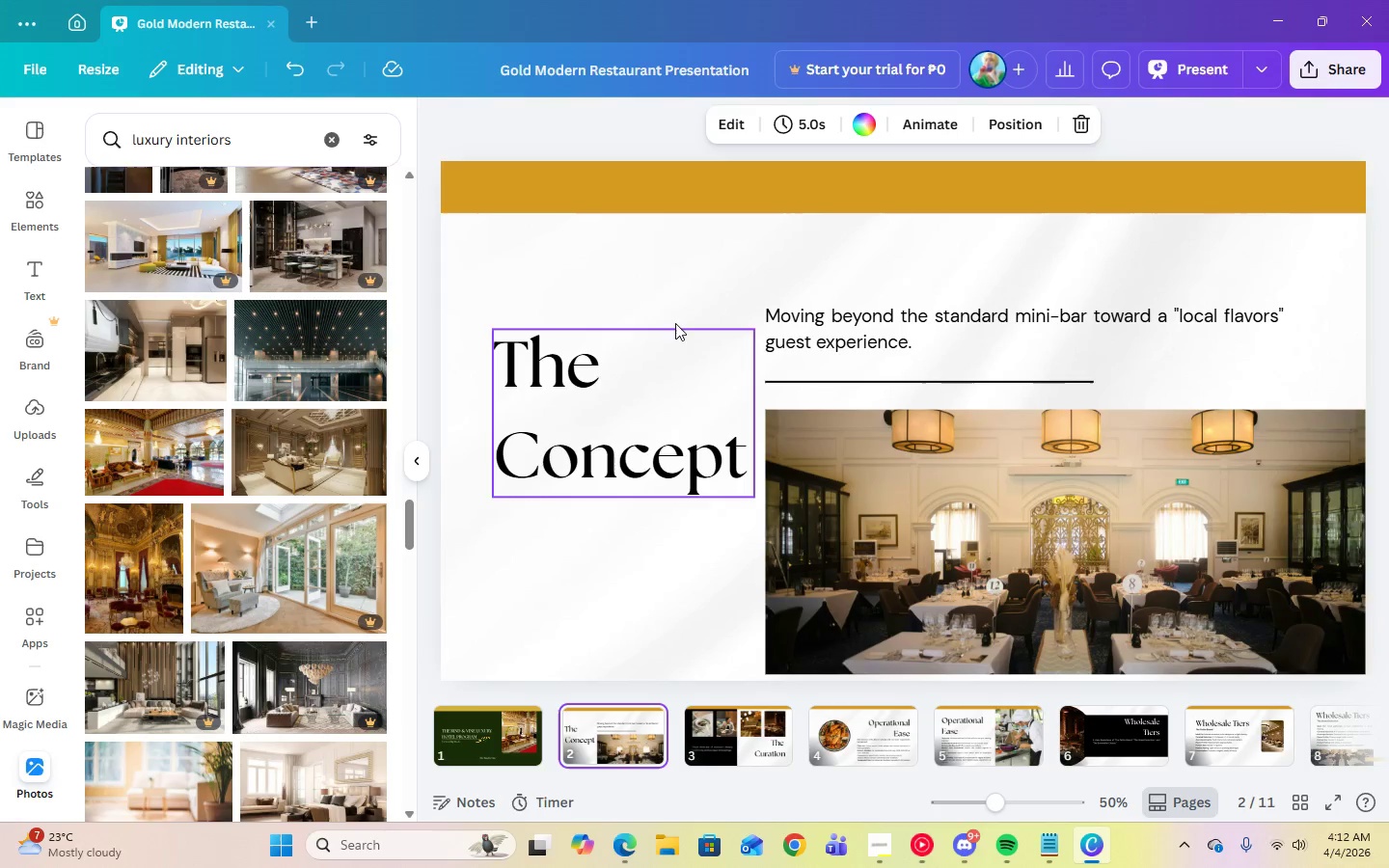 
left_click([702, 281])
 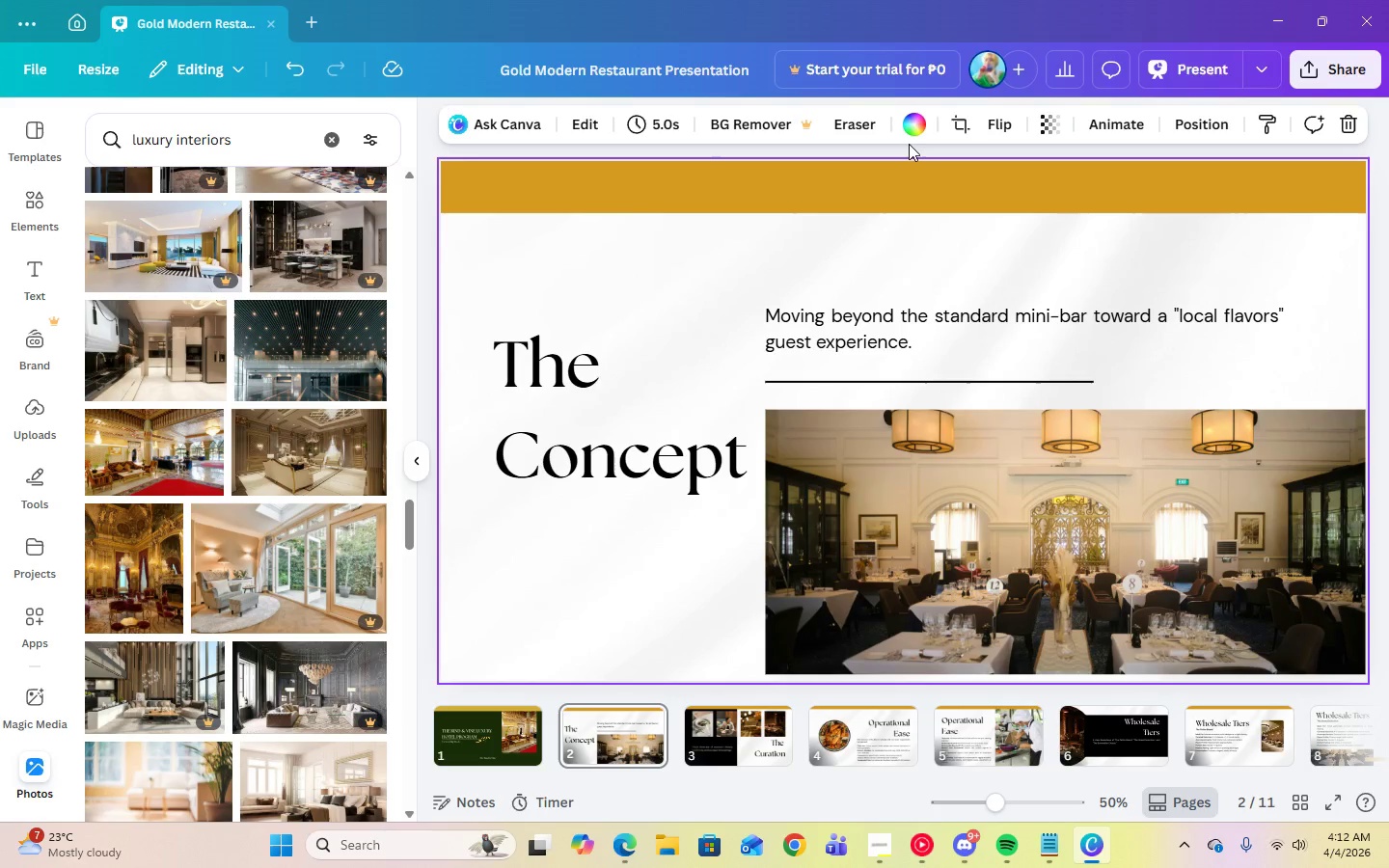 
left_click([909, 141])
 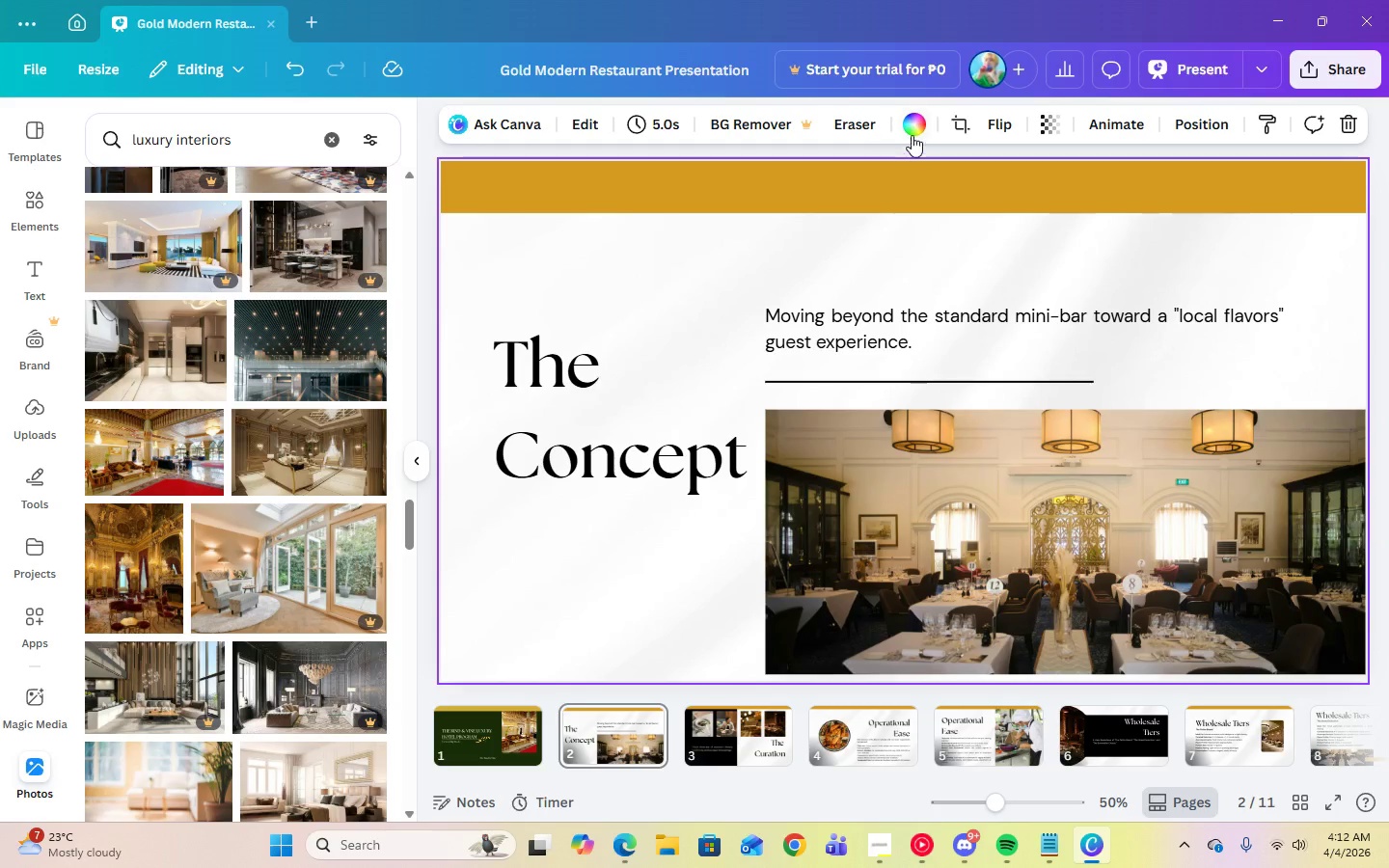 
left_click([913, 131])
 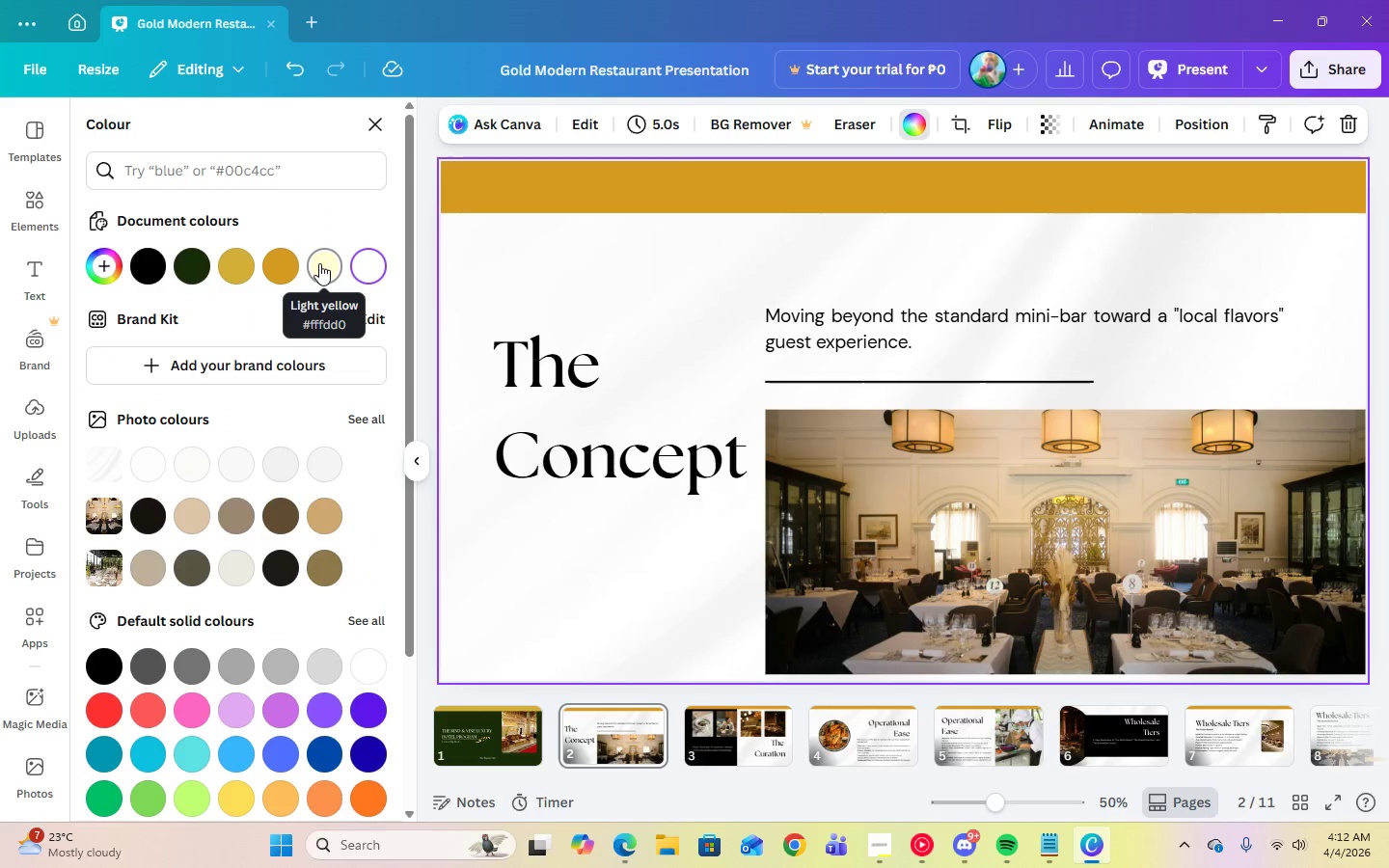 
left_click([319, 263])
 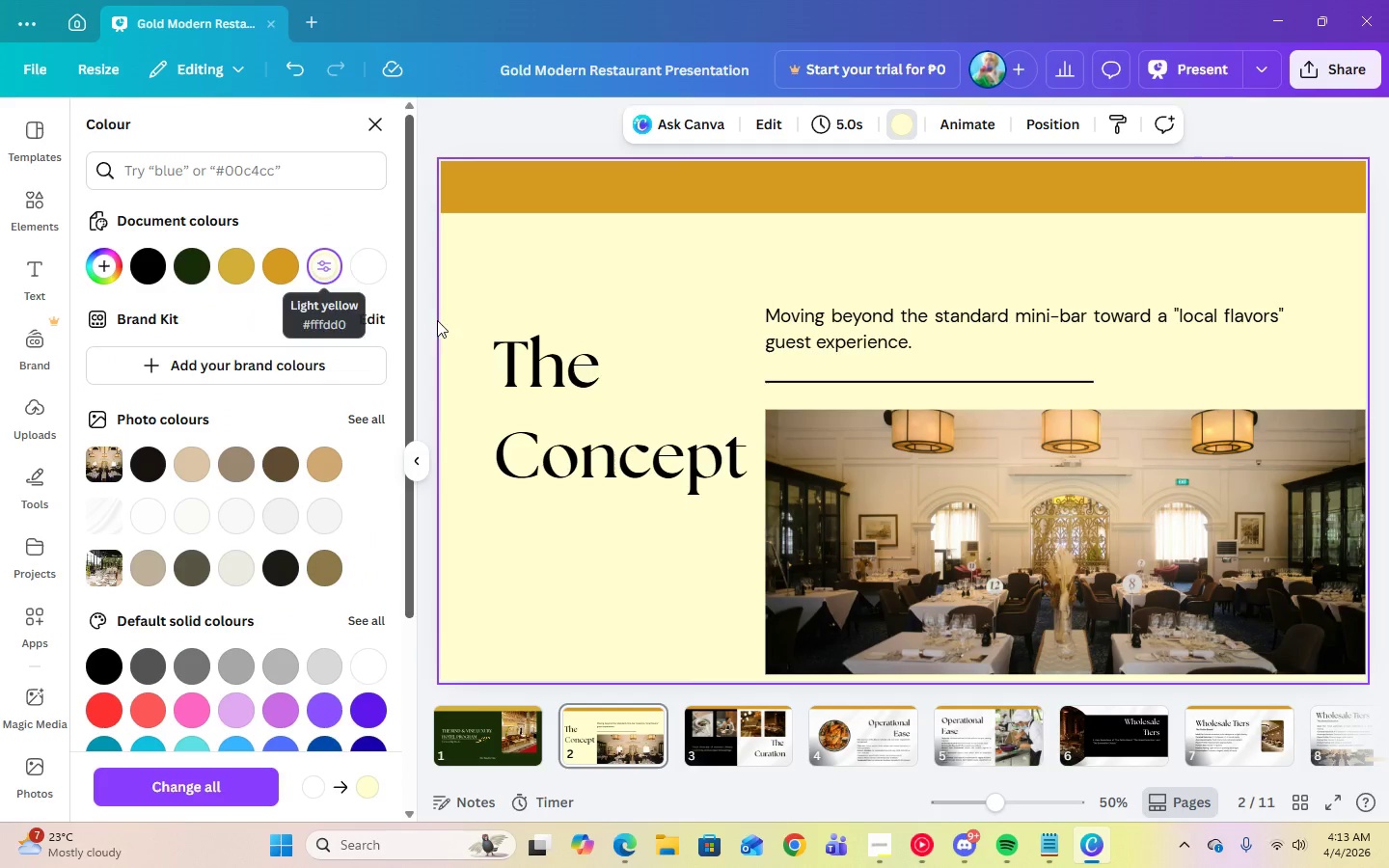 
left_click([525, 367])
 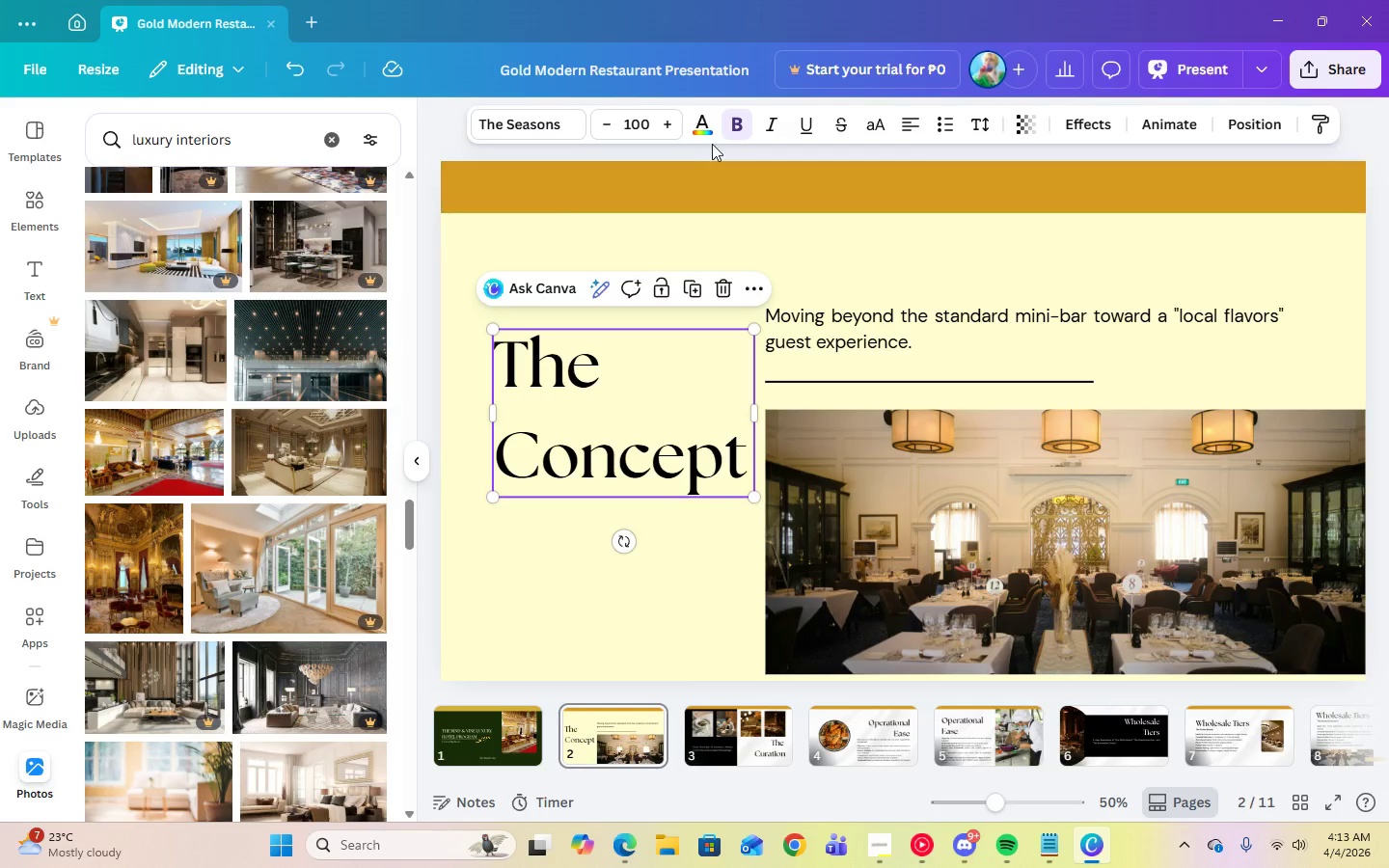 
left_click([710, 135])
 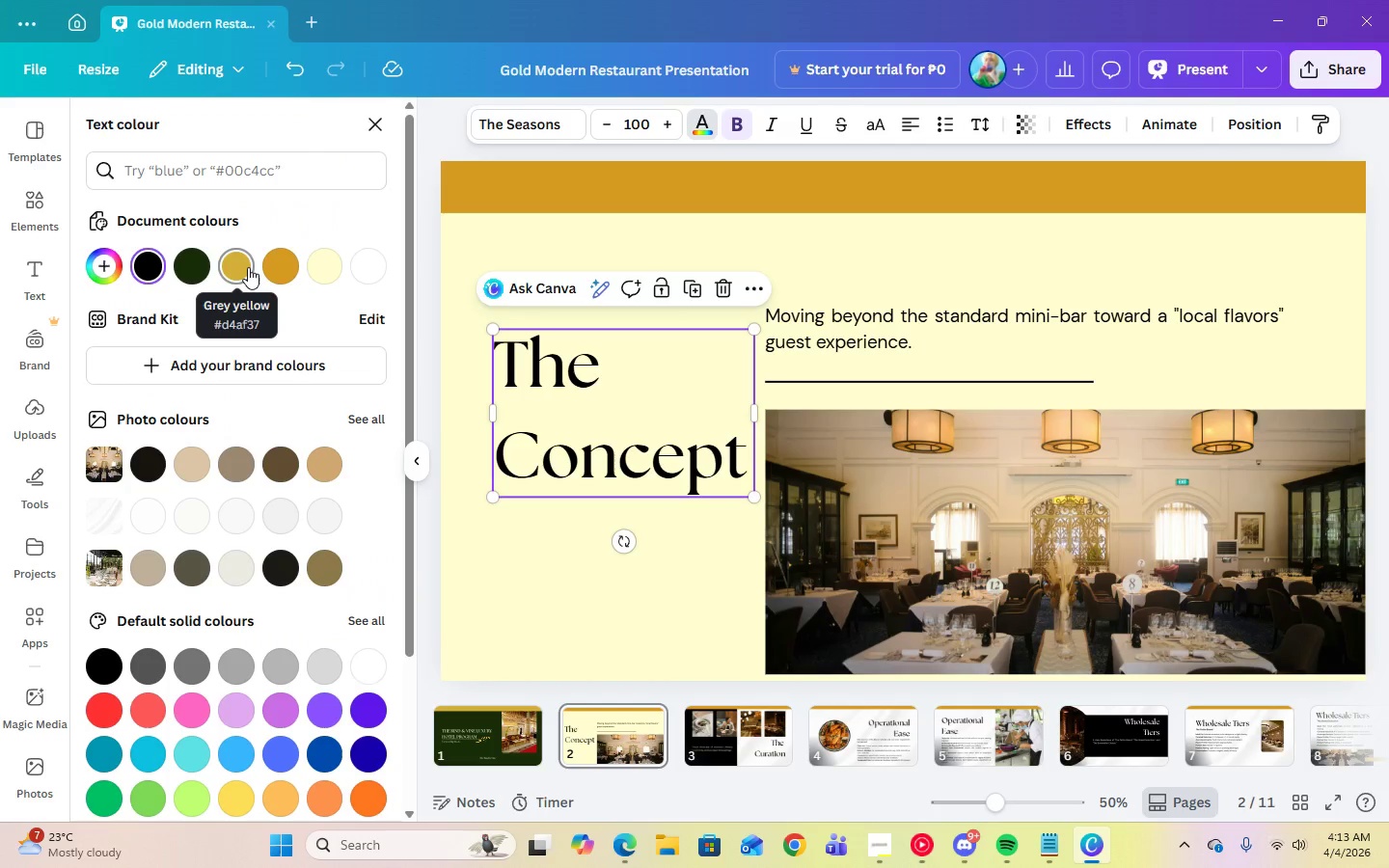 
left_click([248, 267])
 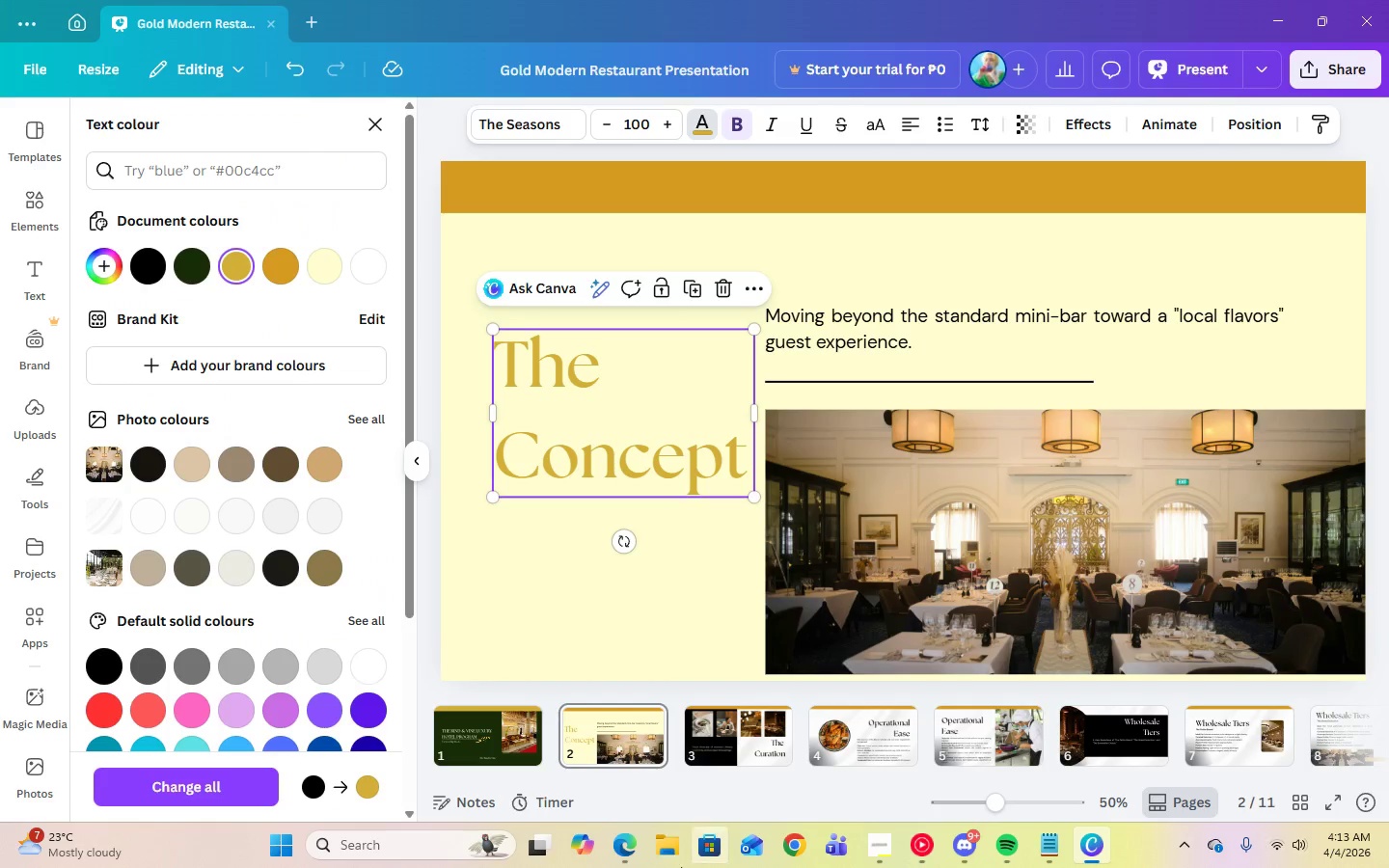 
left_click([627, 856])
 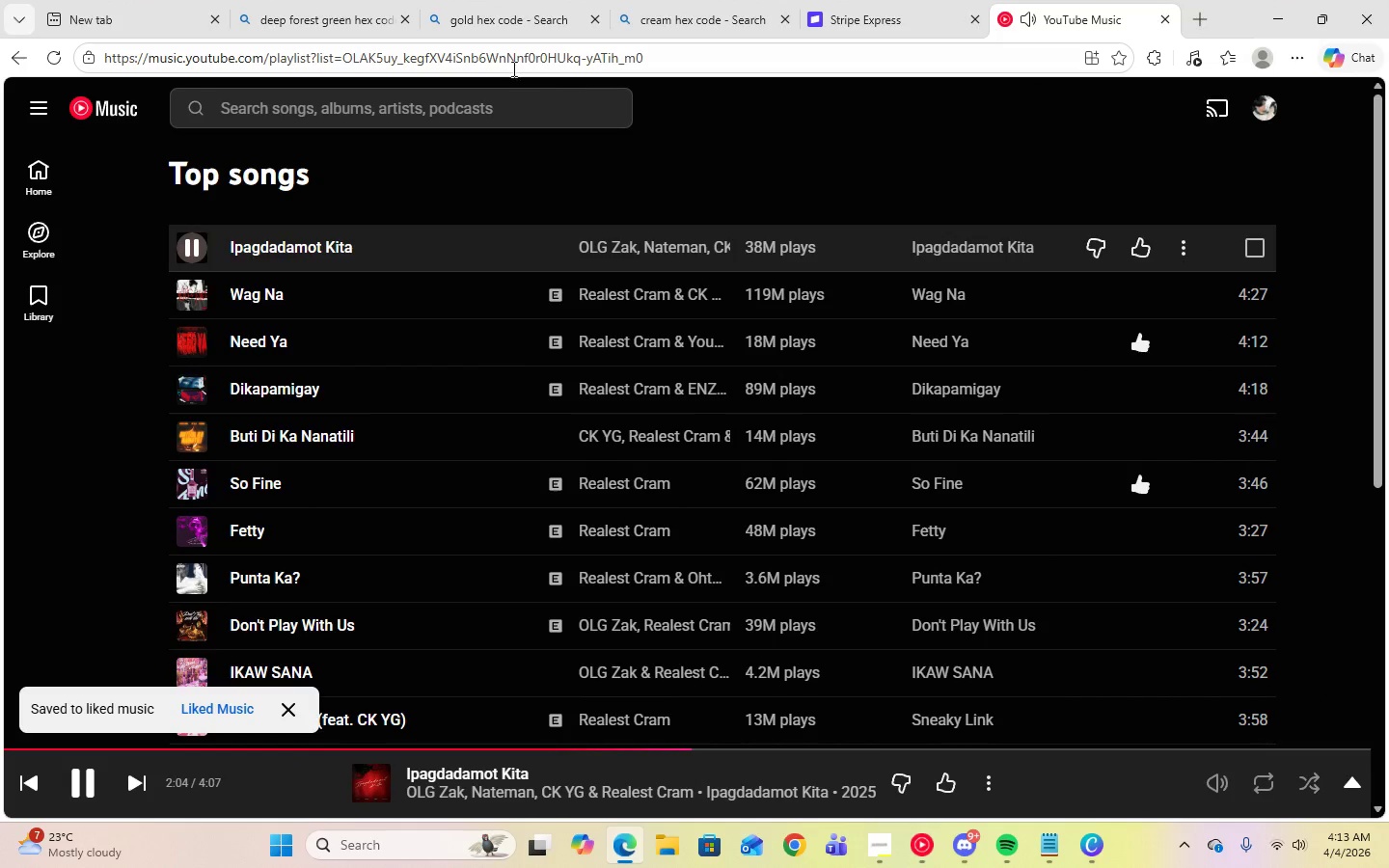 
left_click([493, 23])
 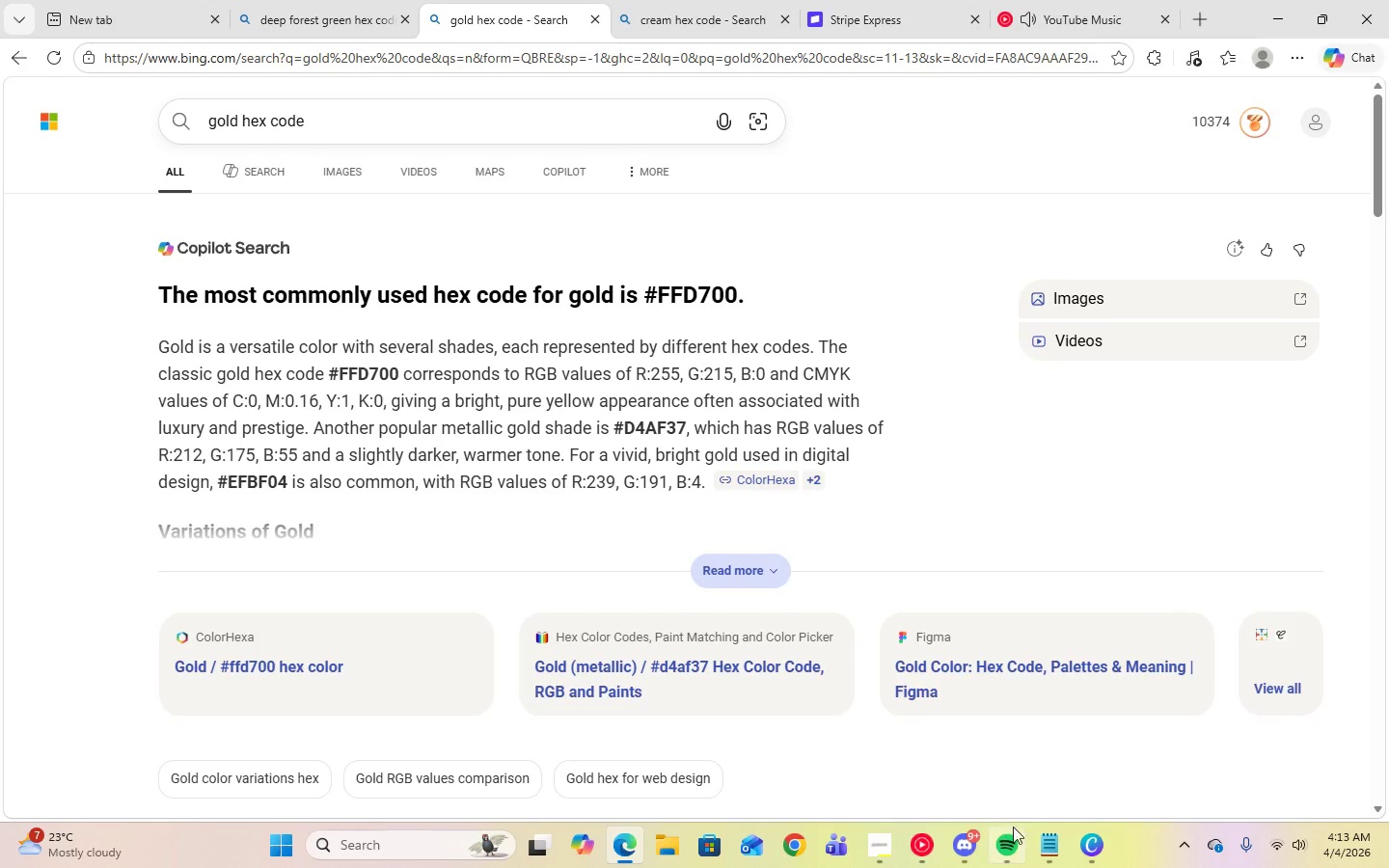 
left_click([1076, 839])
 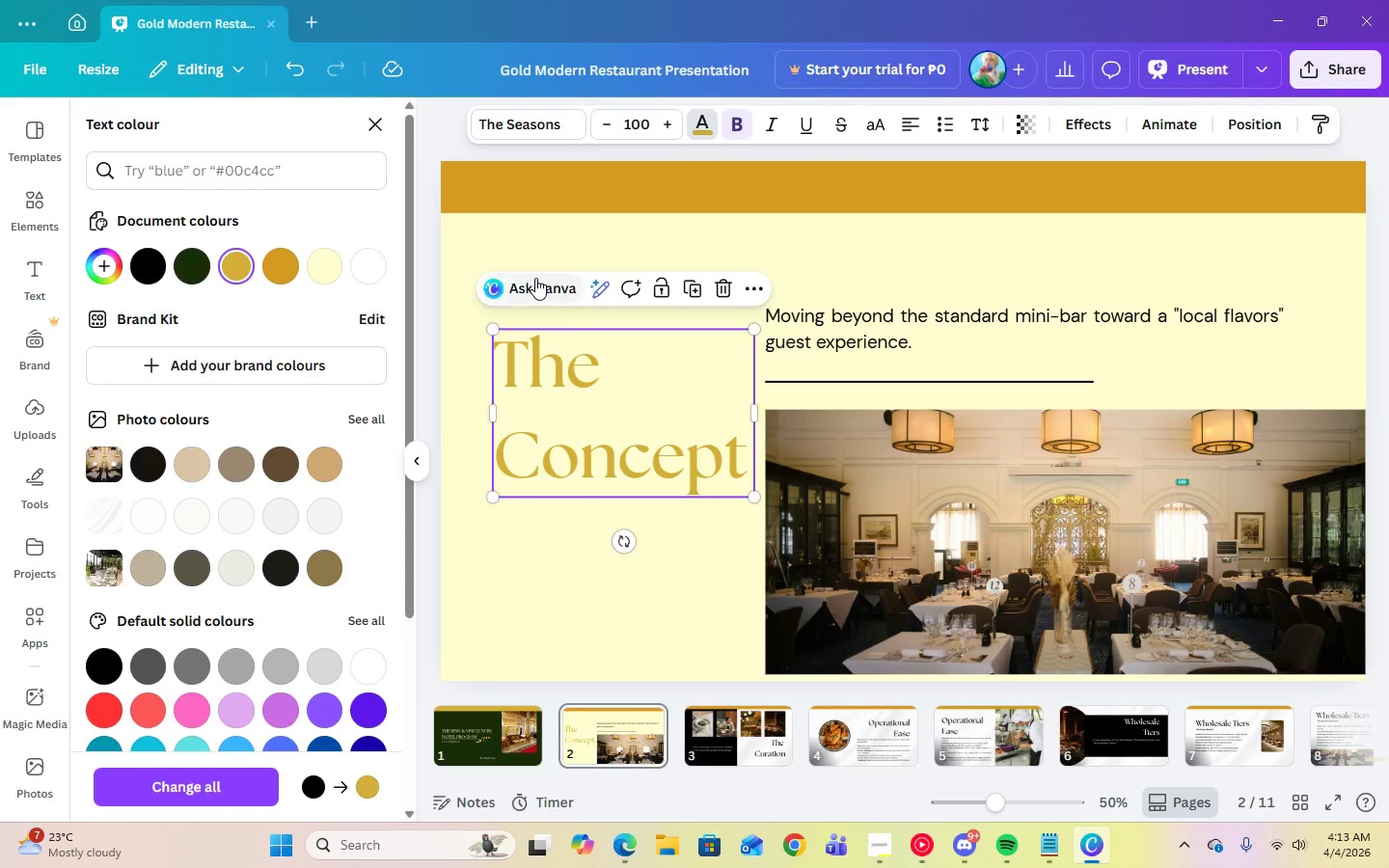 
left_click([894, 330])
 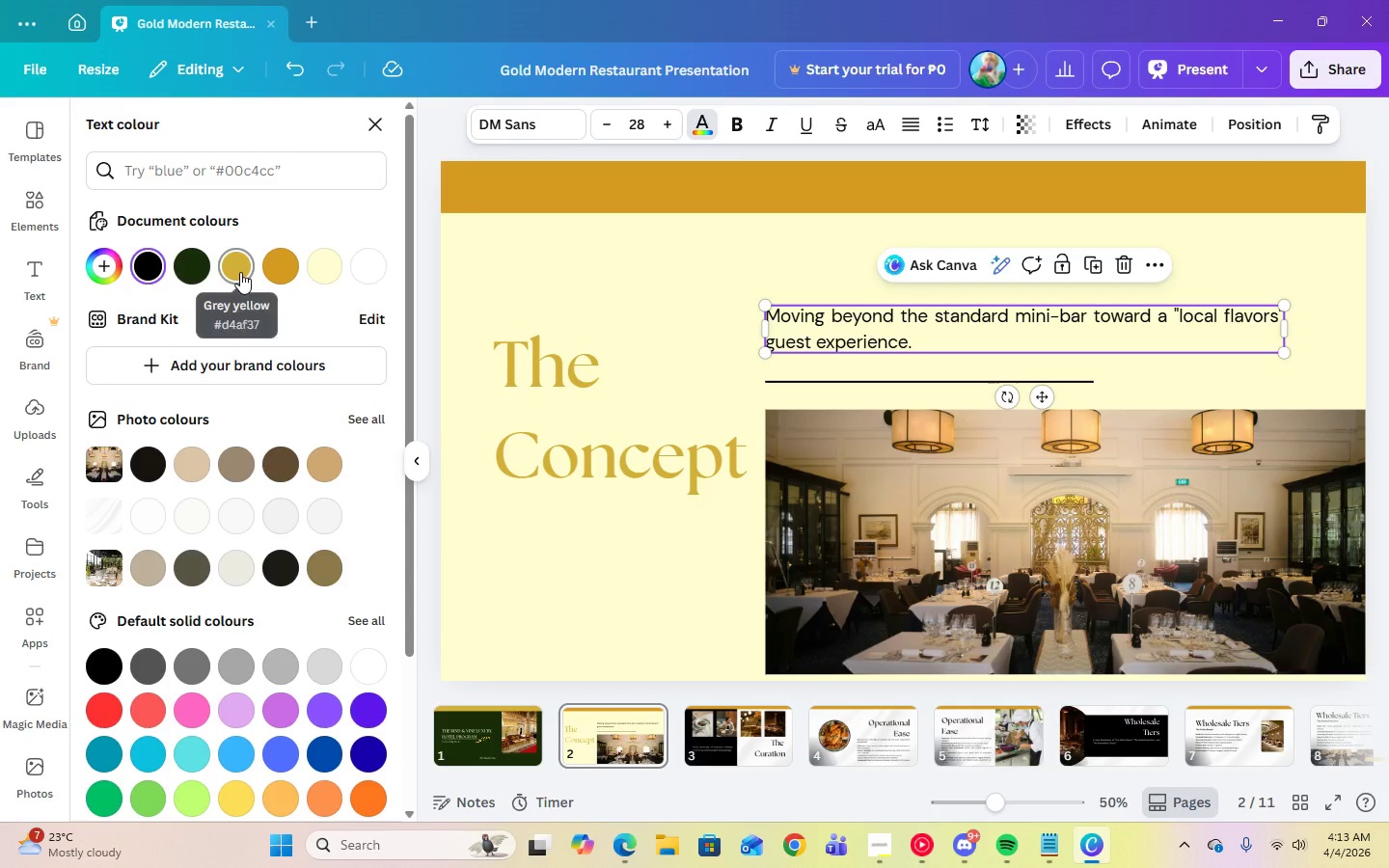 
left_click([240, 272])
 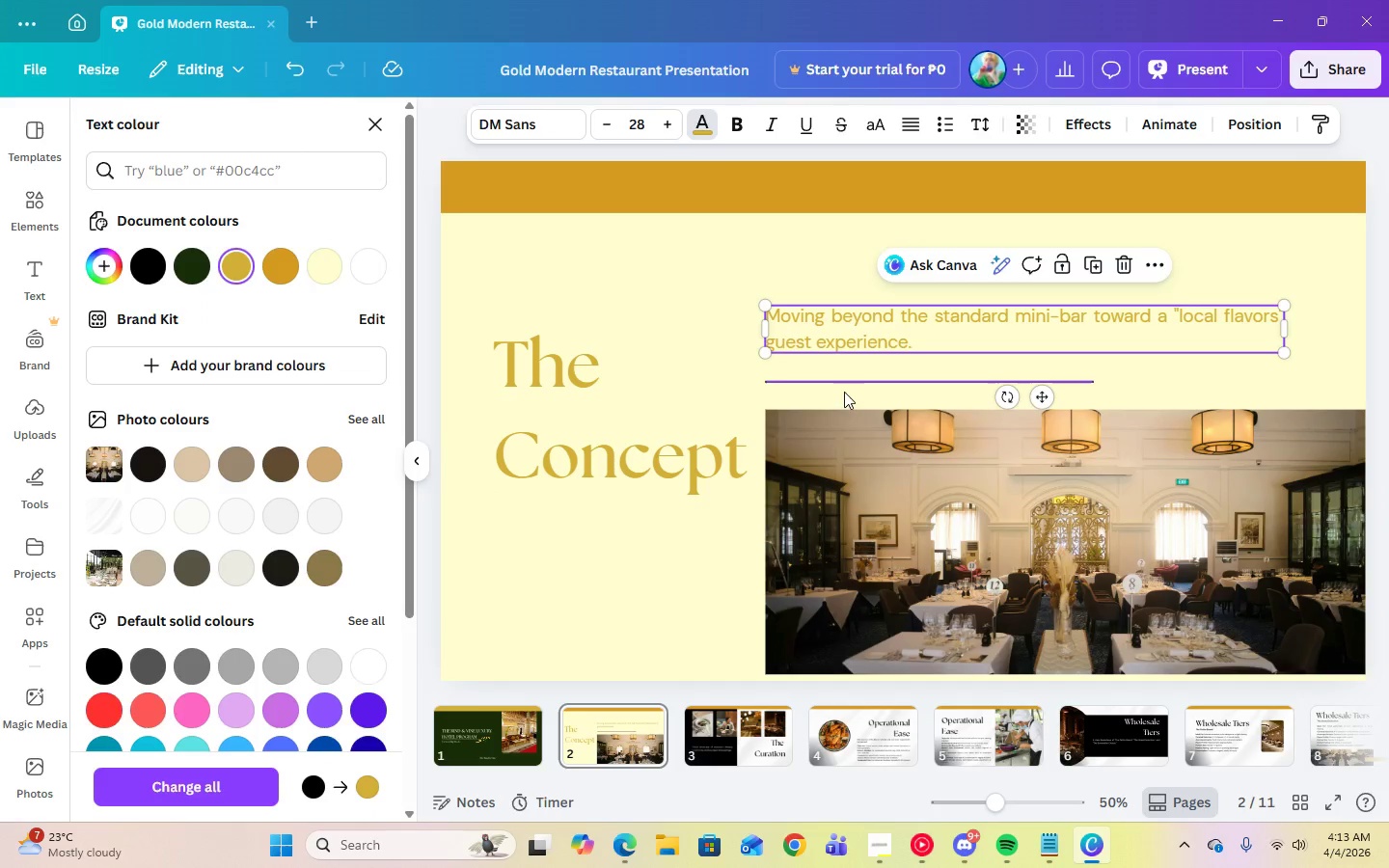 
left_click([841, 387])
 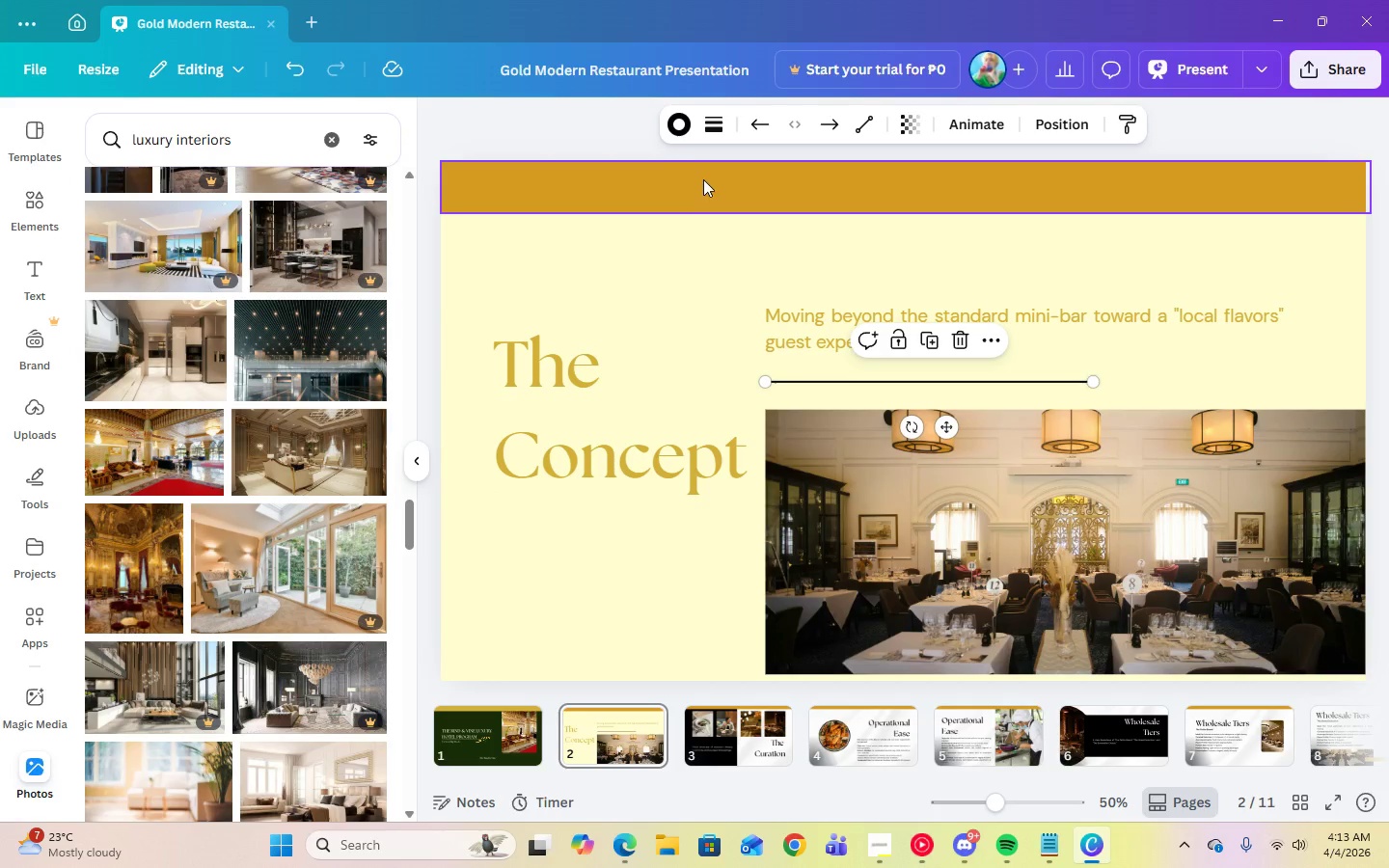 
left_click([675, 122])
 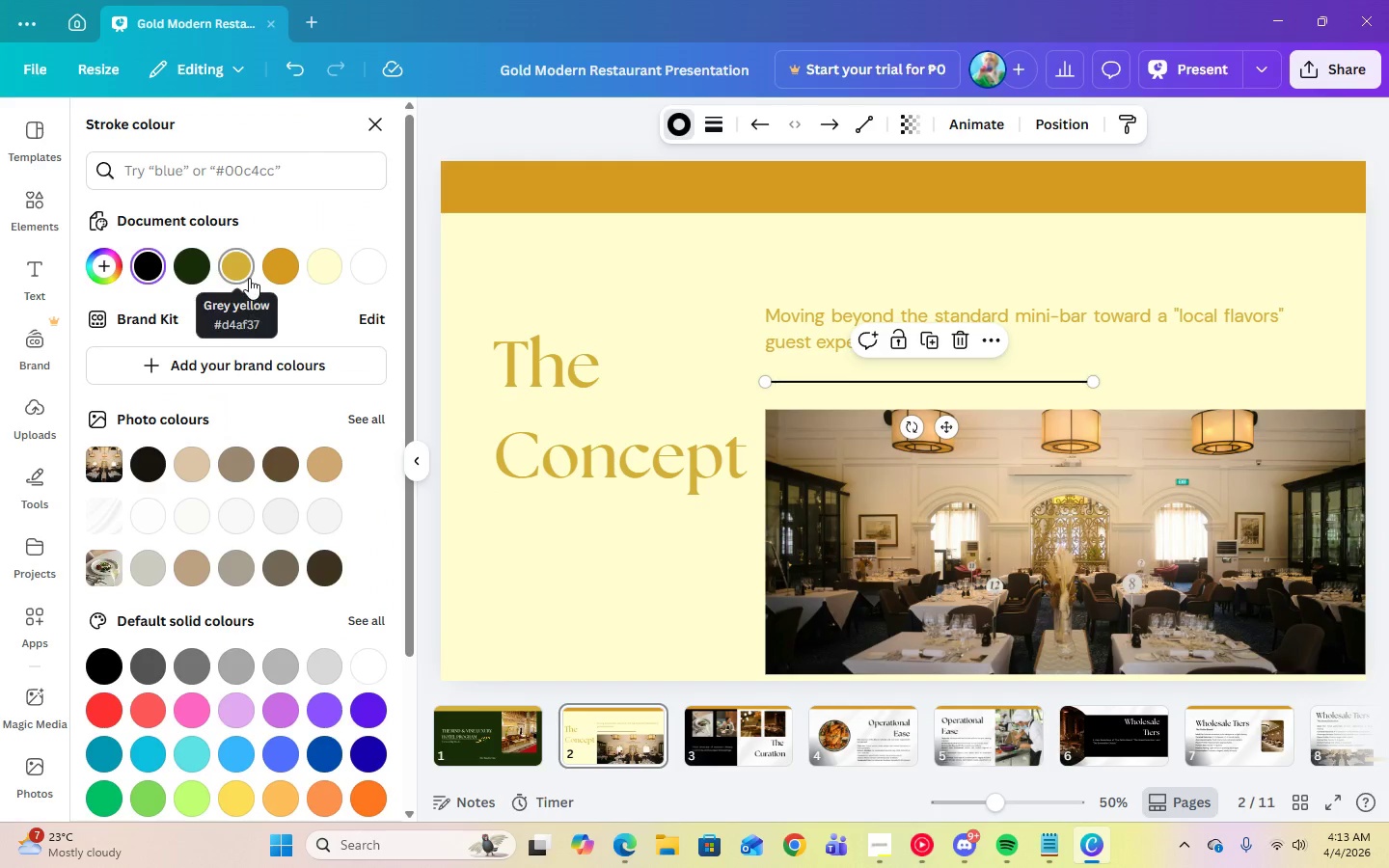 
left_click([249, 278])
 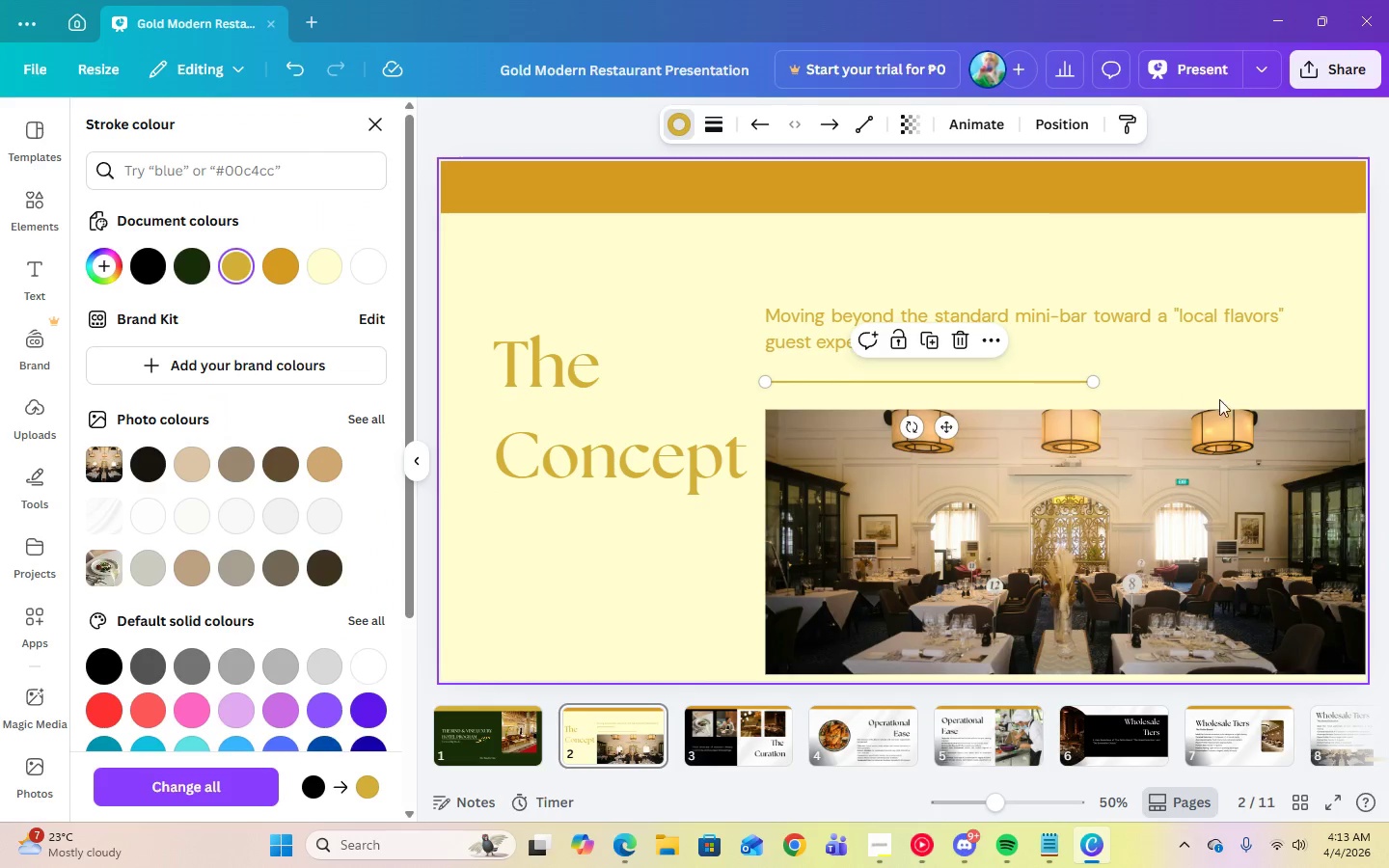 
left_click([1211, 380])
 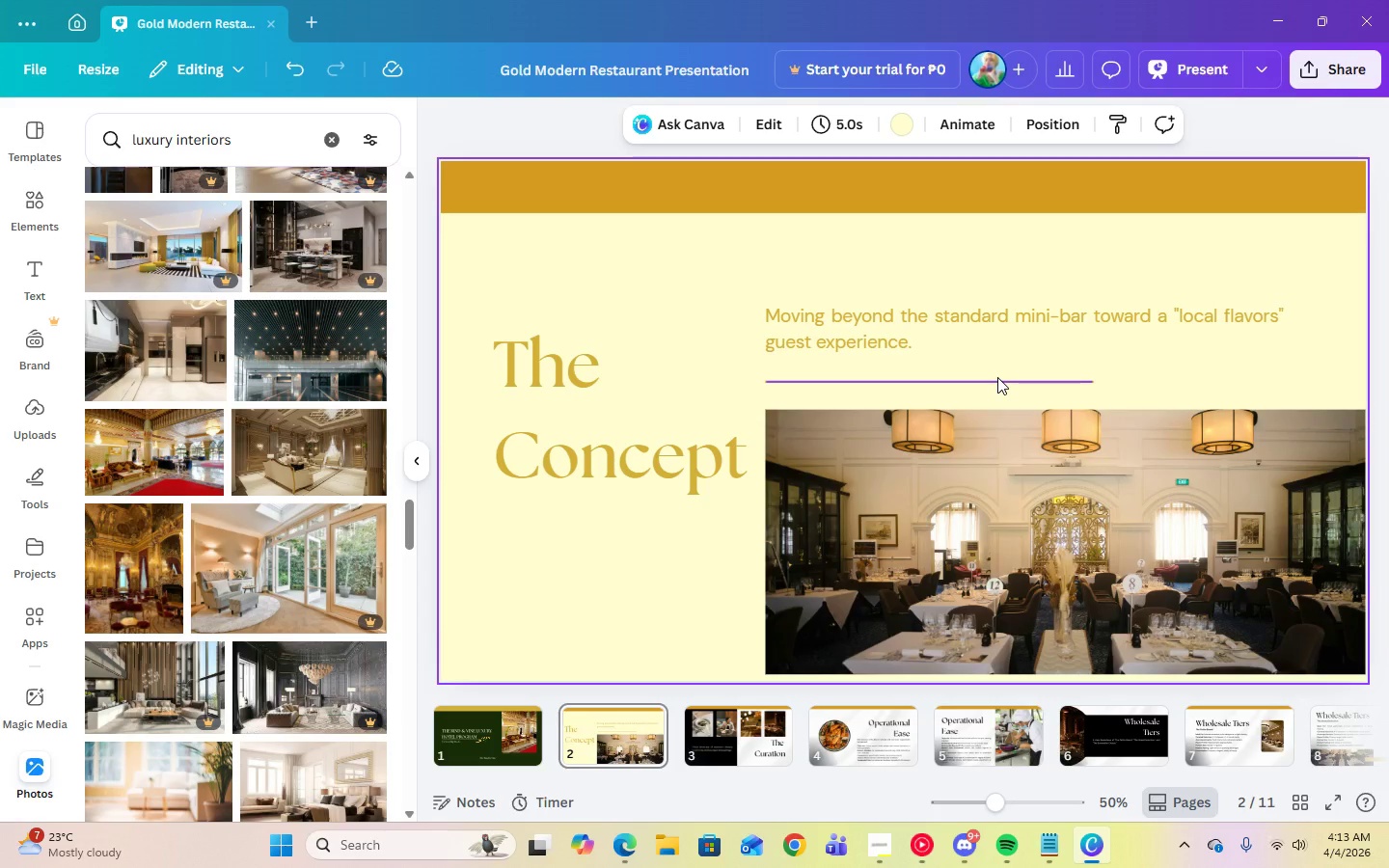 
left_click([997, 377])
 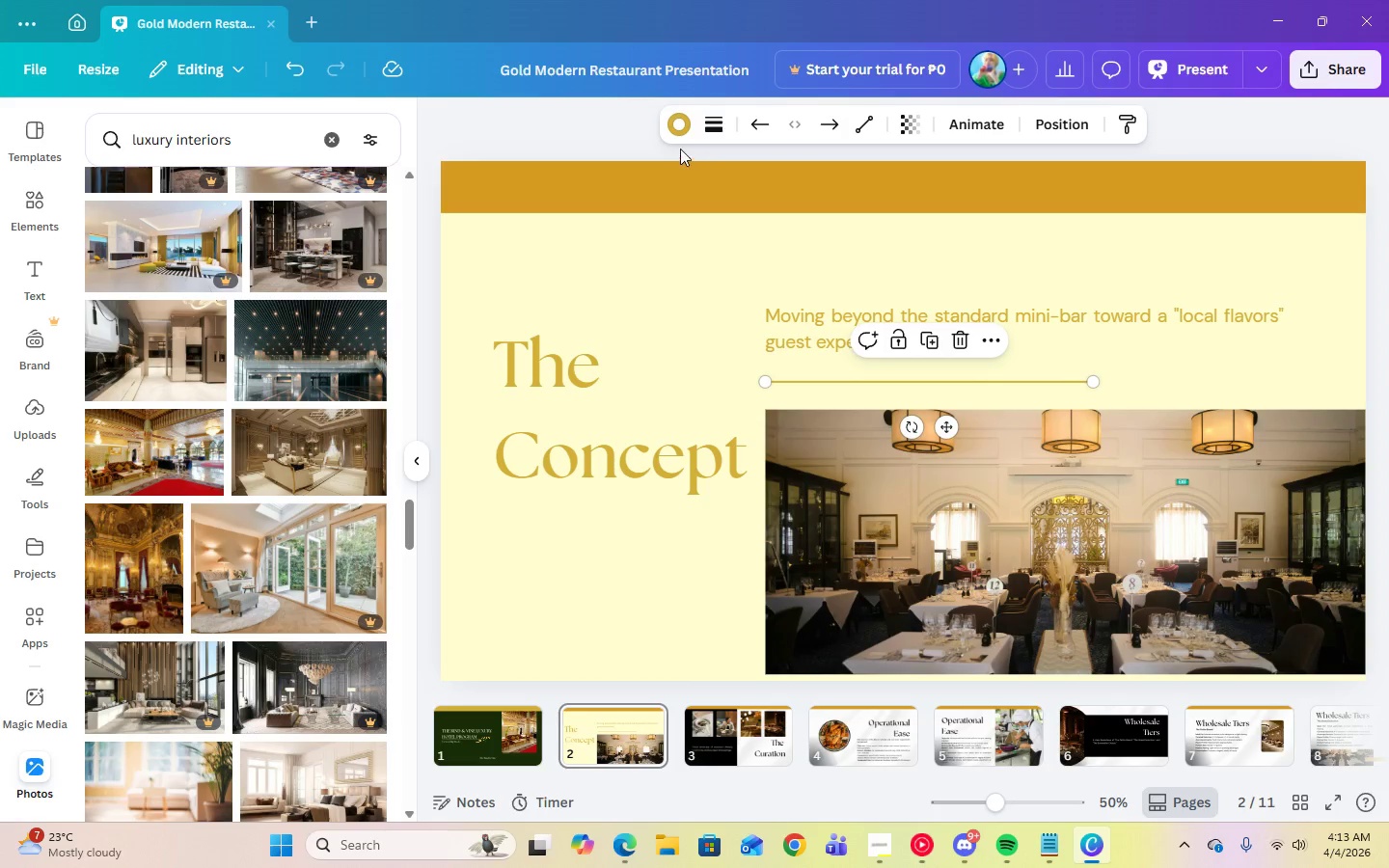 
left_click([679, 138])
 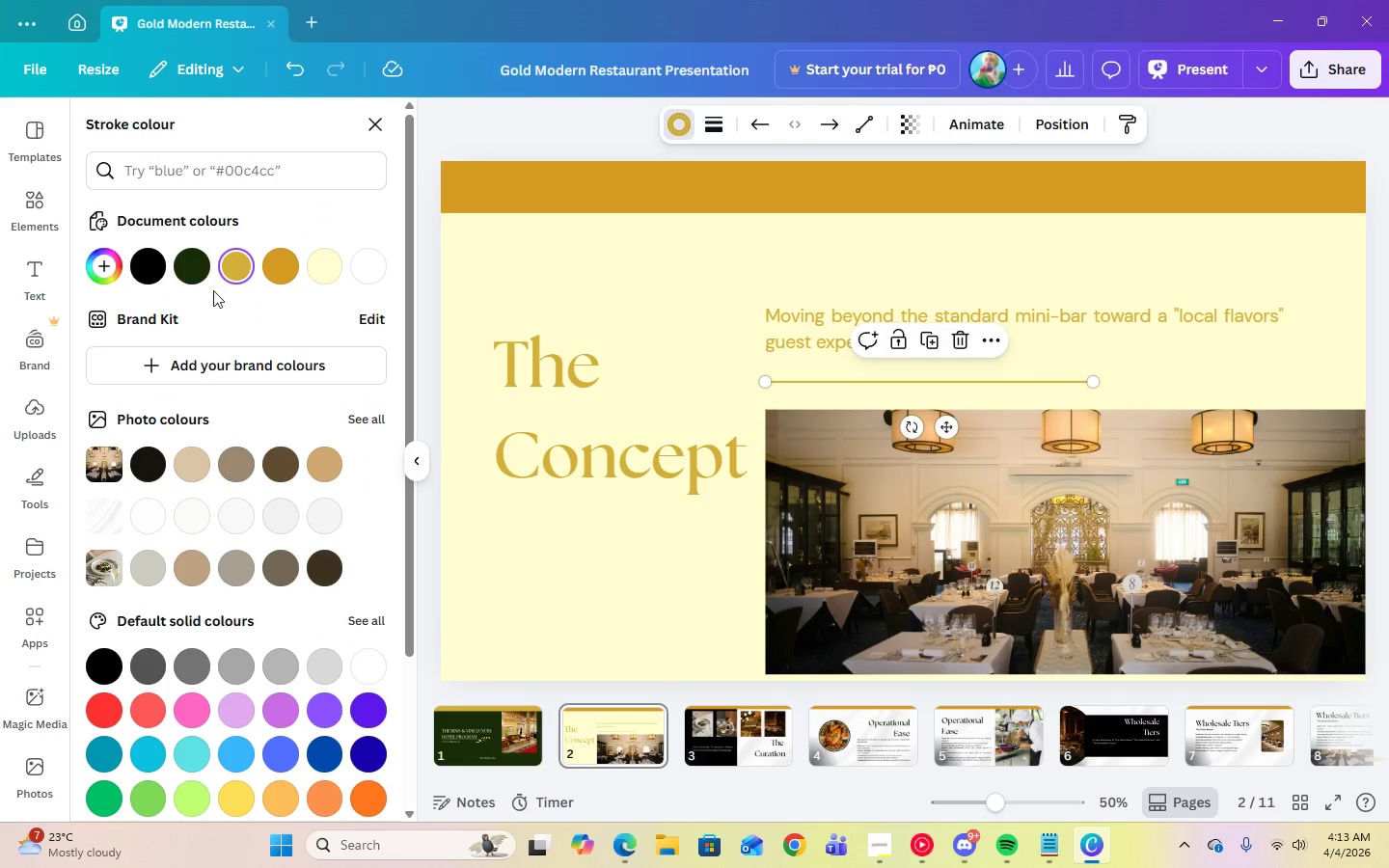 
left_click([201, 277])
 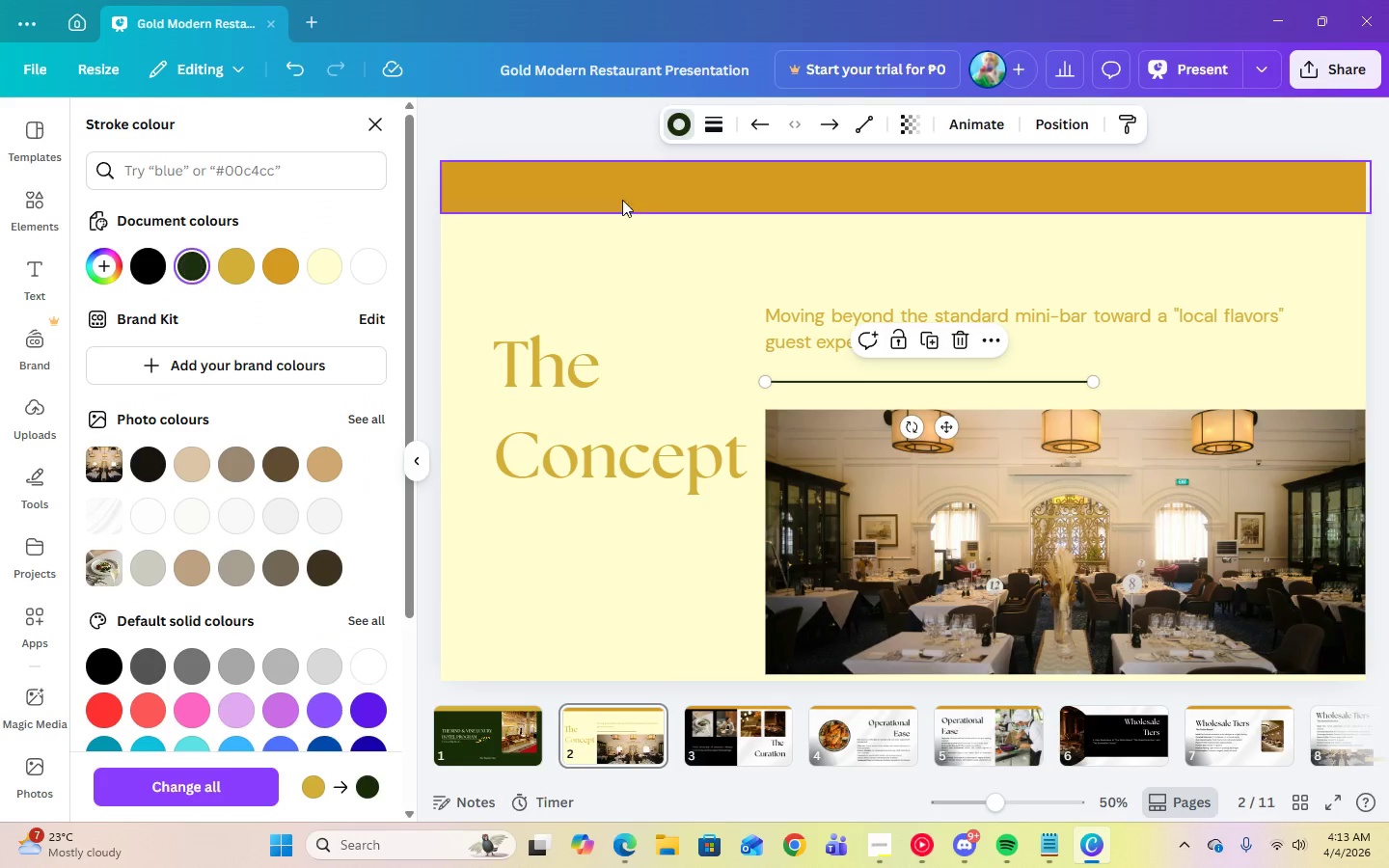 
left_click([656, 198])
 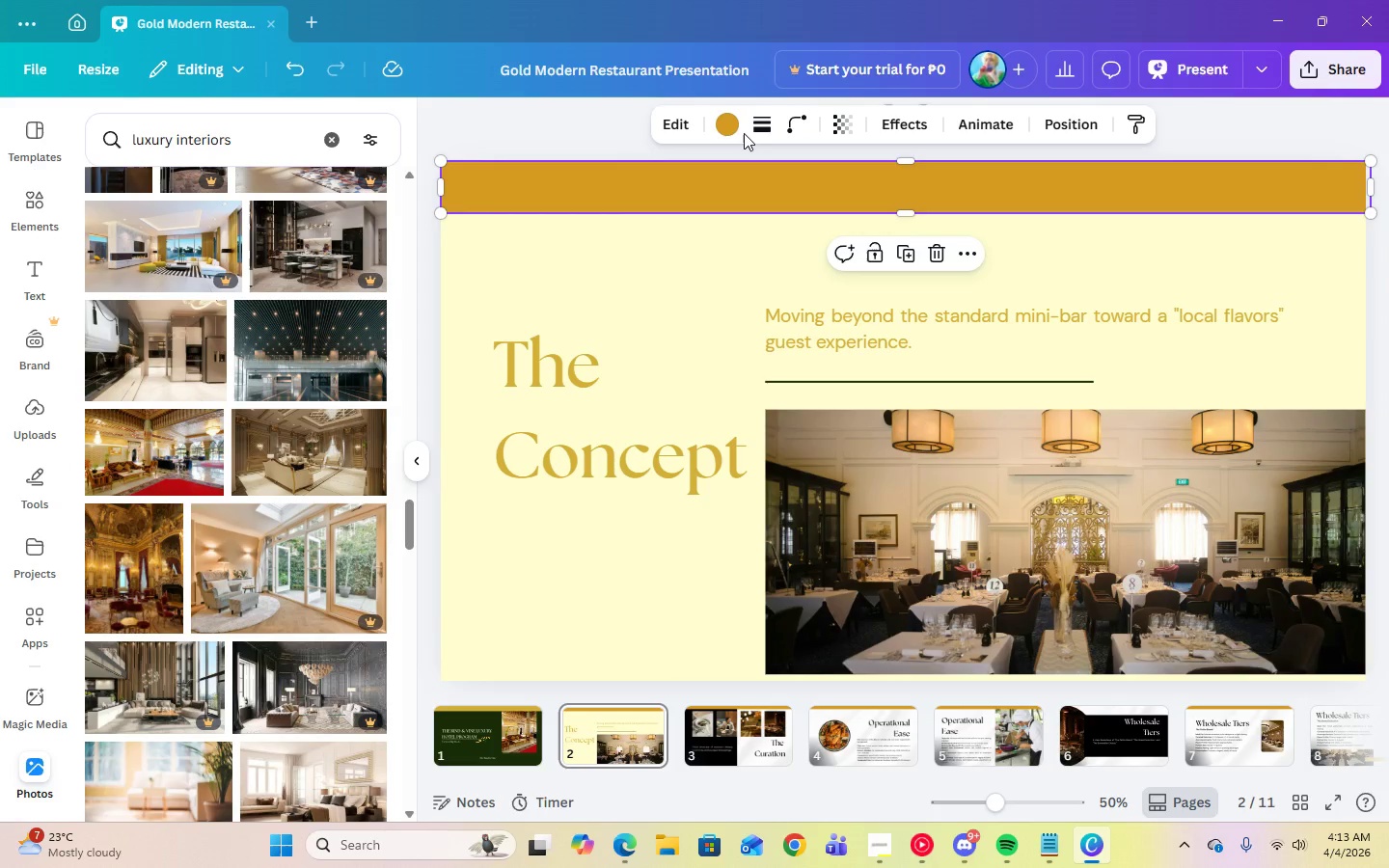 
left_click([735, 133])
 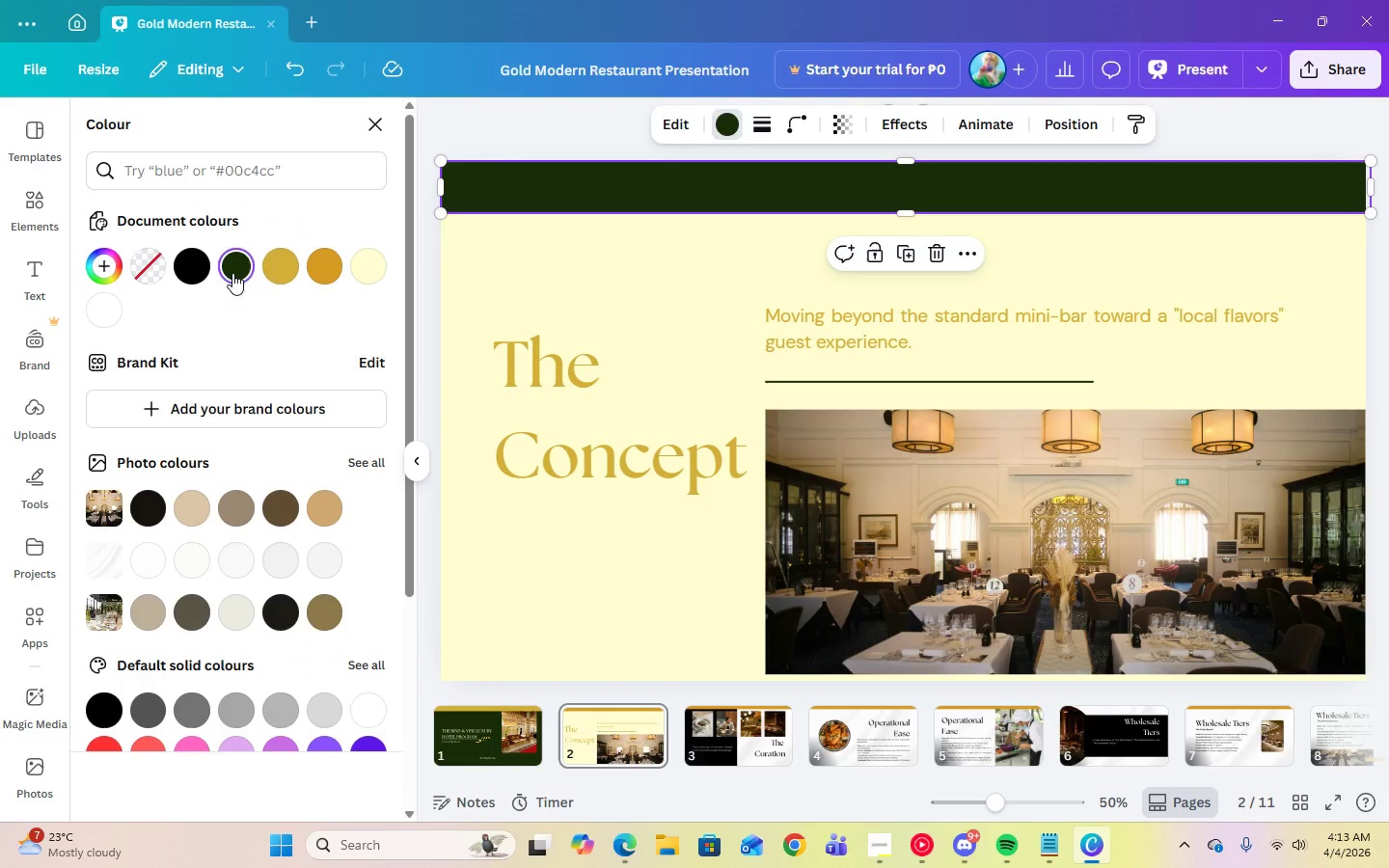 
double_click([622, 253])
 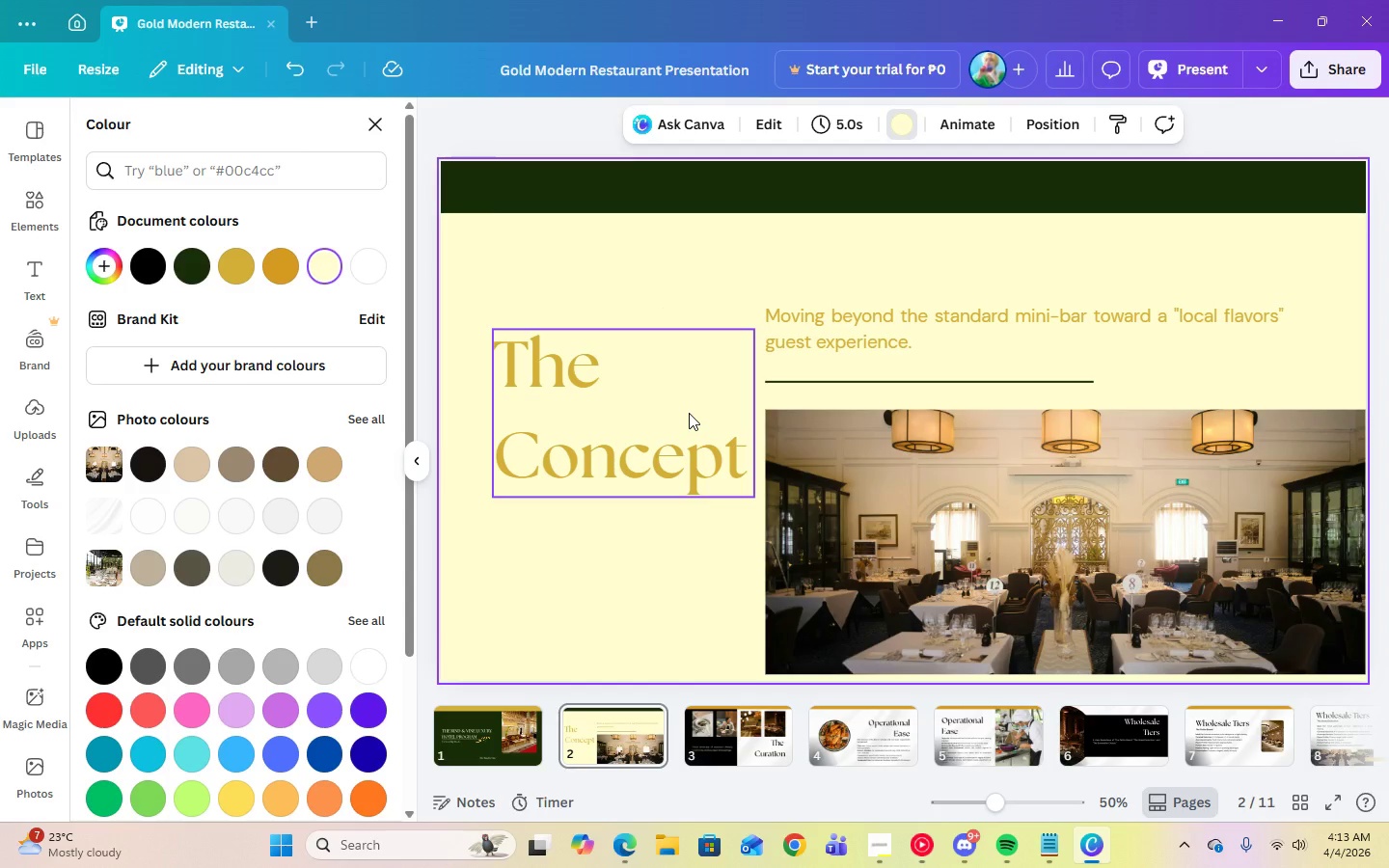 
wait(15.83)
 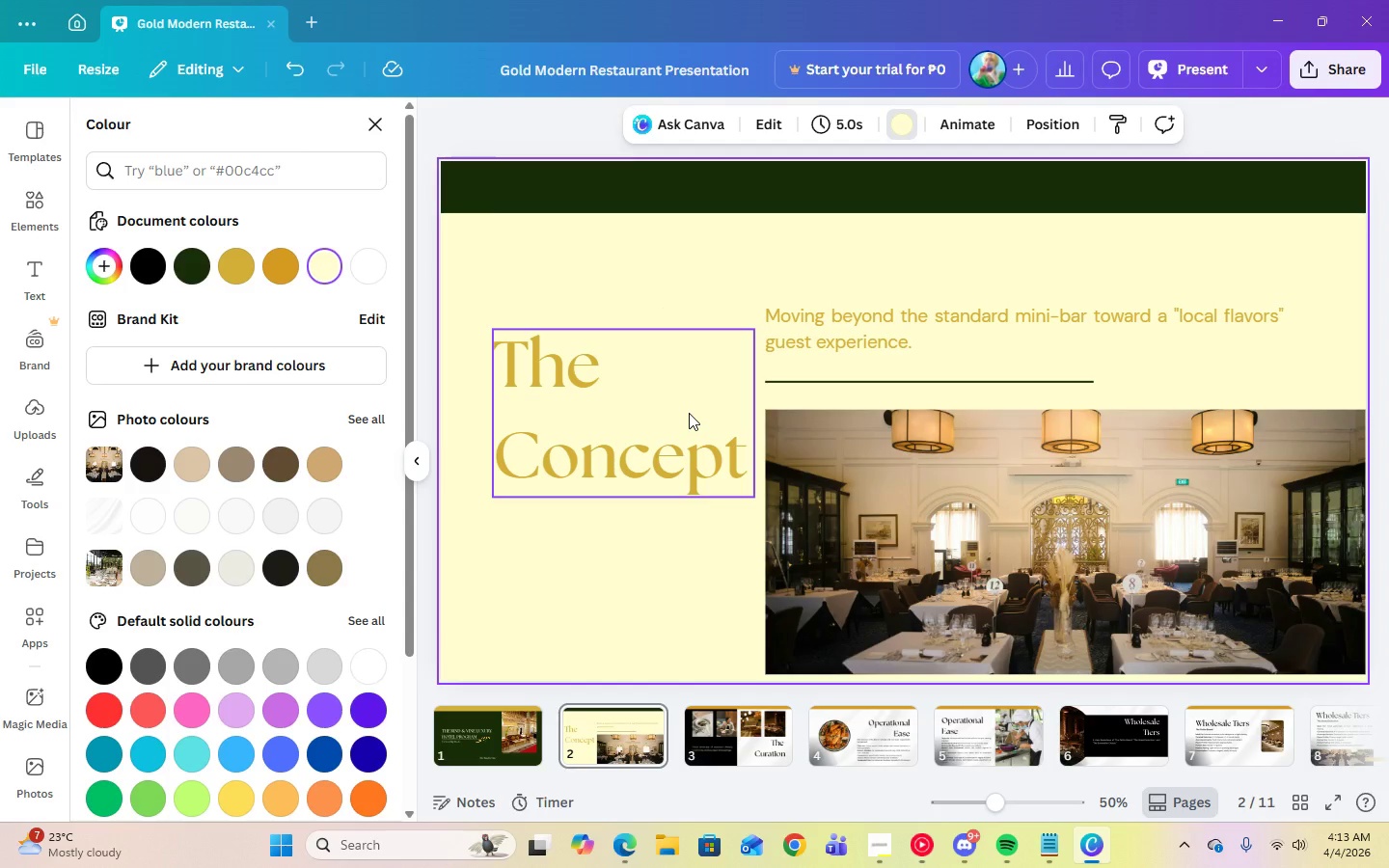 
left_click([860, 578])
 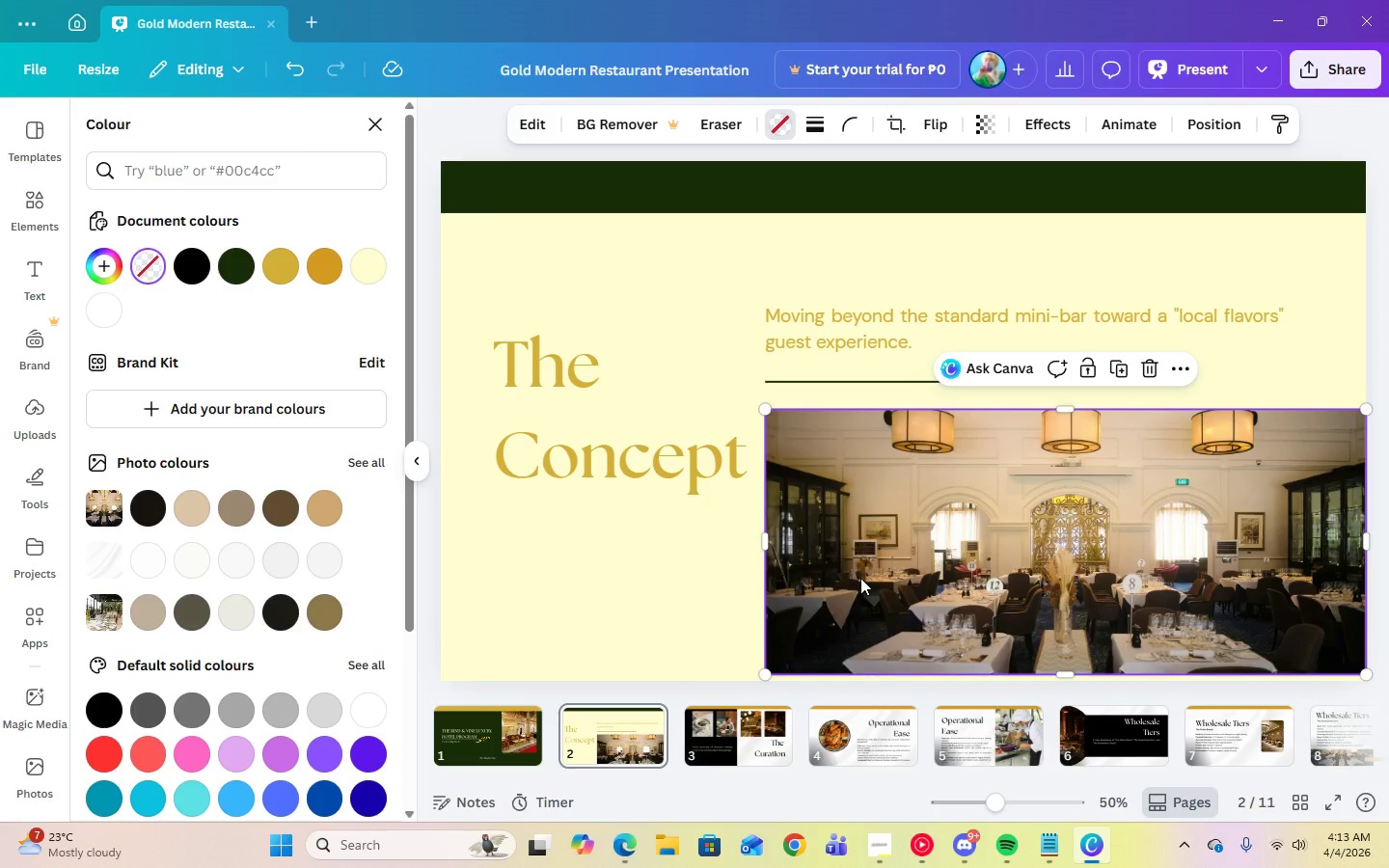 
key(Delete)
 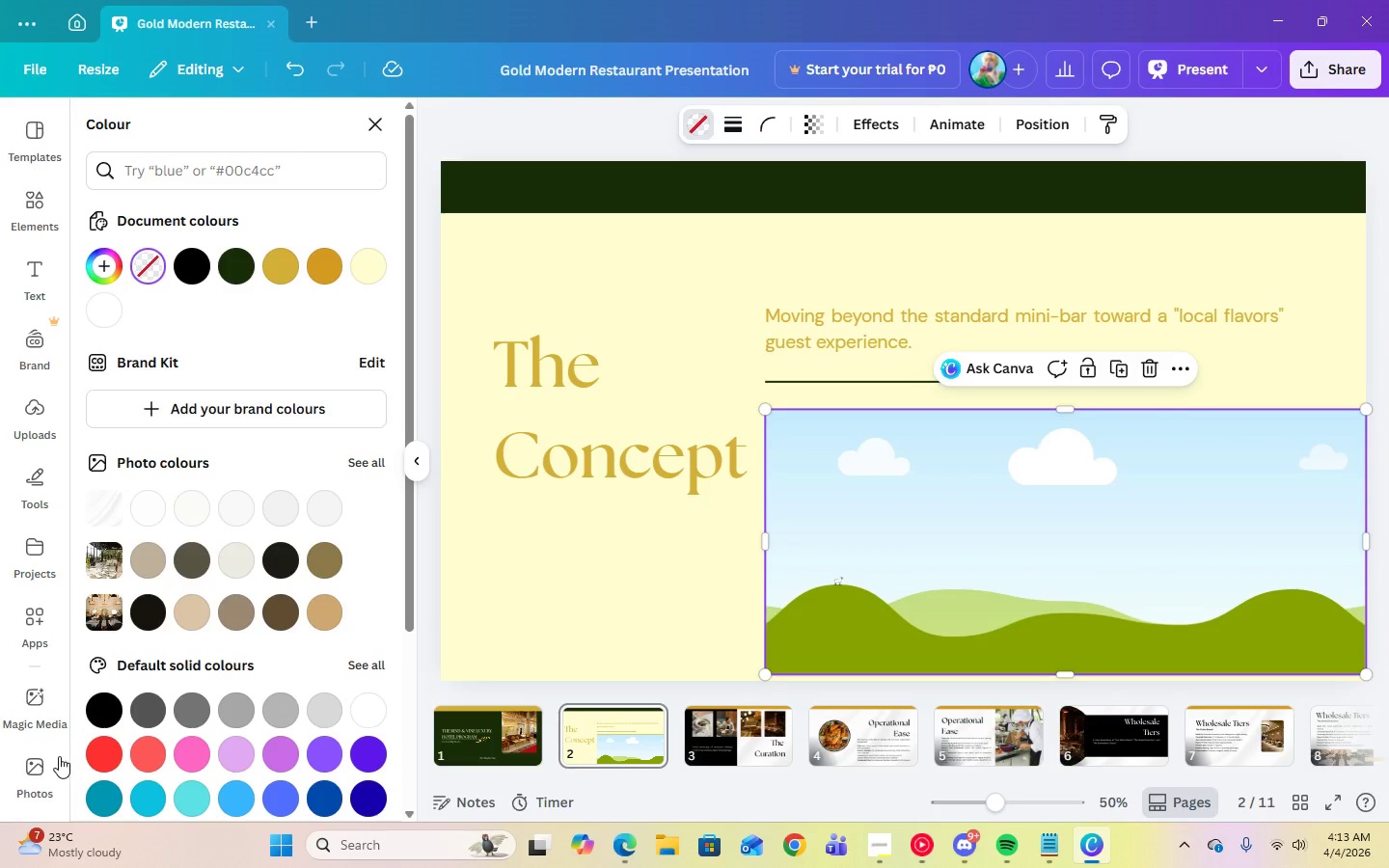 
left_click([44, 759])
 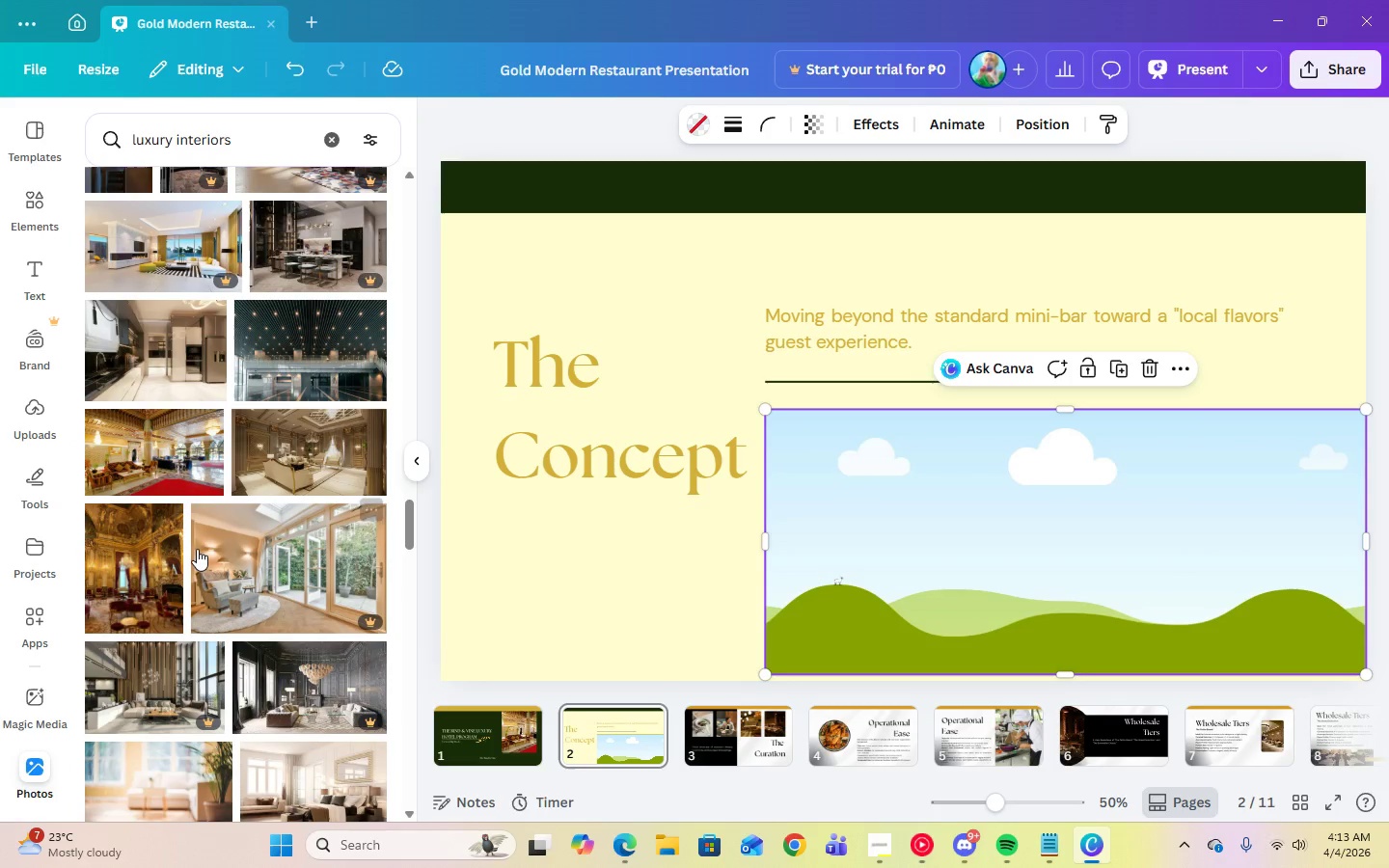 
scroll: coordinate [210, 543], scroll_direction: up, amount: 2.0
 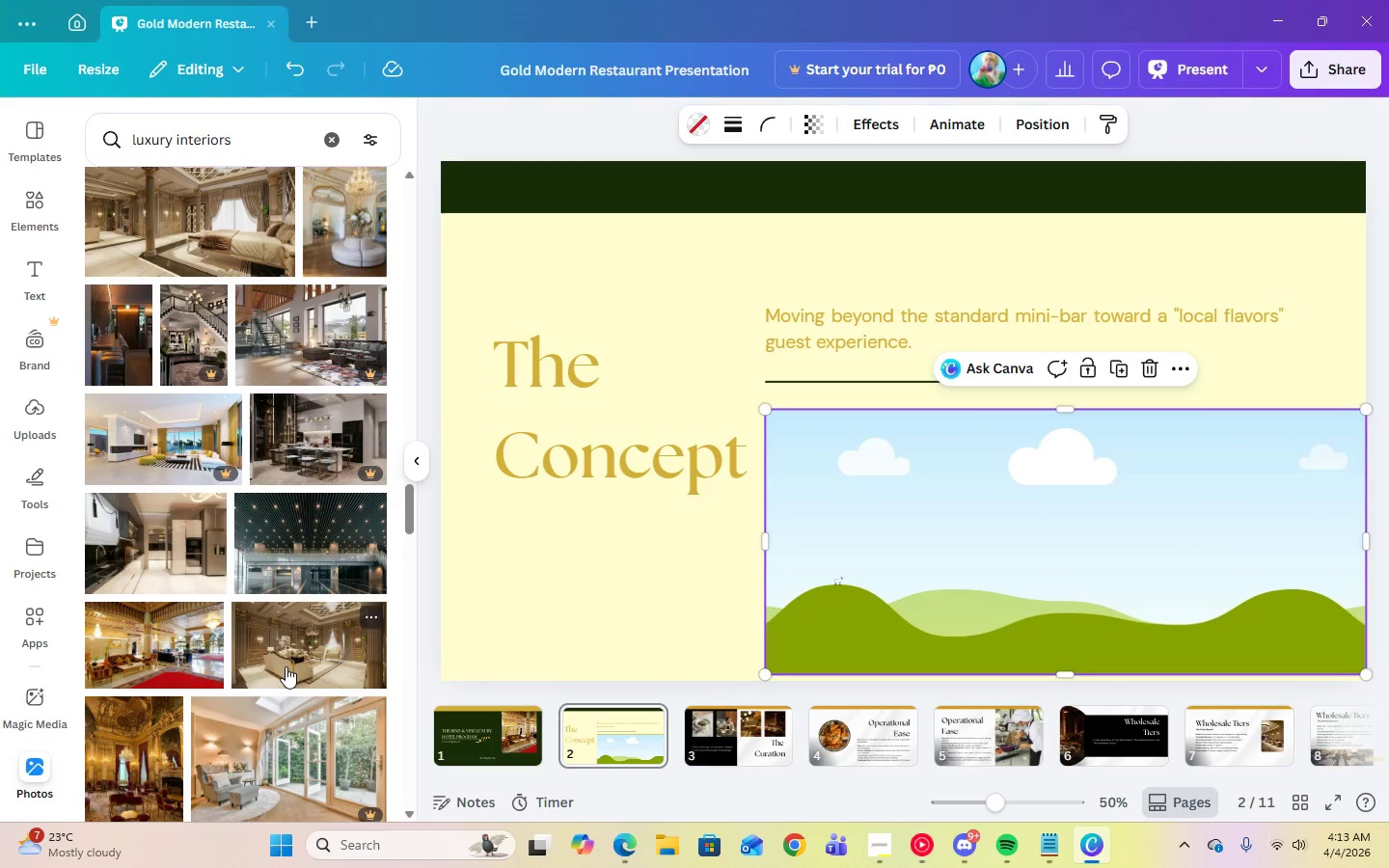 
left_click([286, 666])
 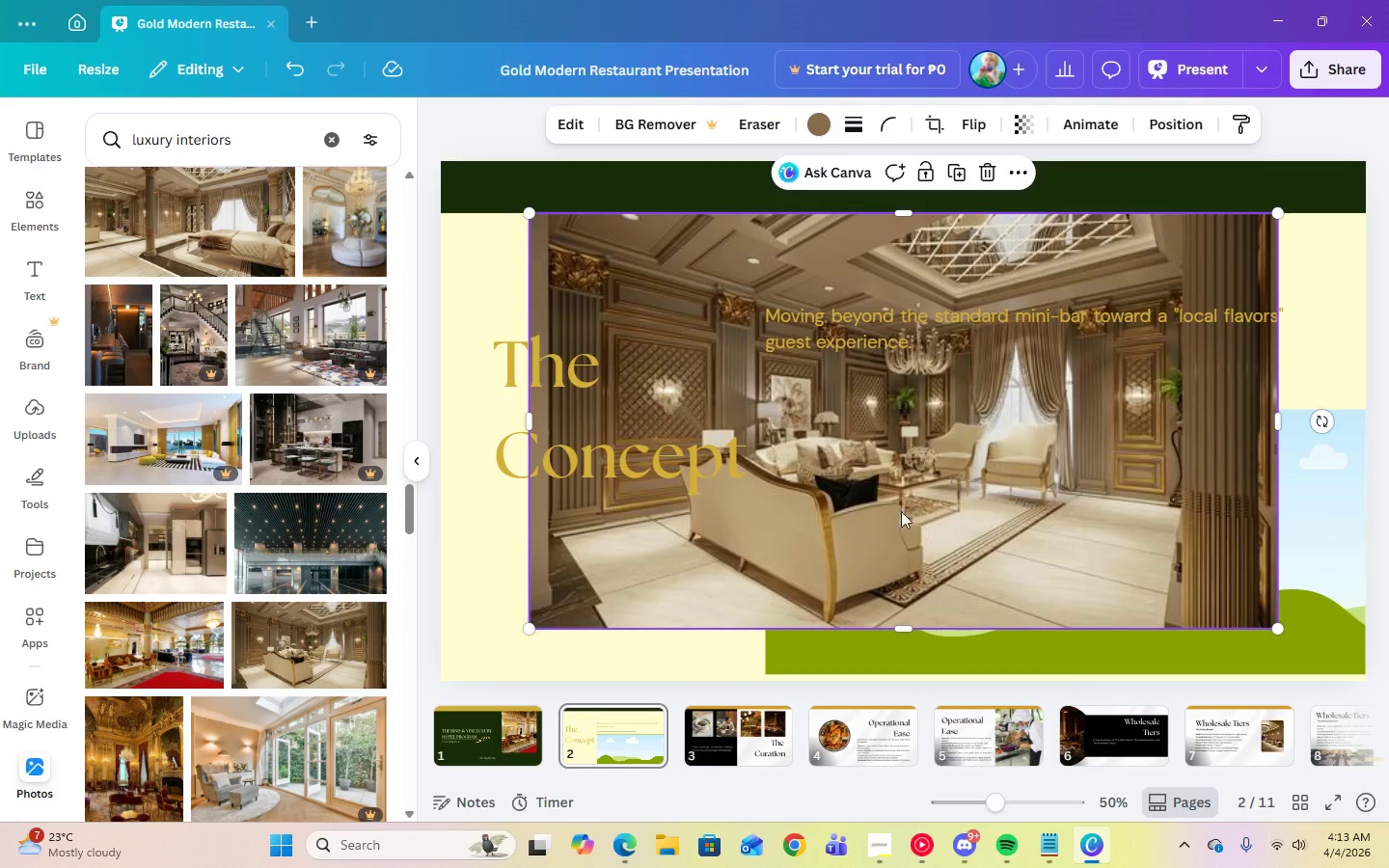 
left_click_drag(start_coordinate=[954, 516], to_coordinate=[1008, 550])
 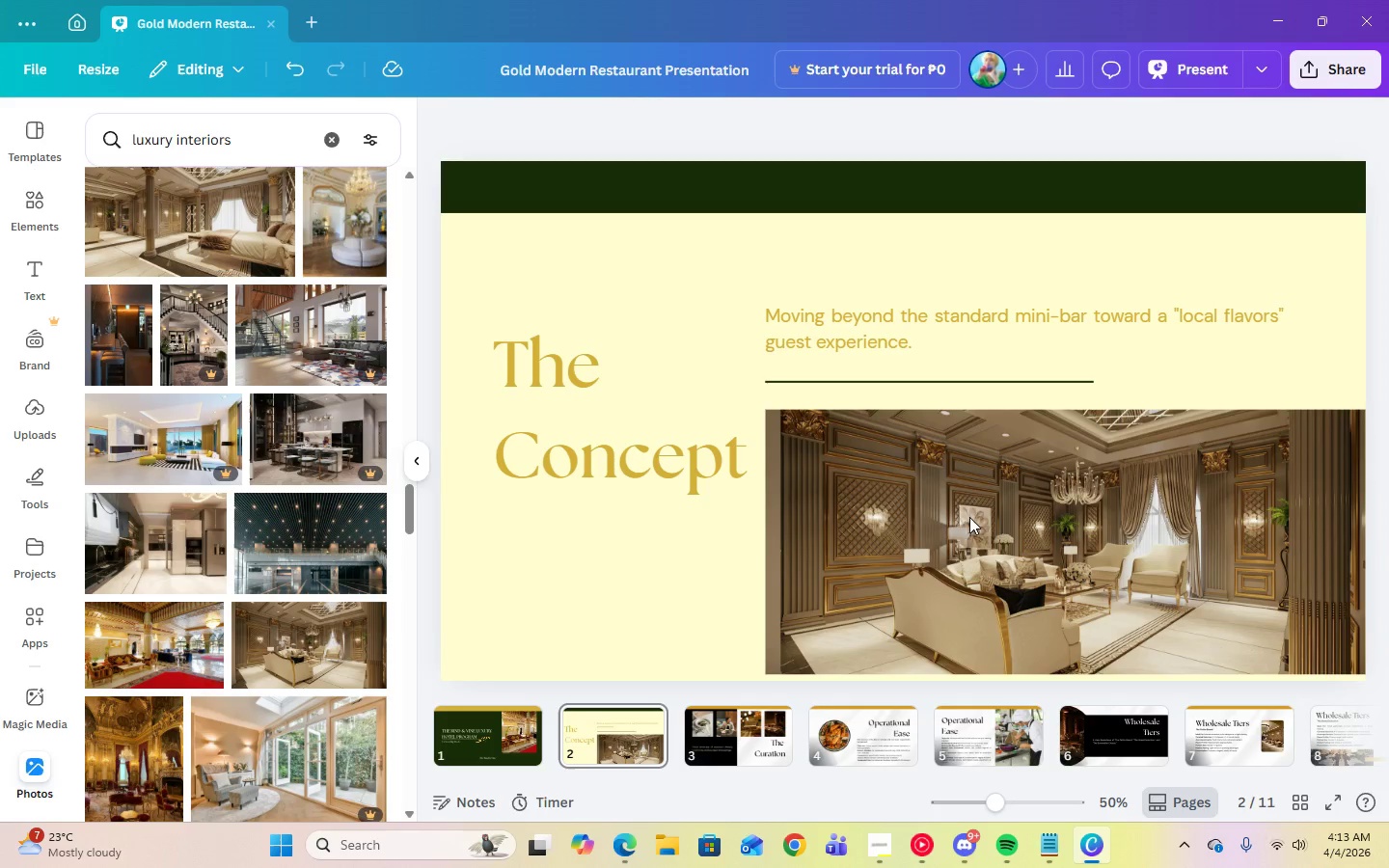 
left_click([615, 403])
 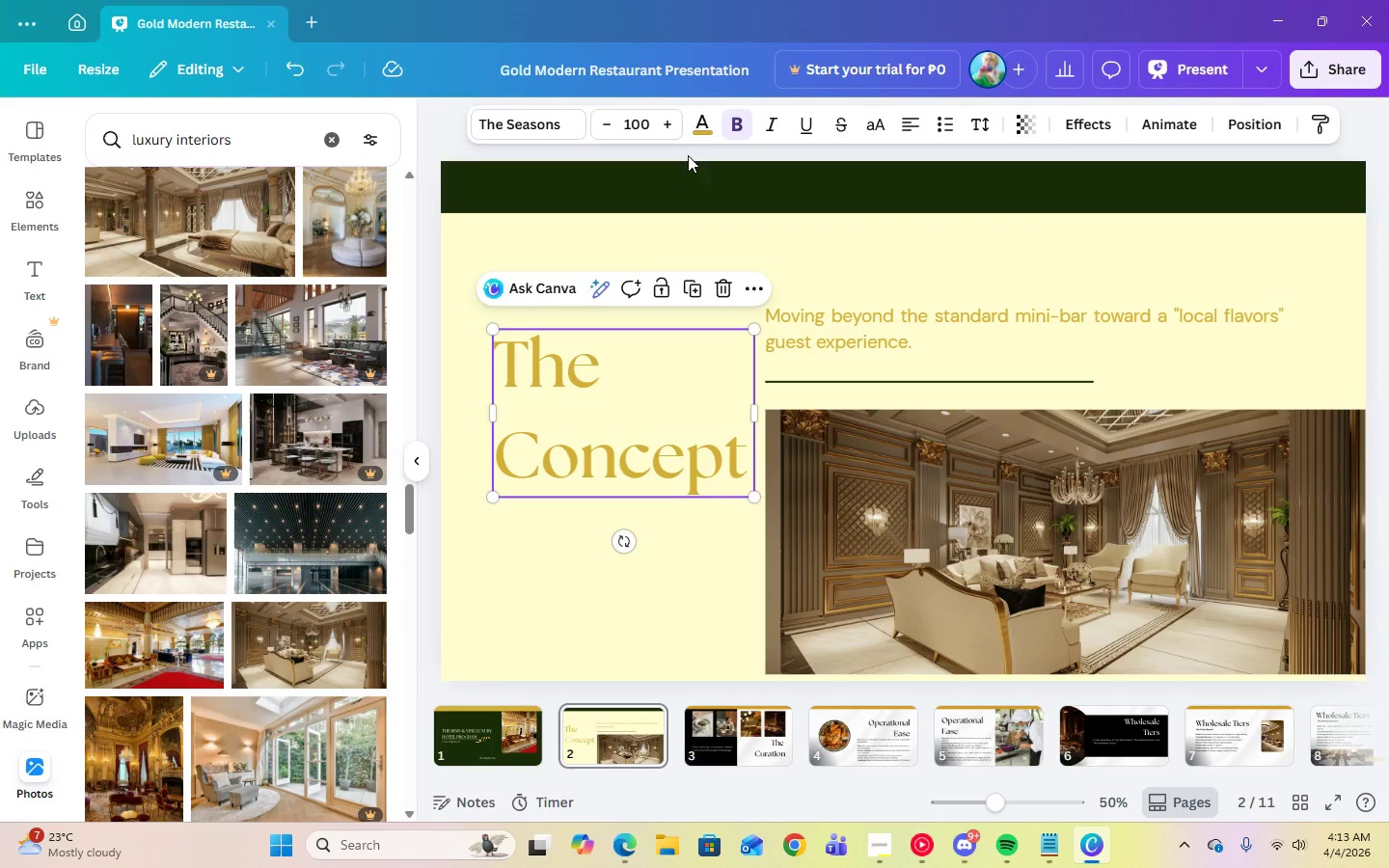 
left_click([697, 145])
 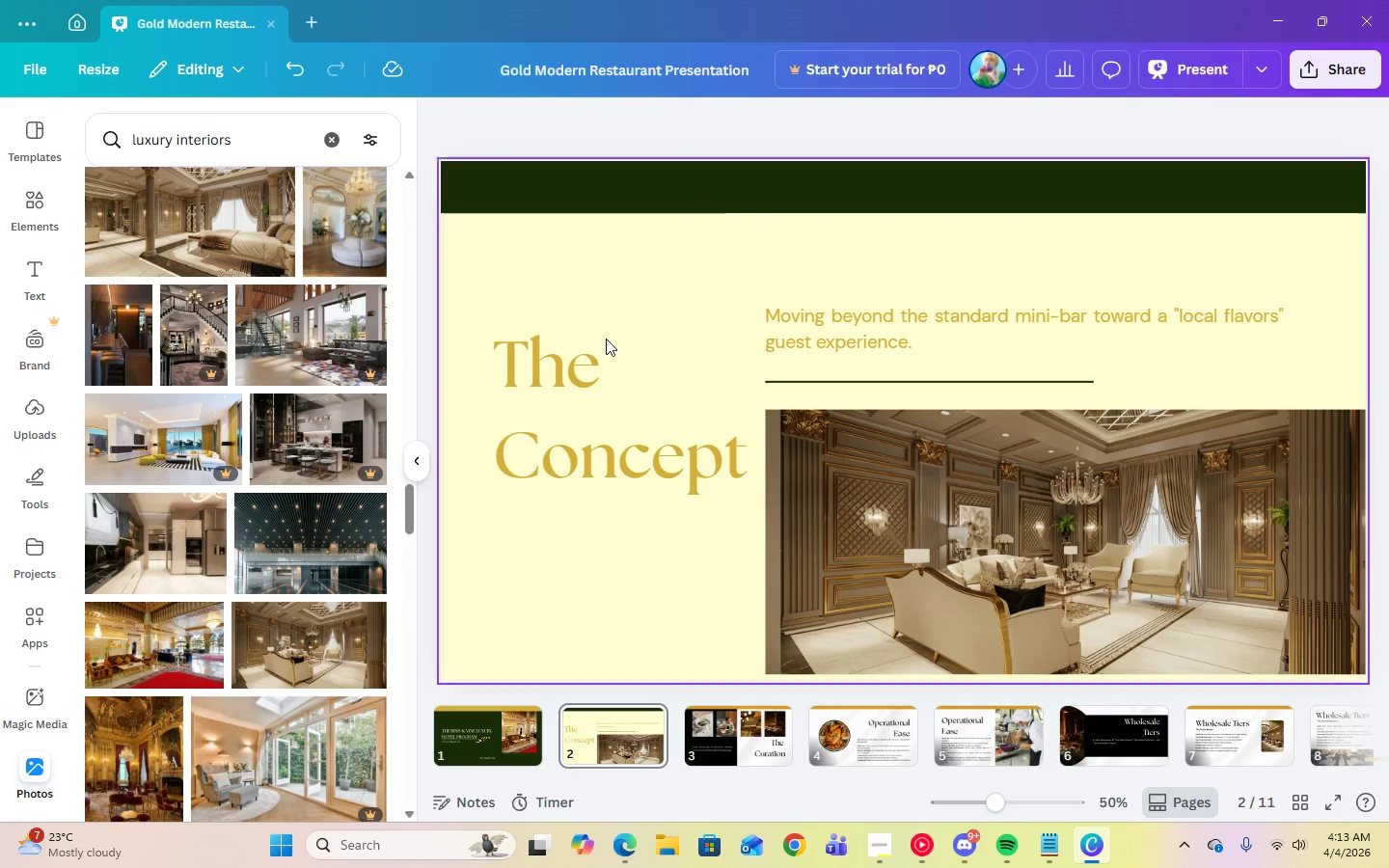 
left_click([585, 378])
 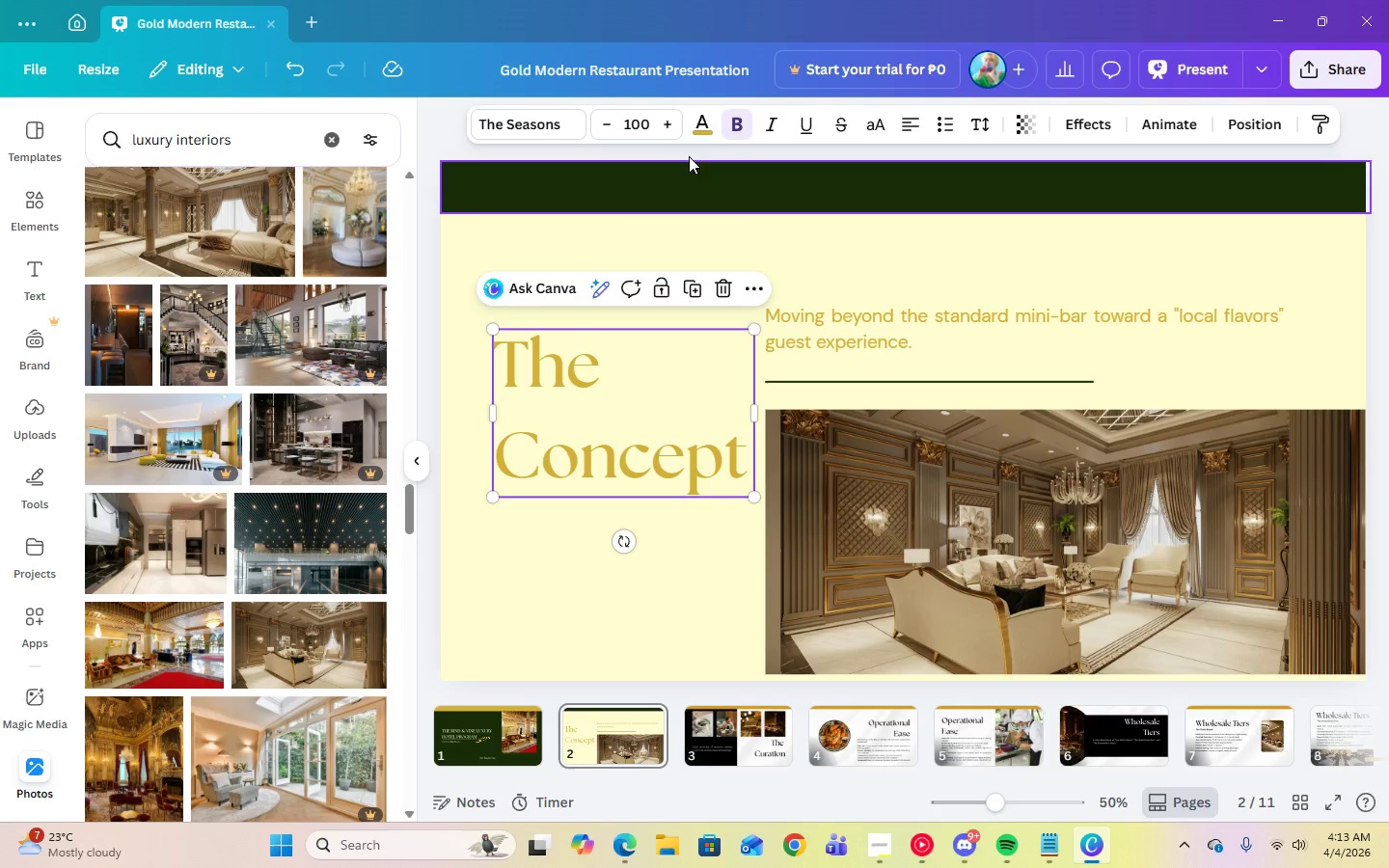 
left_click([700, 130])
 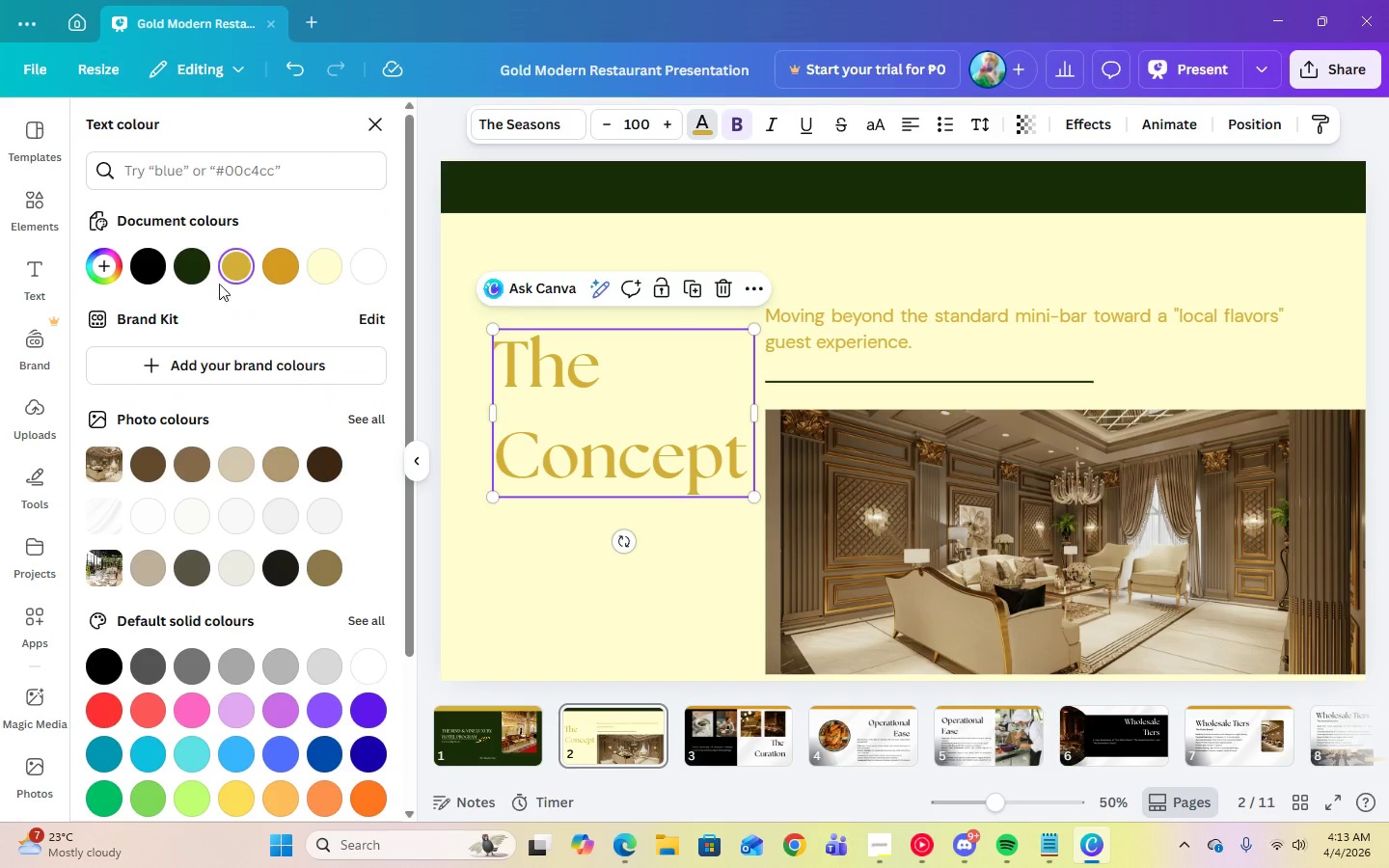 
left_click([192, 273])
 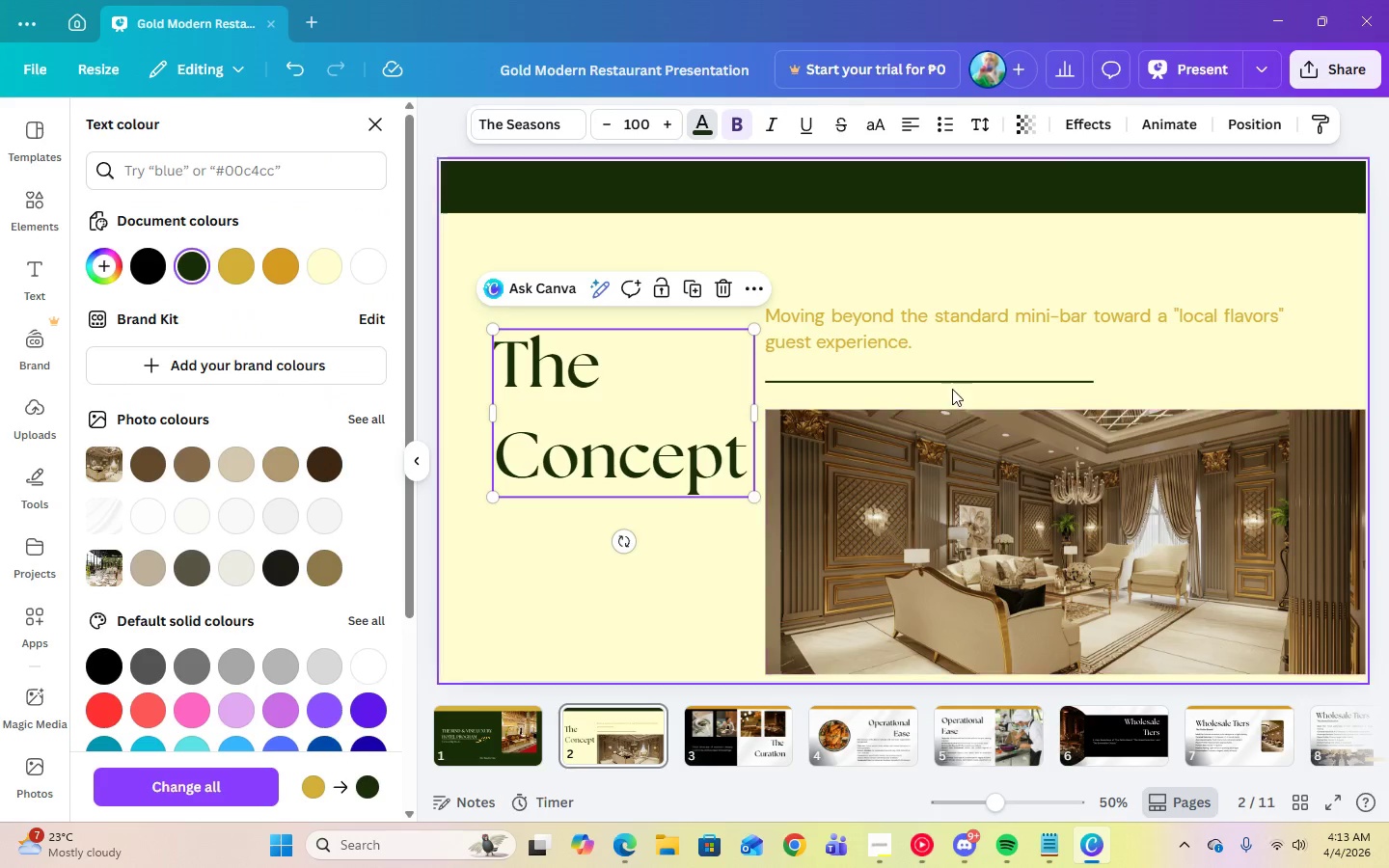 
left_click([910, 302])
 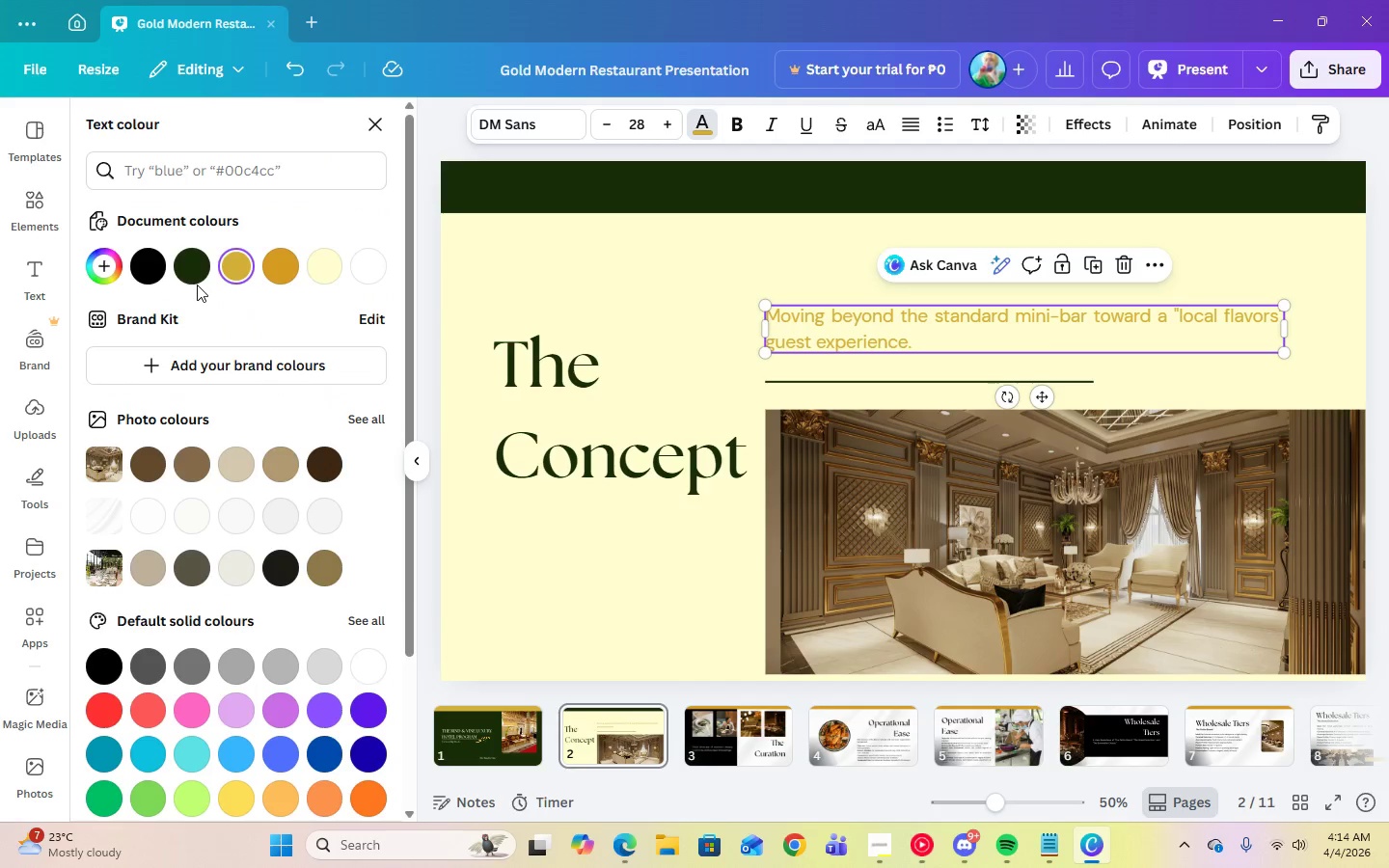 
left_click([195, 284])
 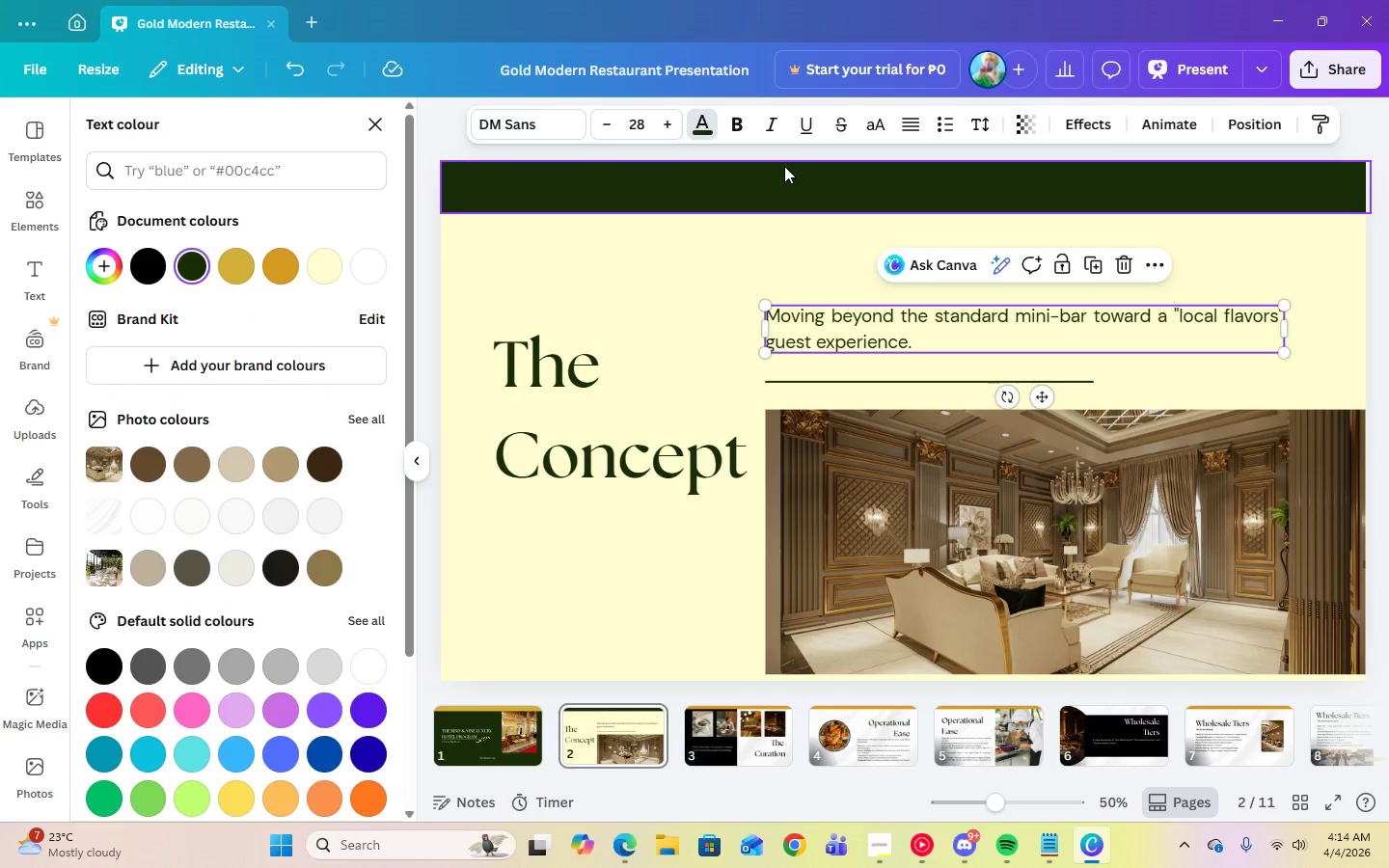 
left_click([788, 179])
 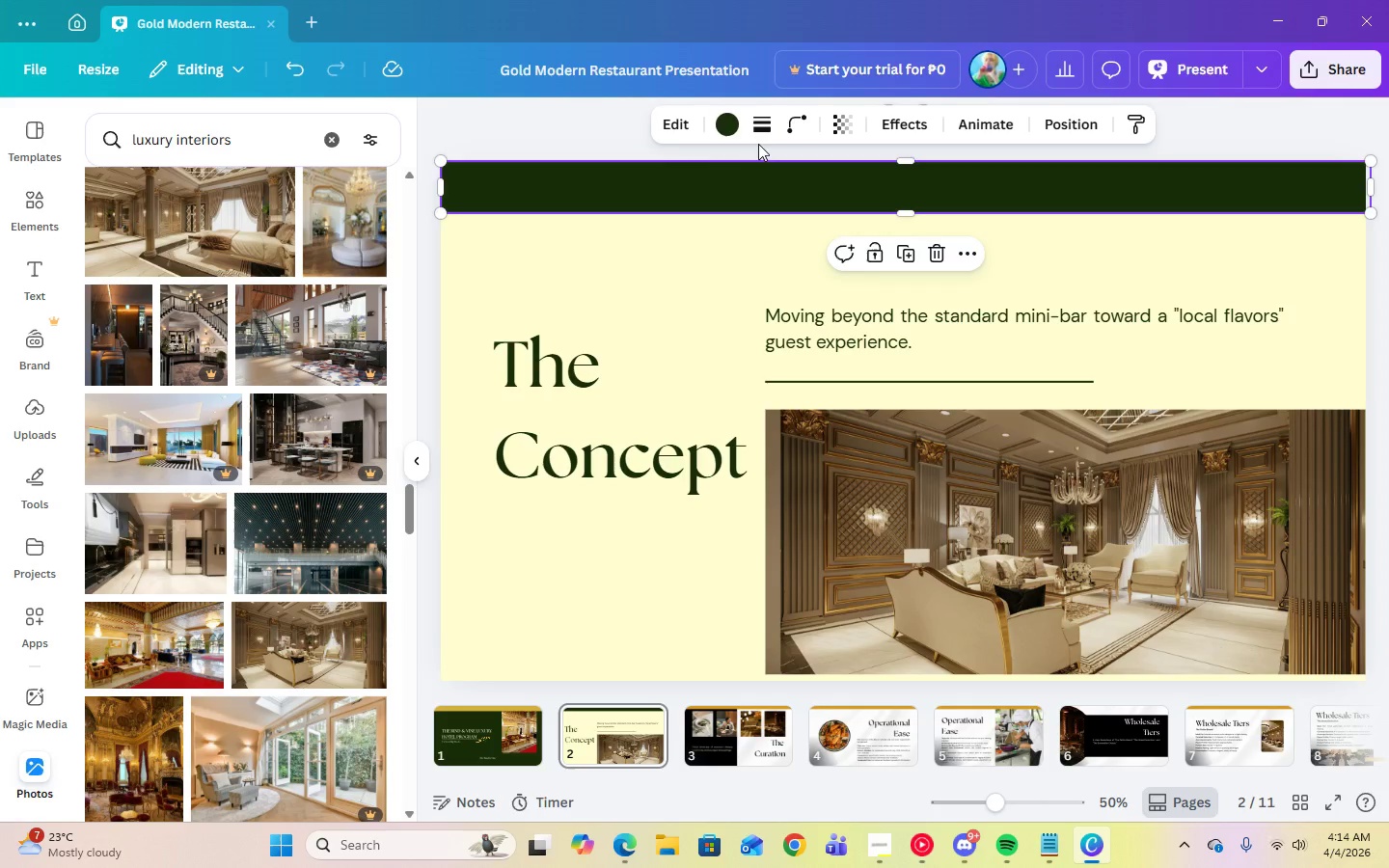 
left_click([728, 138])
 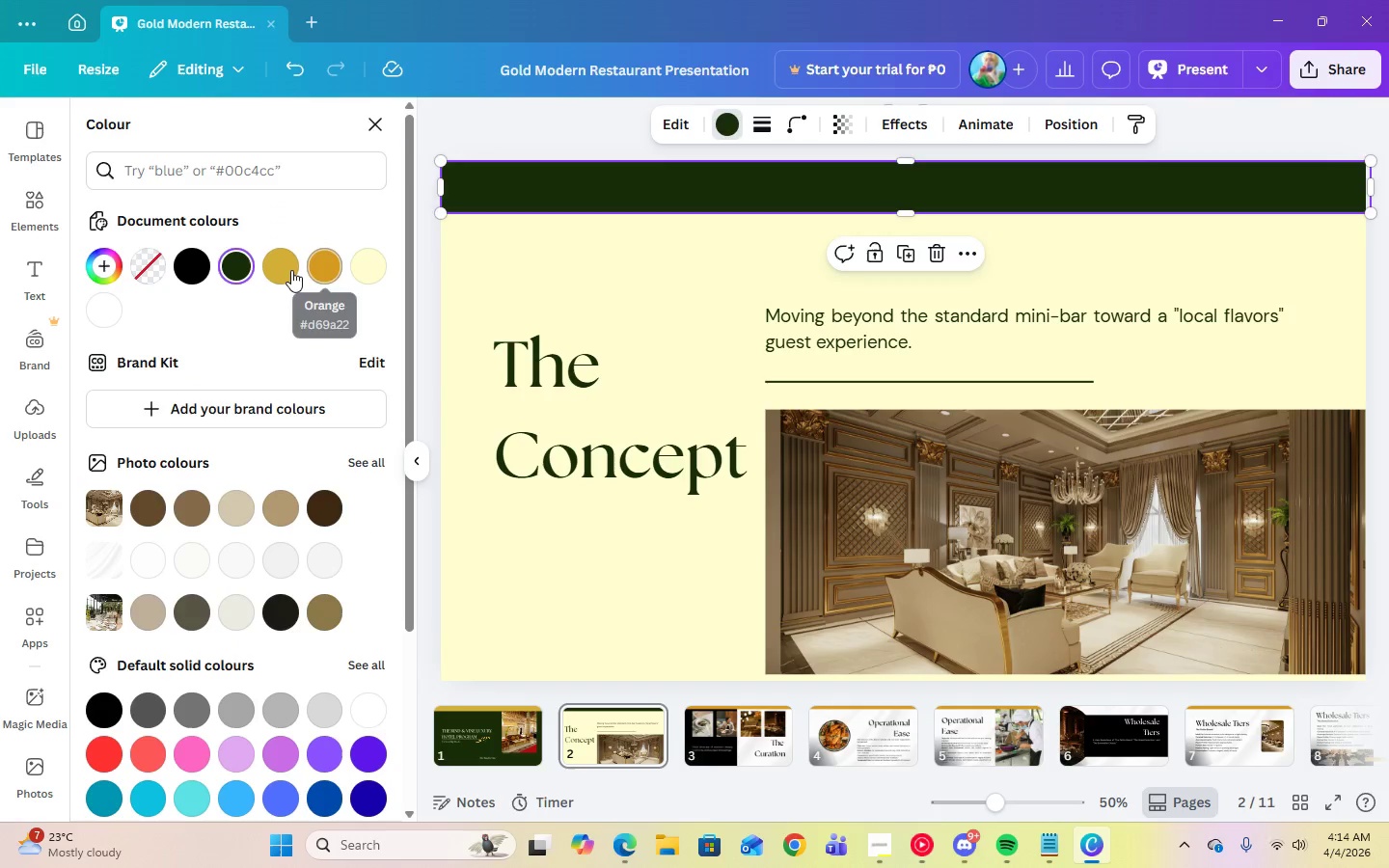 
left_click([291, 270])
 